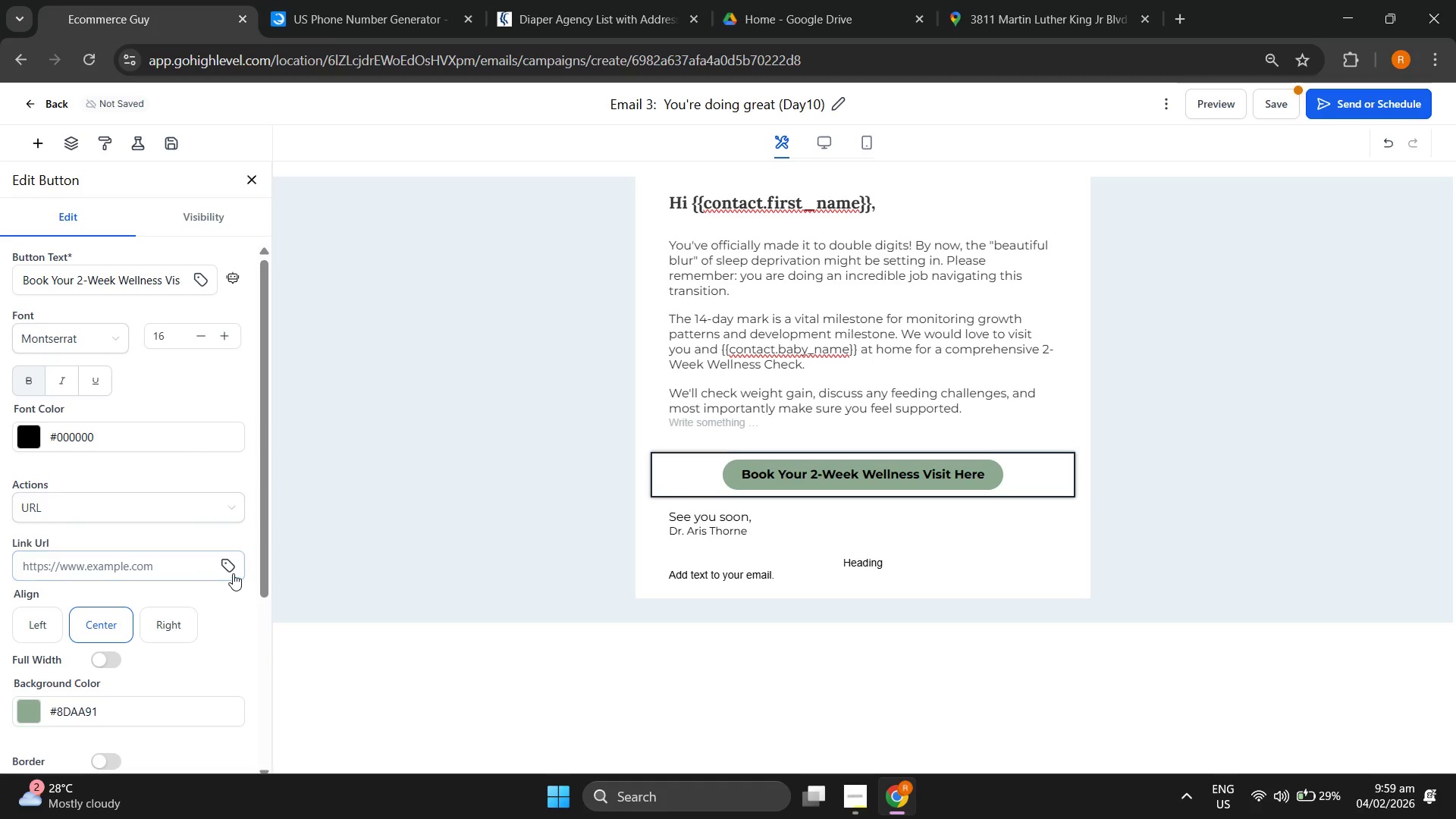 
left_click([234, 566])
 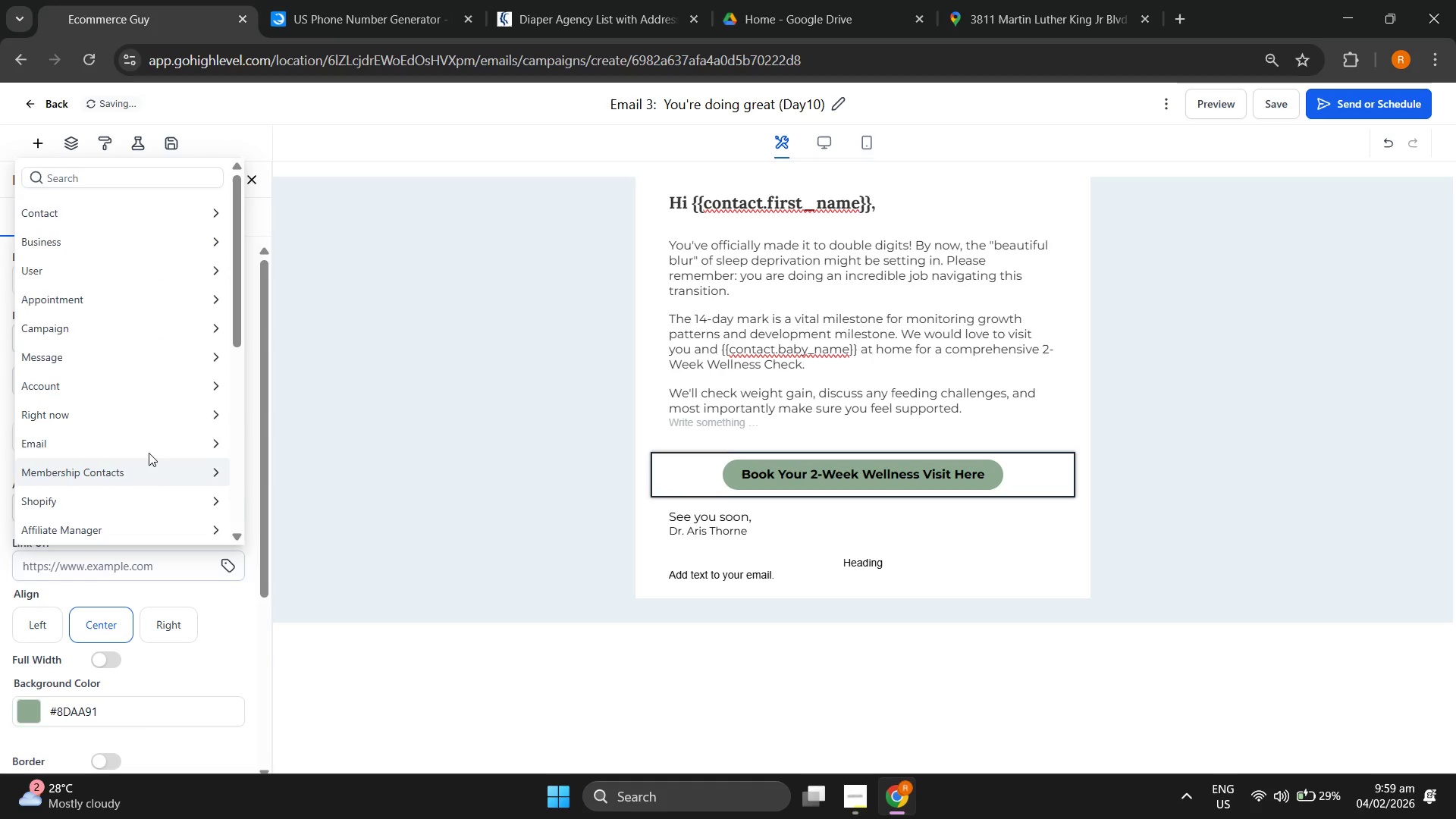 
scroll: coordinate [159, 469], scroll_direction: down, amount: 8.0
 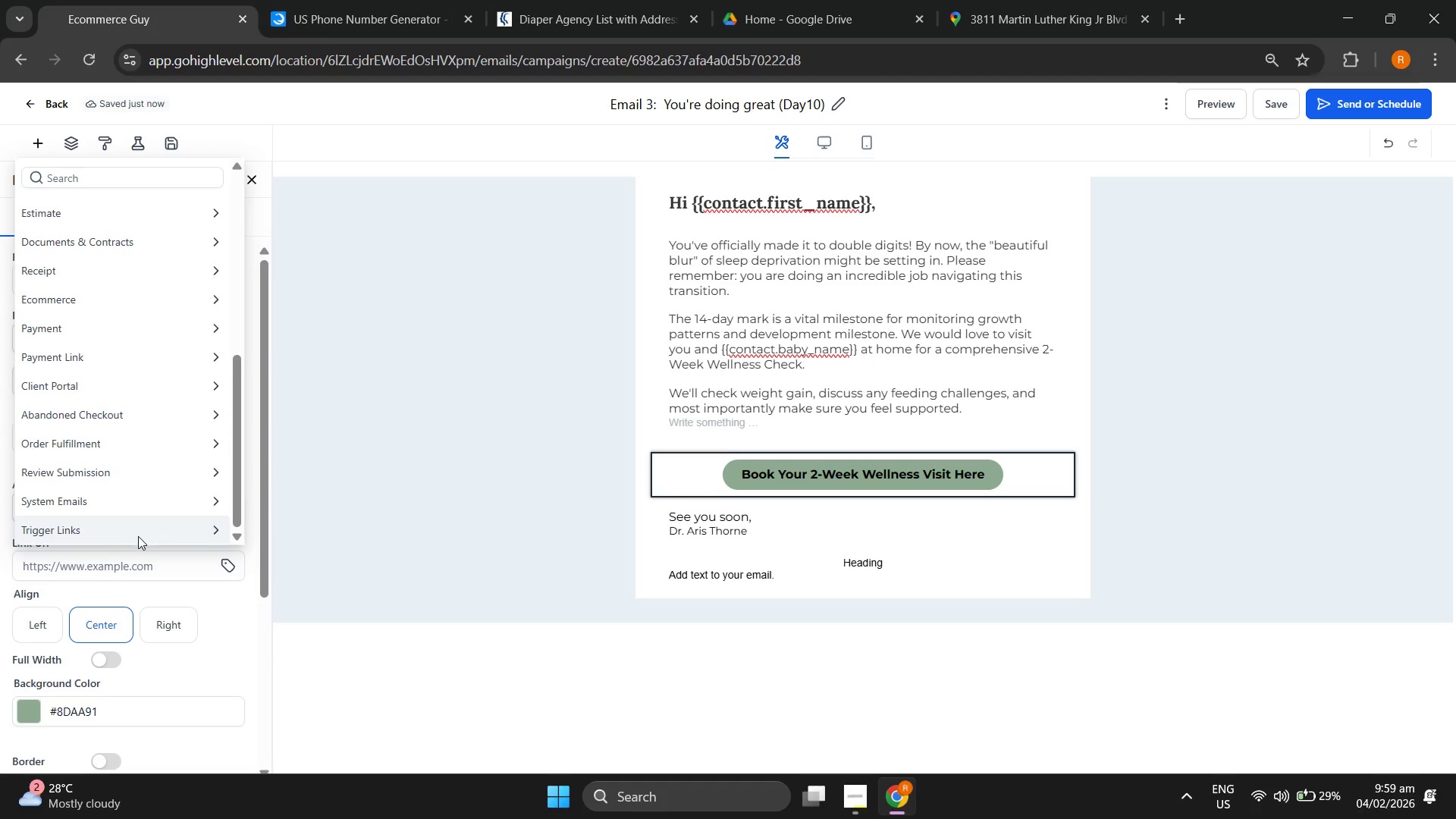 
left_click([138, 535])
 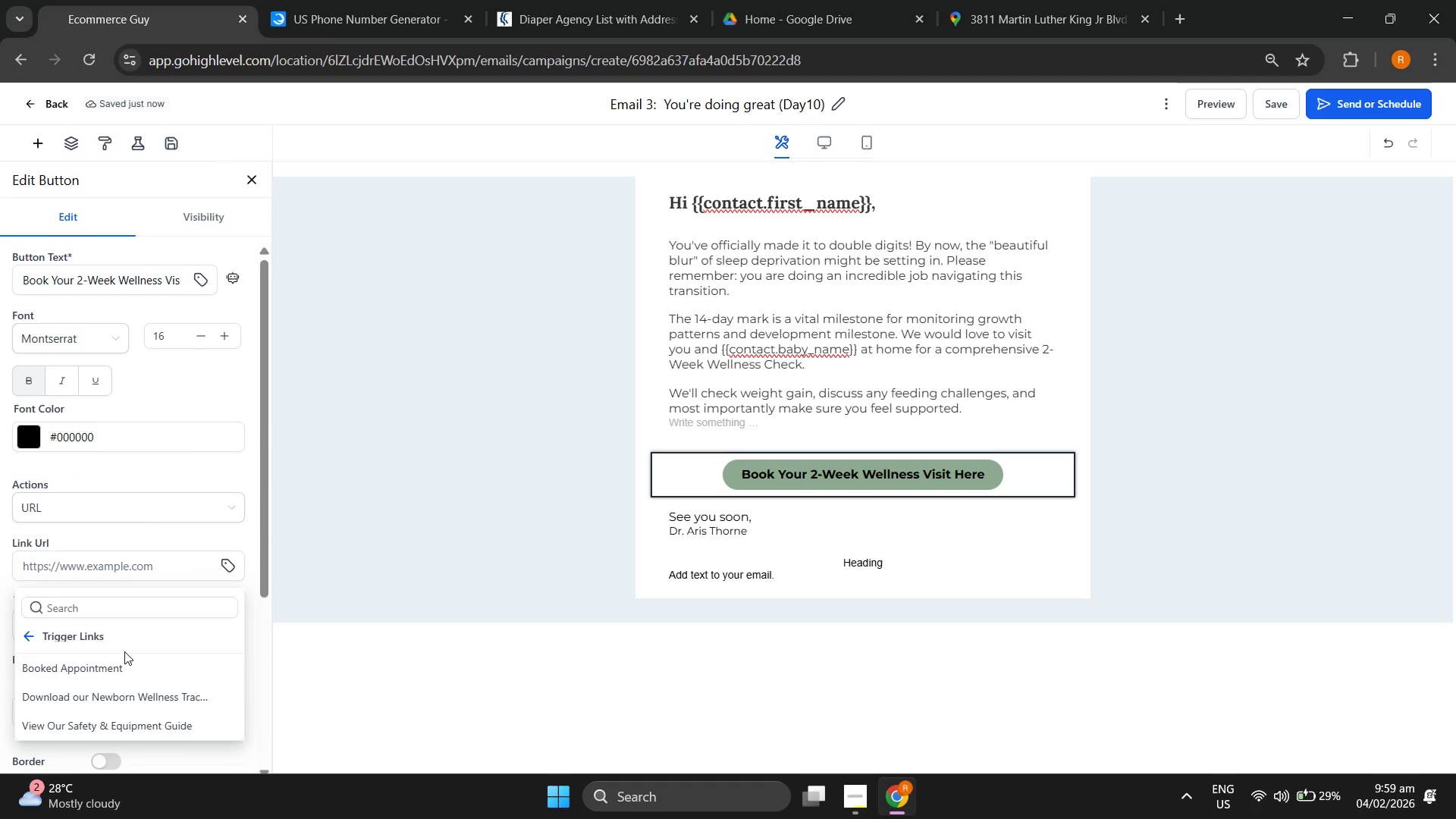 
left_click([122, 663])
 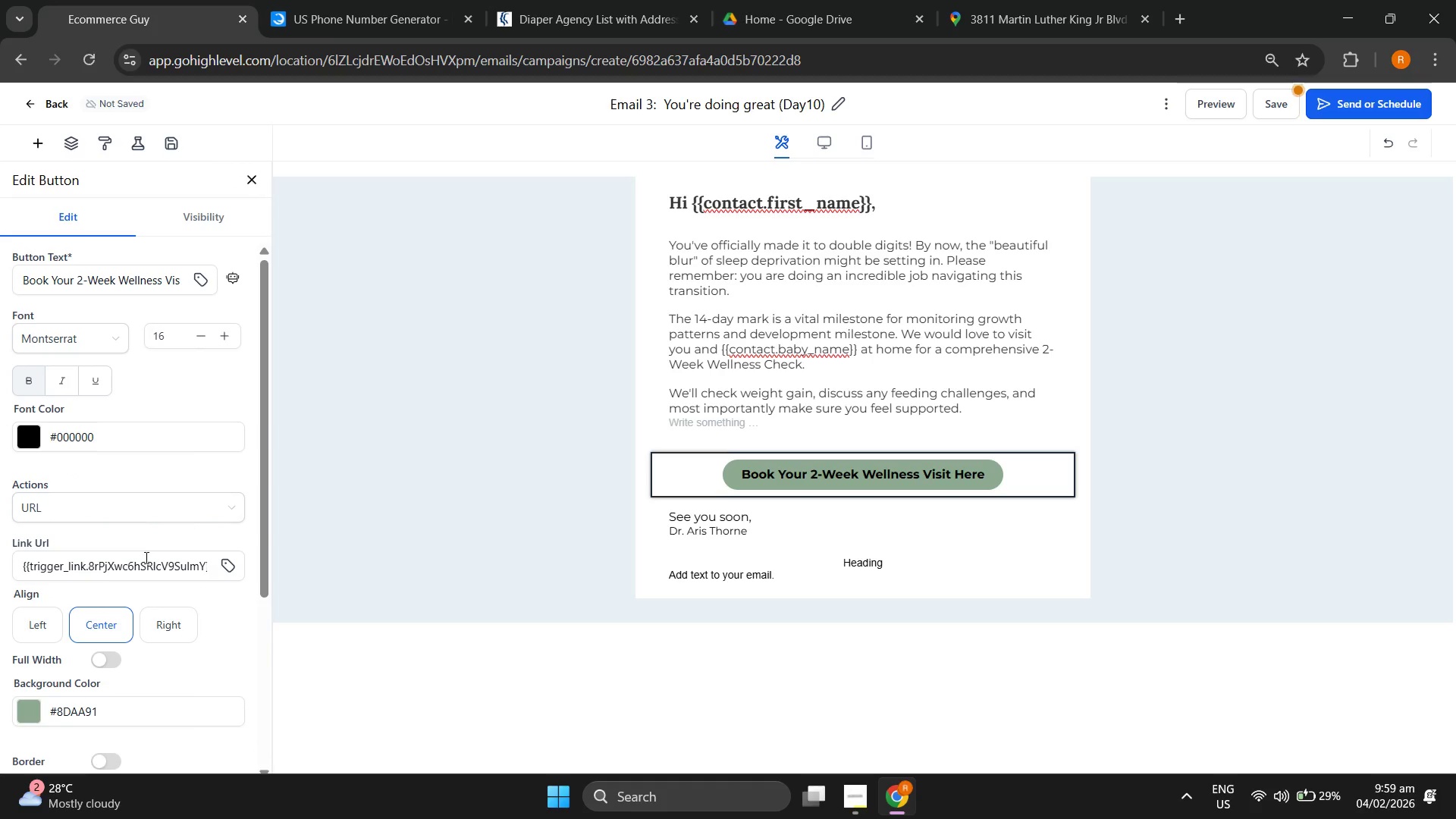 
scroll: coordinate [165, 465], scroll_direction: none, amount: 0.0
 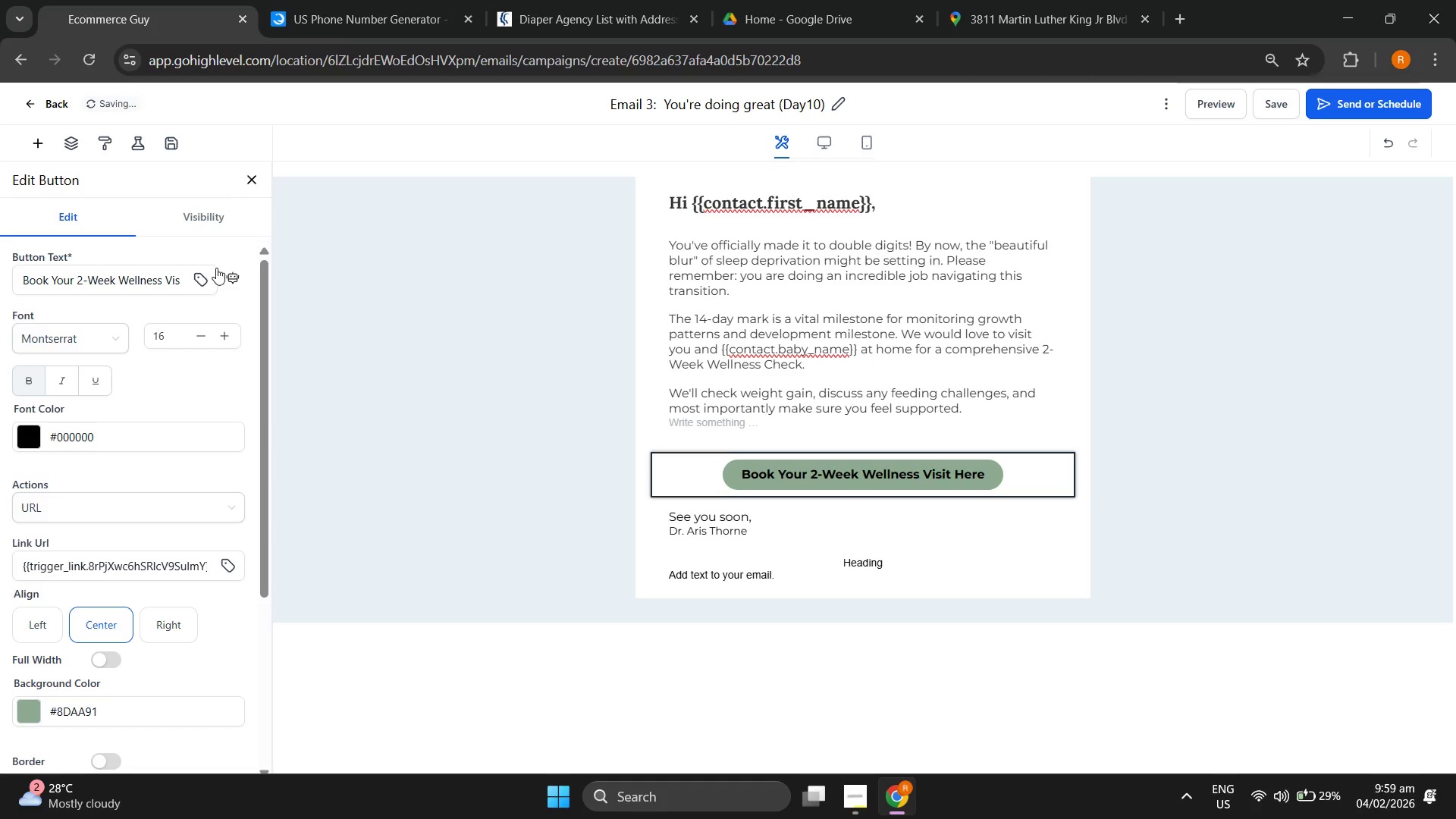 
left_click([249, 177])
 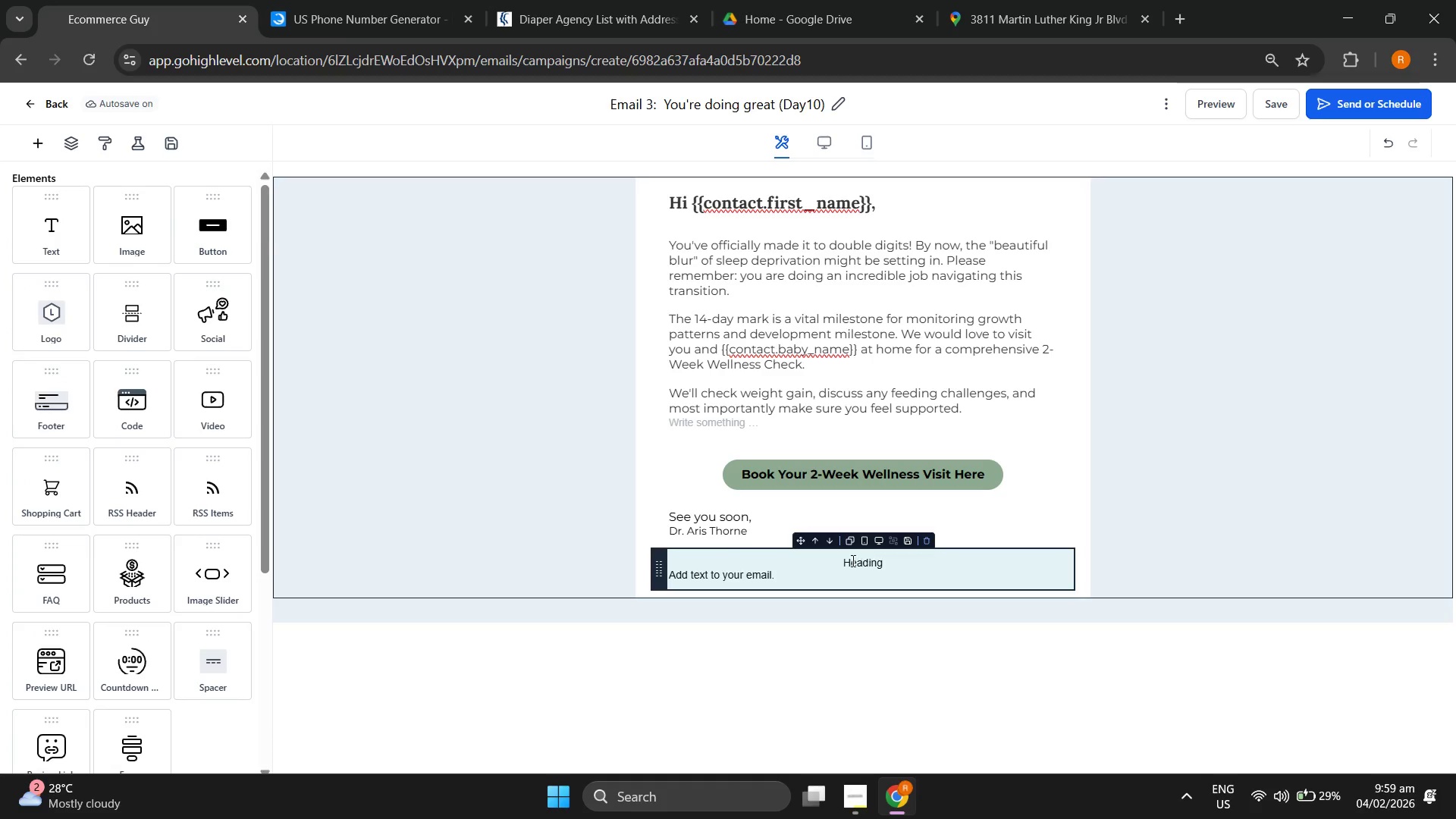 
double_click([854, 563])
 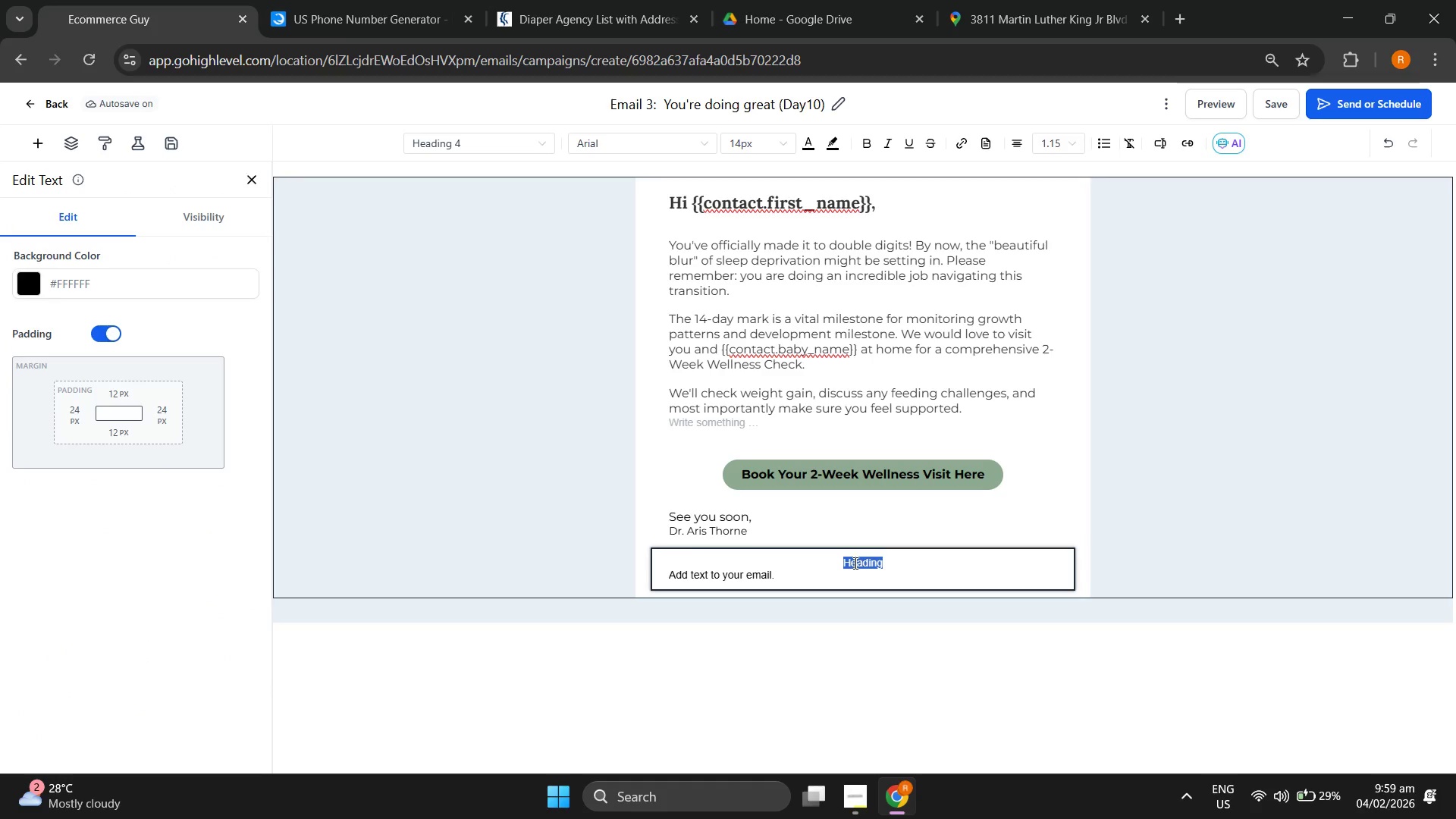 
triple_click([854, 563])
 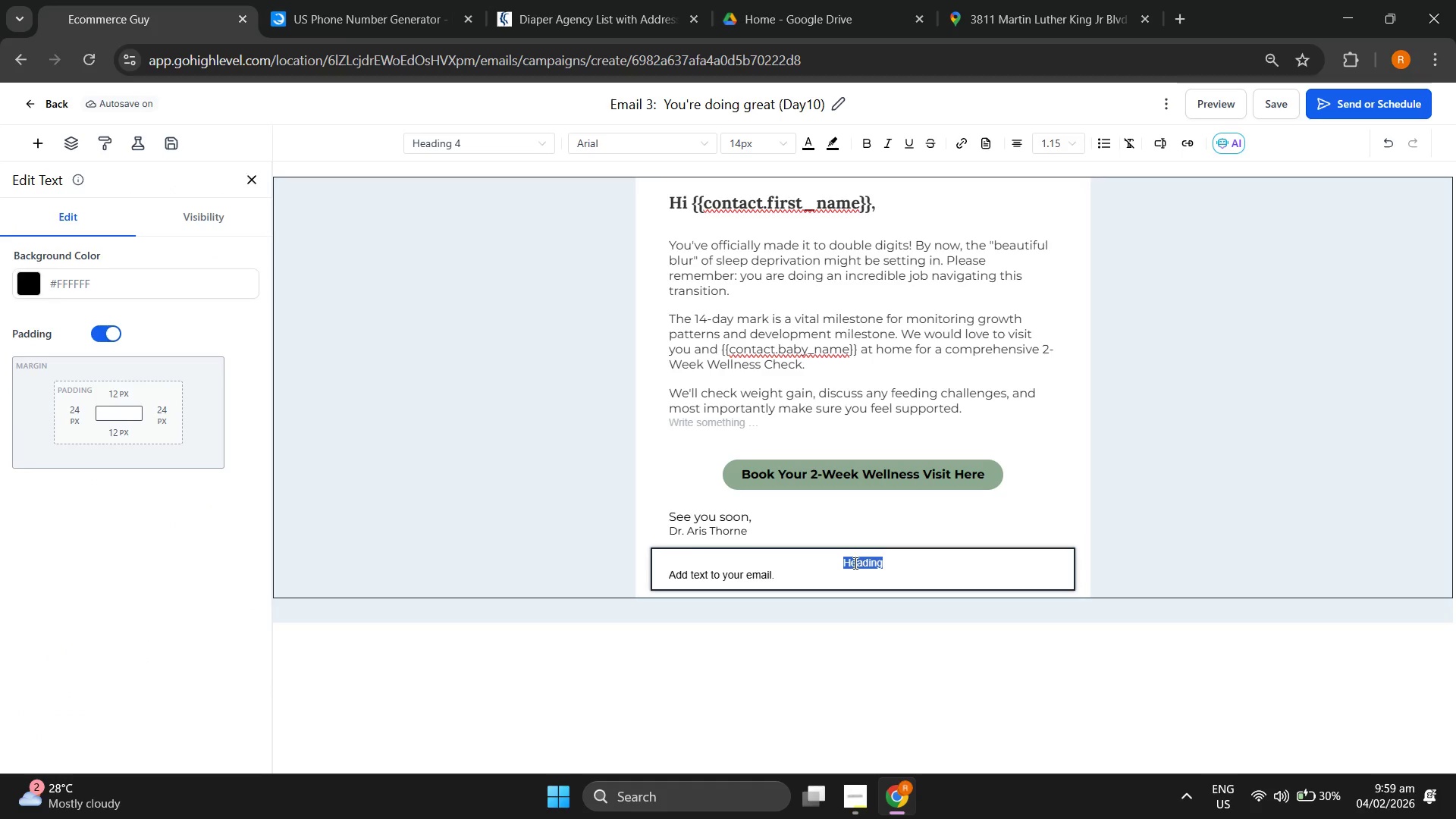 
type(bO)
key(Backspace)
key(Backspace)
type(BO)
key(Backspace)
type(loom H)
key(Backspace)
type(Pediatric Houe)
key(Backspace)
type(secalls)
 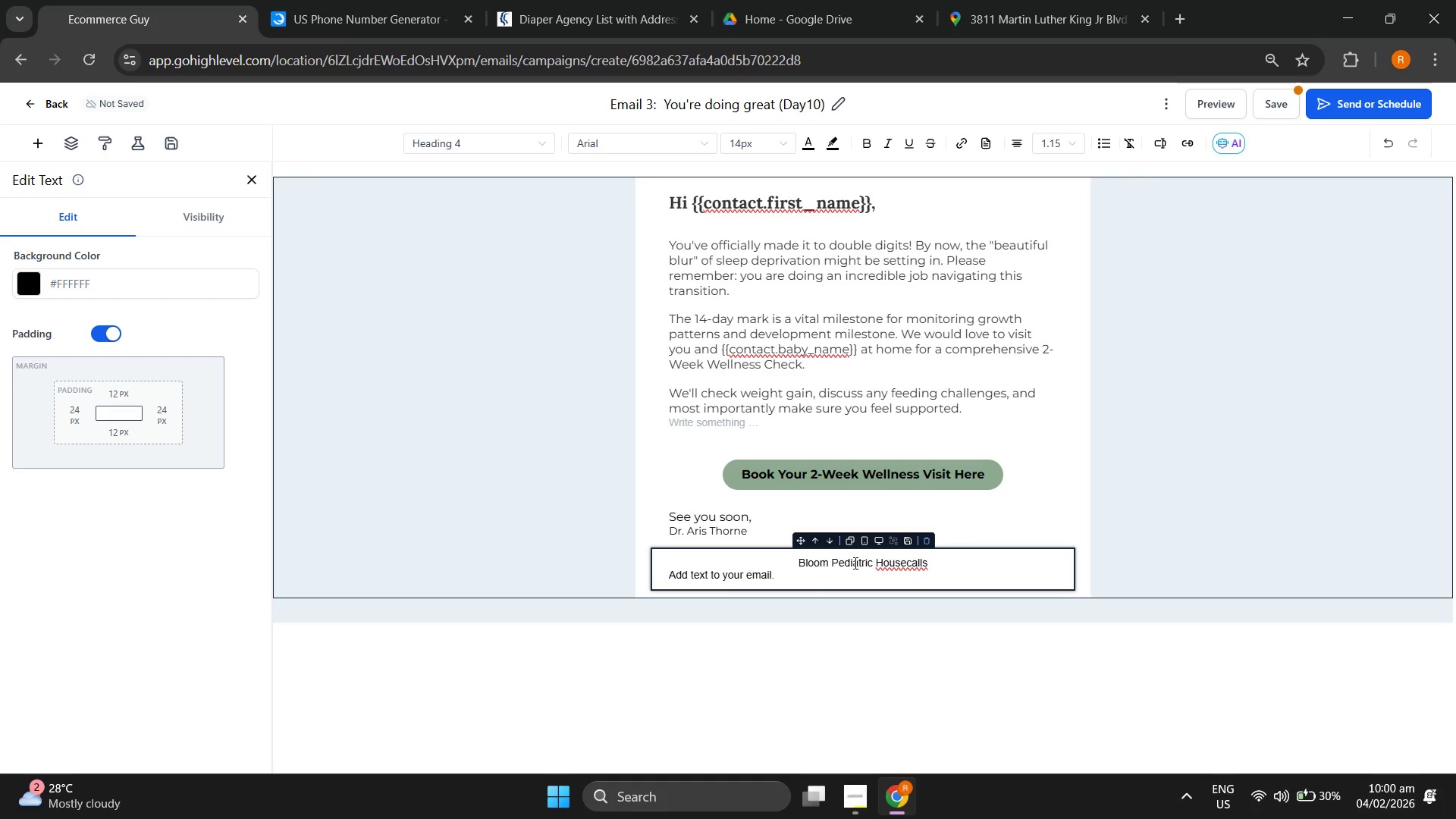 
double_click([746, 574])
 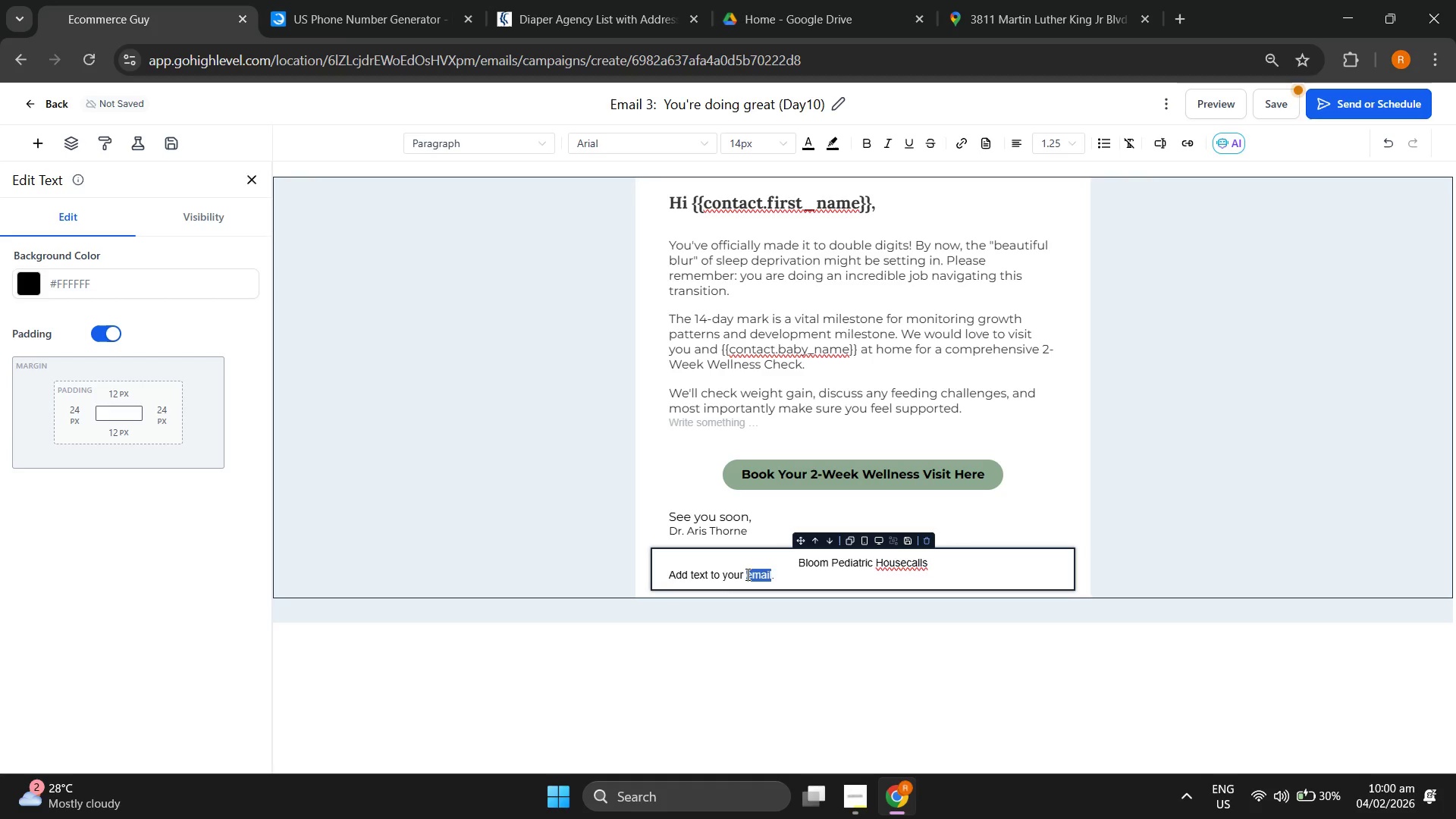 
triple_click([746, 574])
 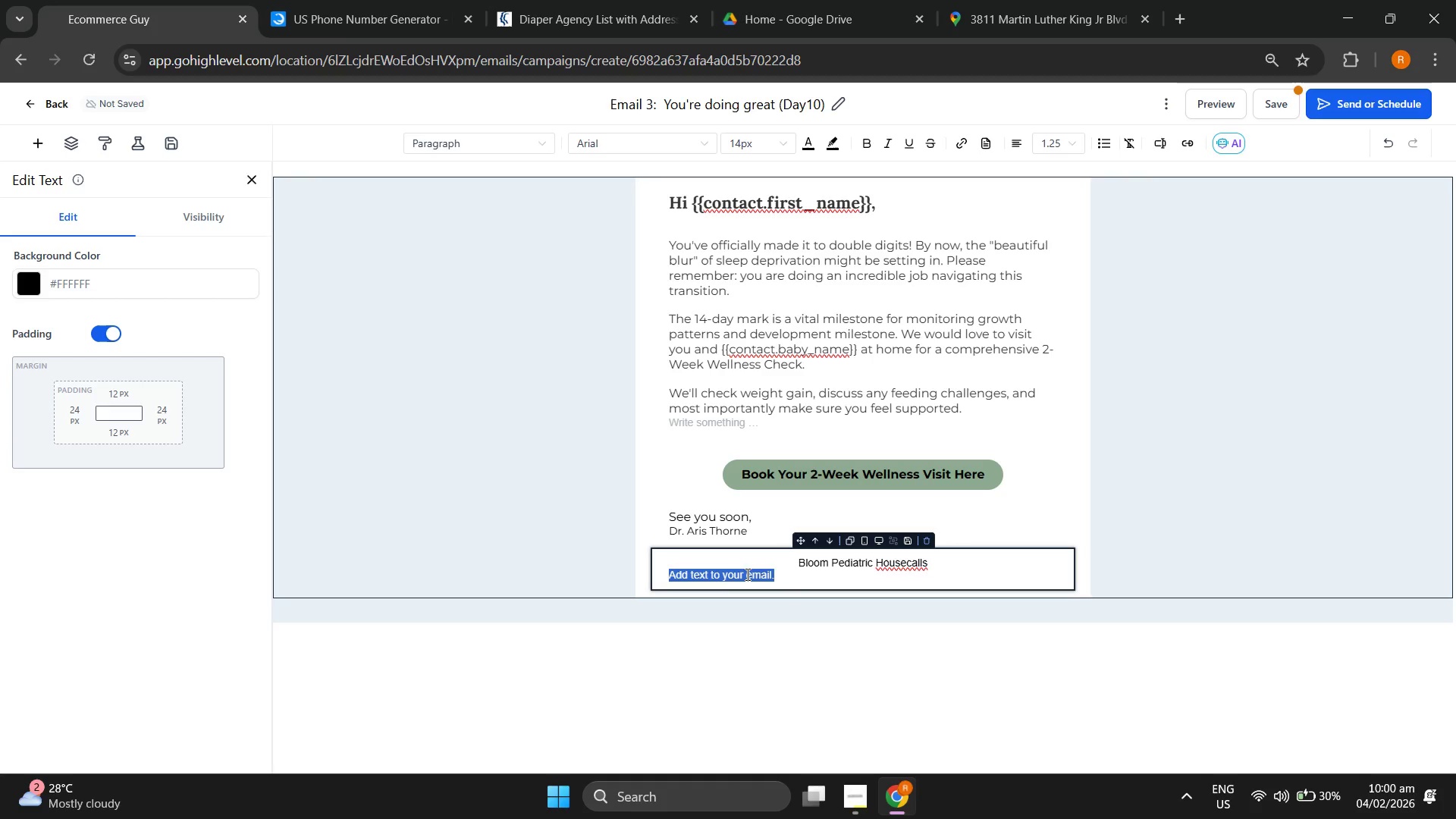 
key(Backspace)
 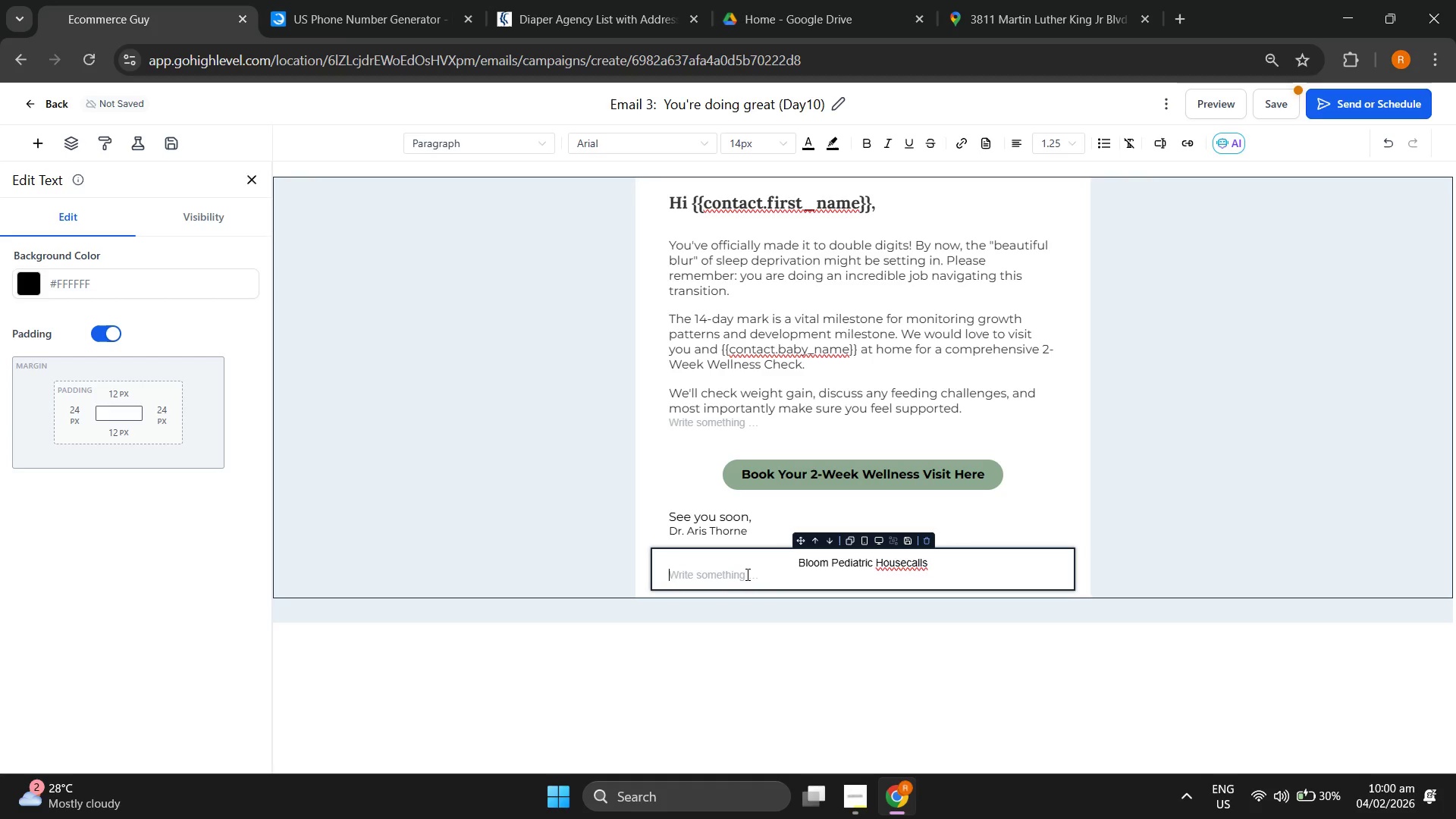 
key(Shift+BracketLeft)
 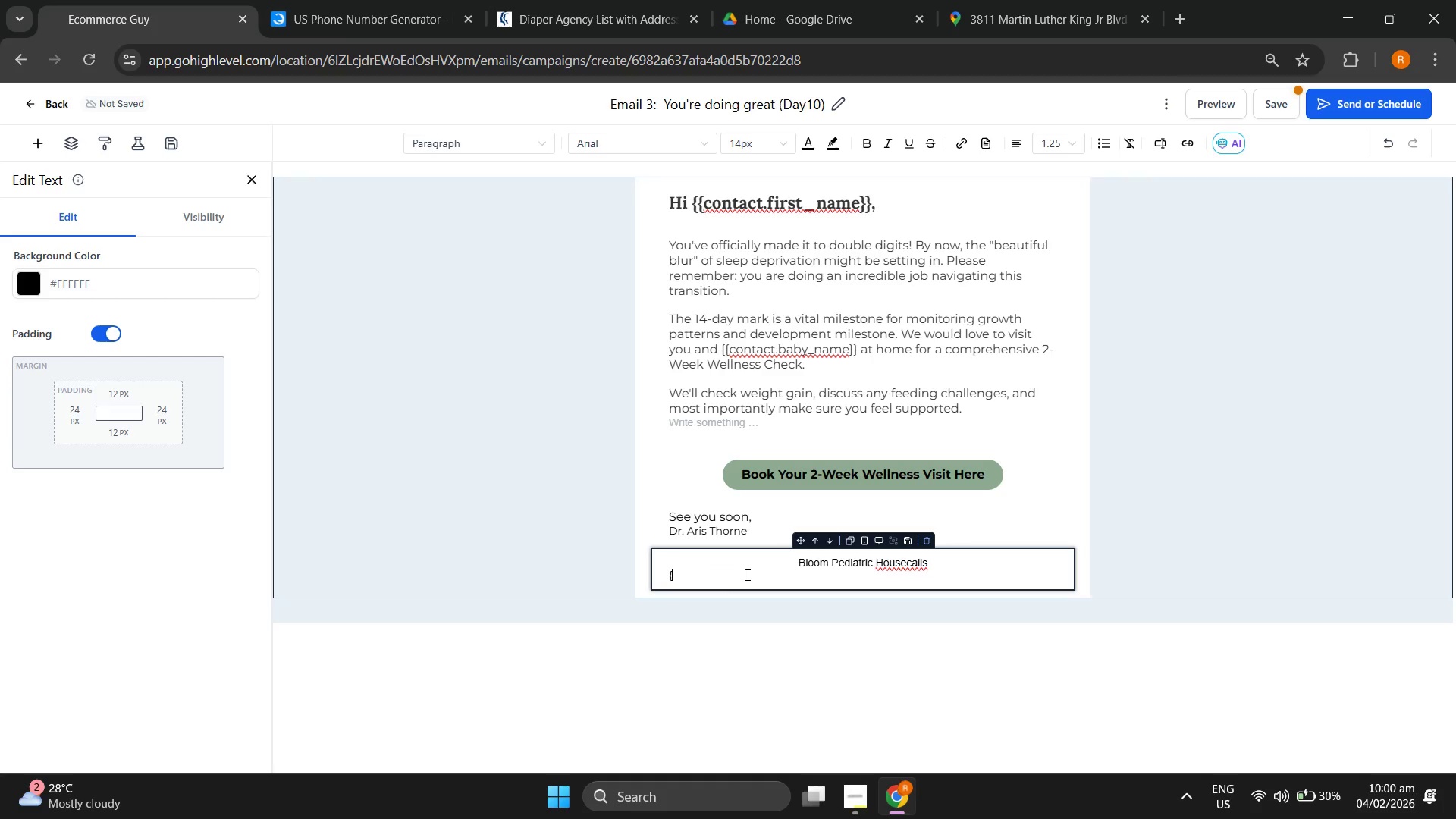 
key(Backspace)
 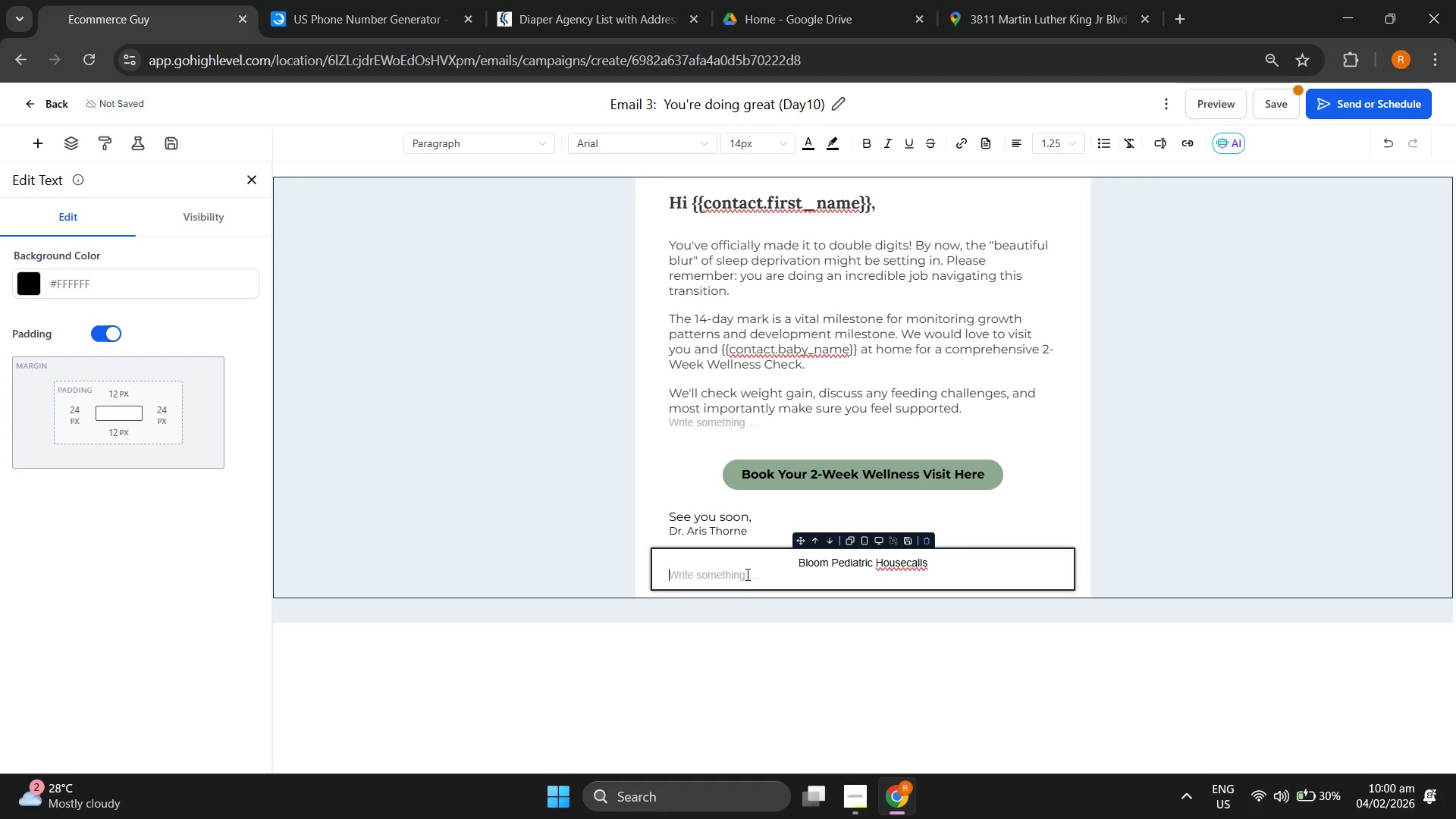 
key(Backspace)
 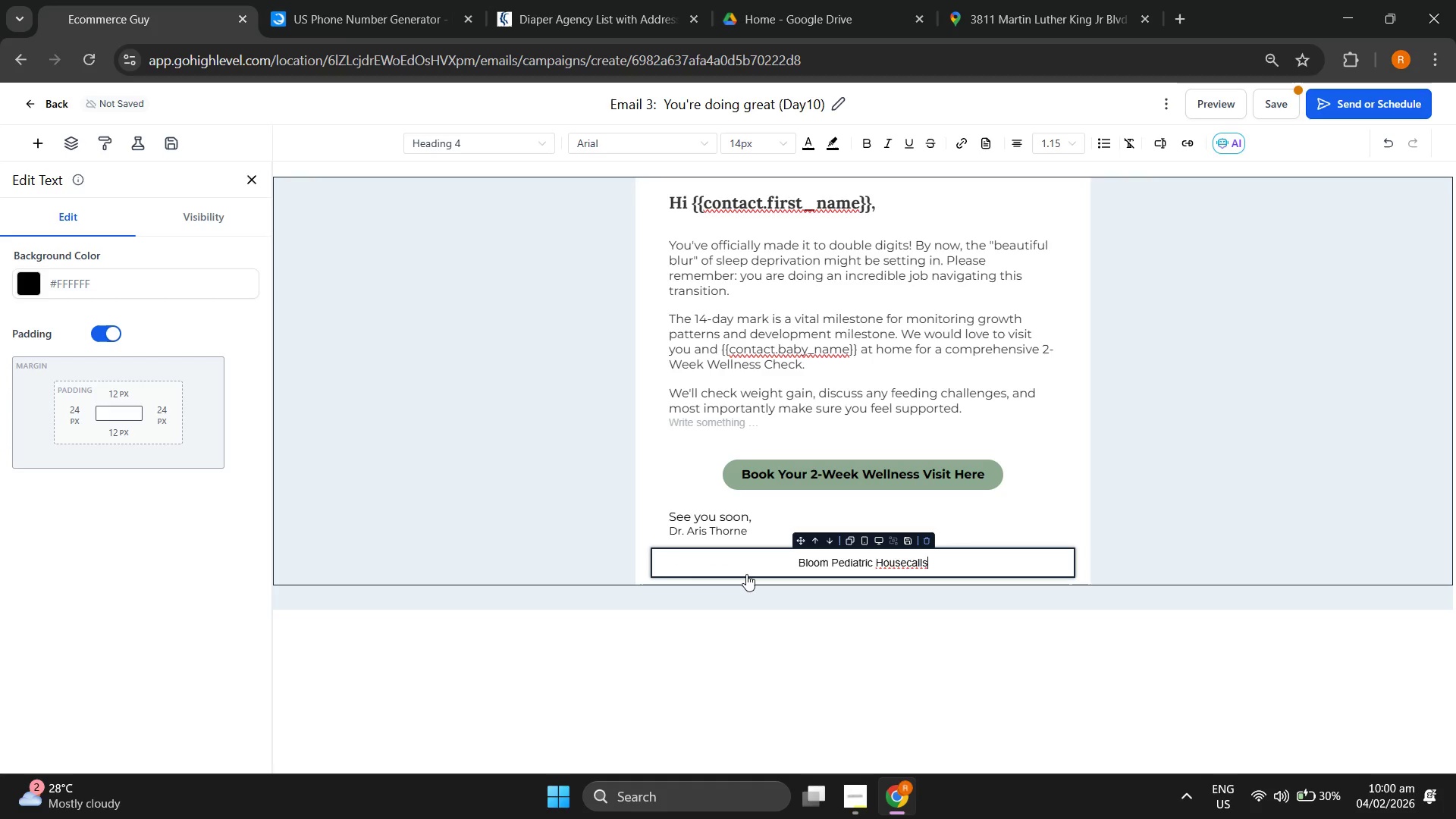 
key(Enter)
 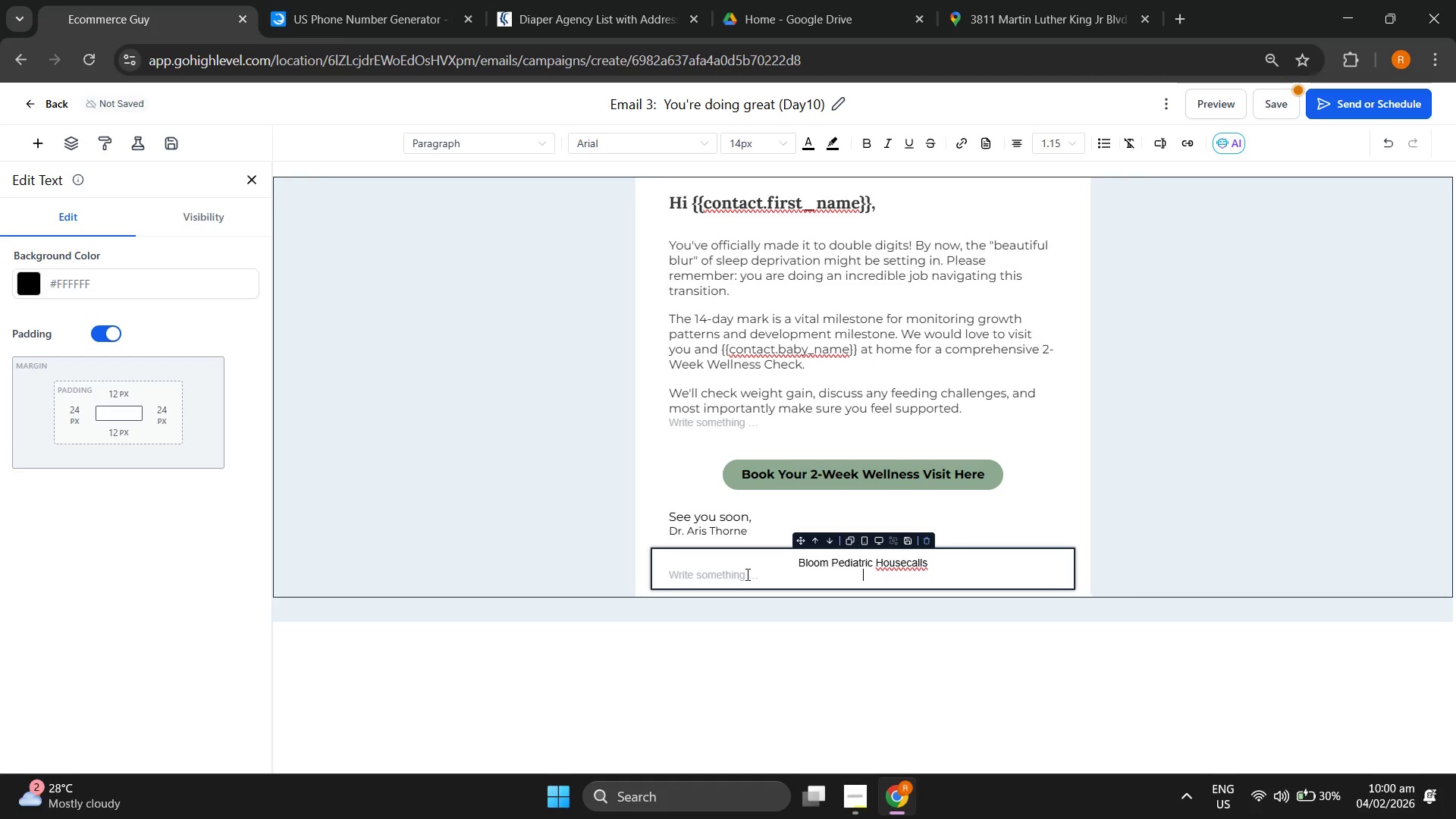 
type({{location.address}})
 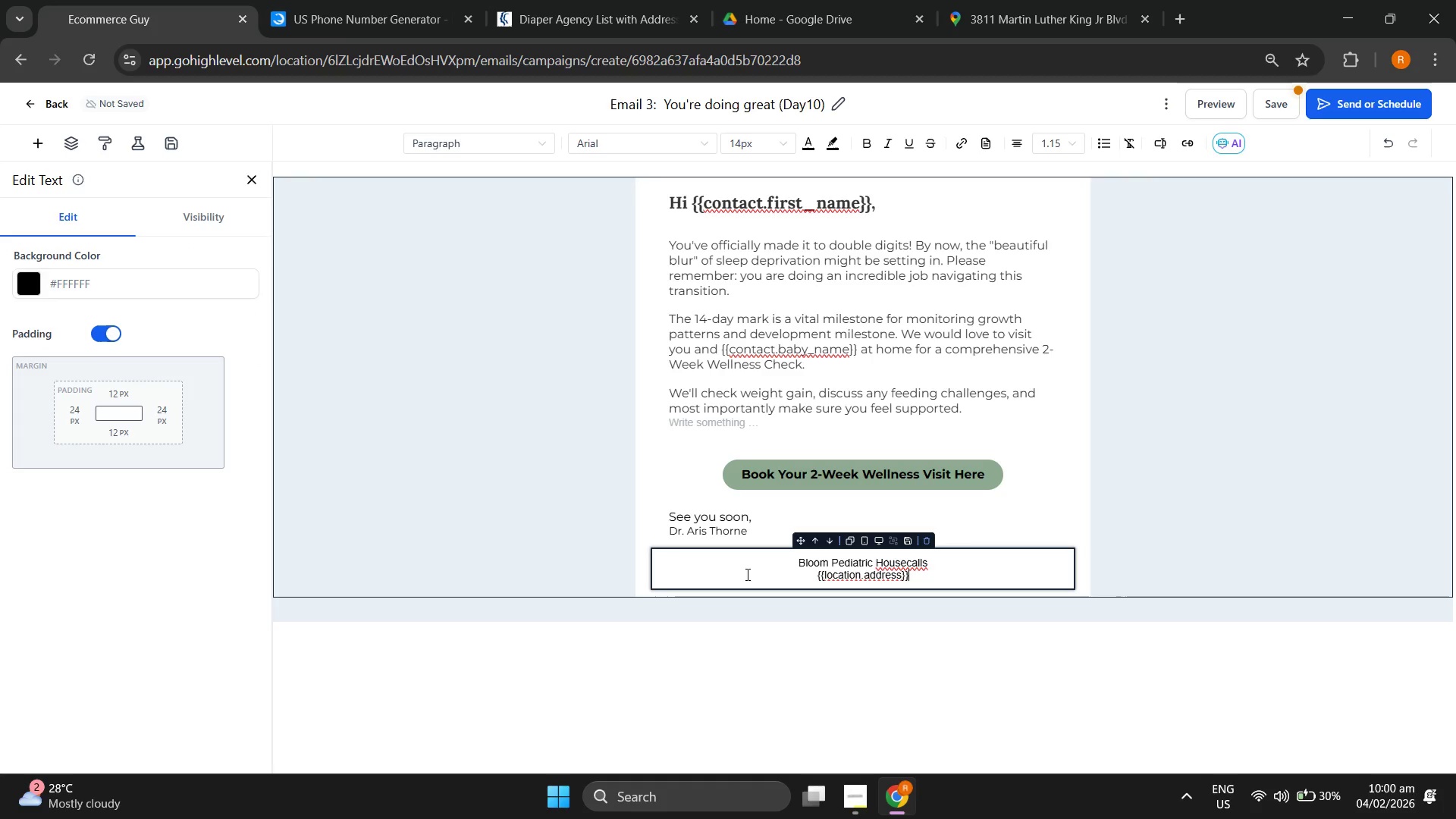 
key(Enter)
 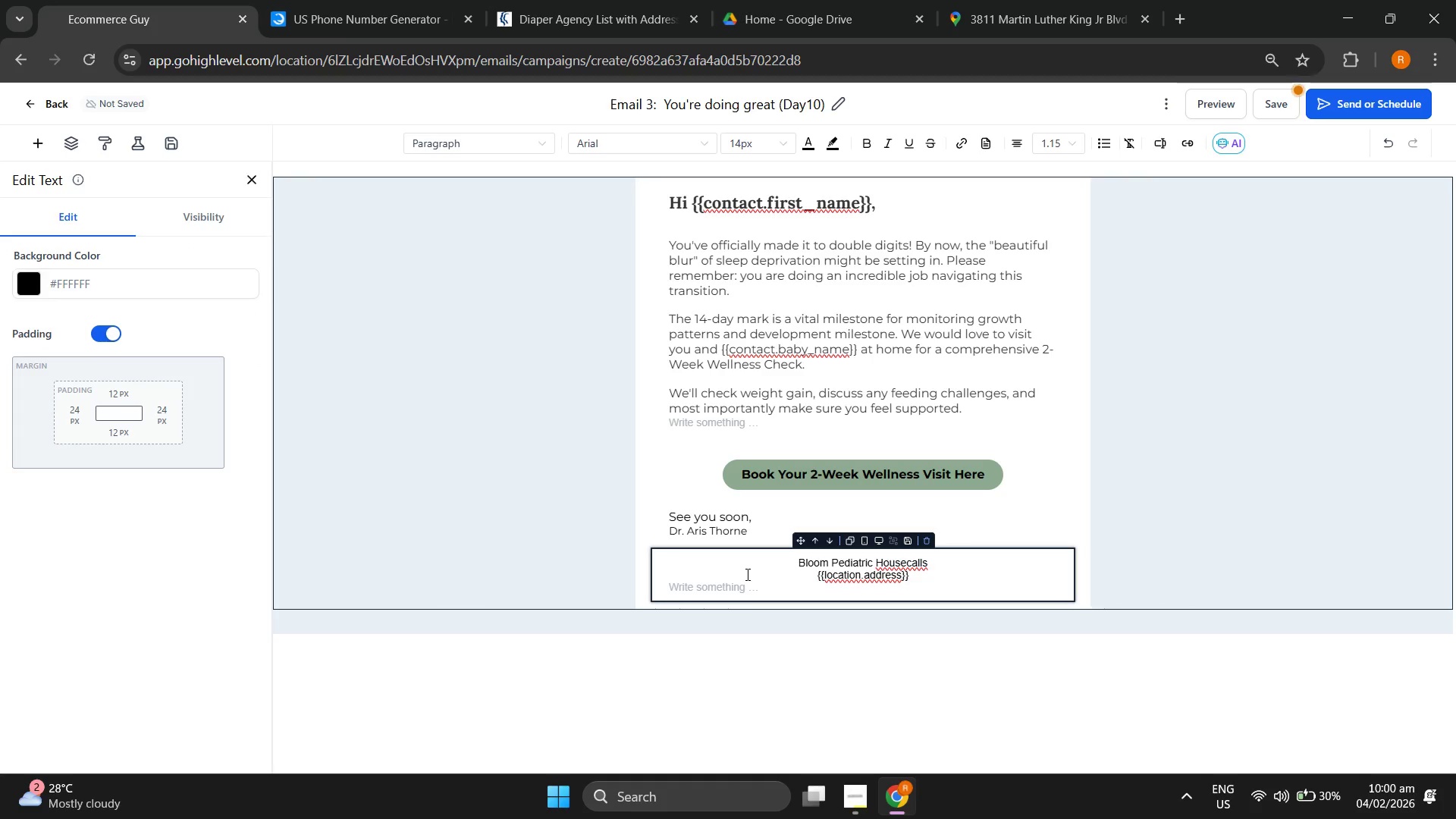 
type(You)
 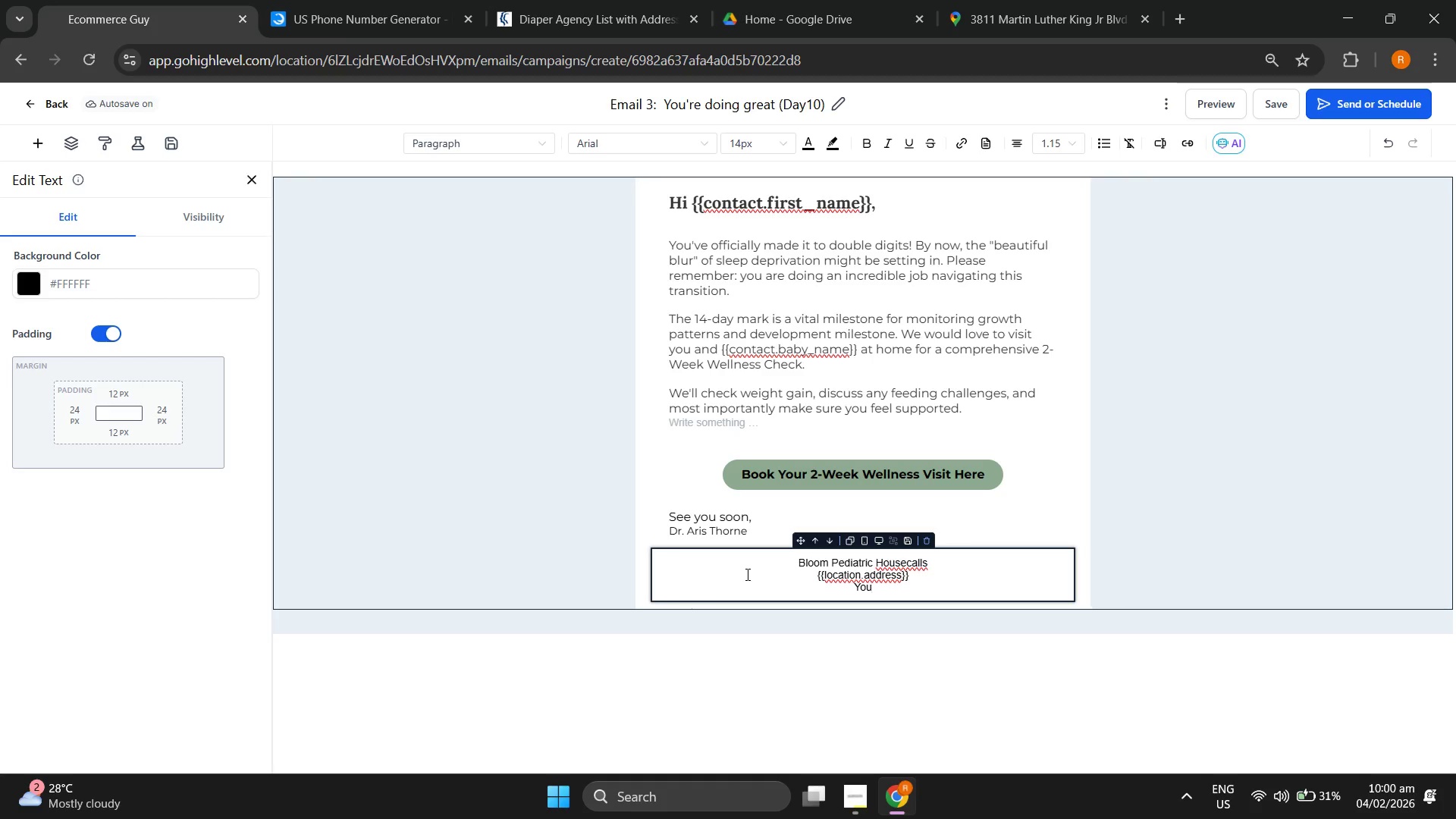 
wait(32.03)
 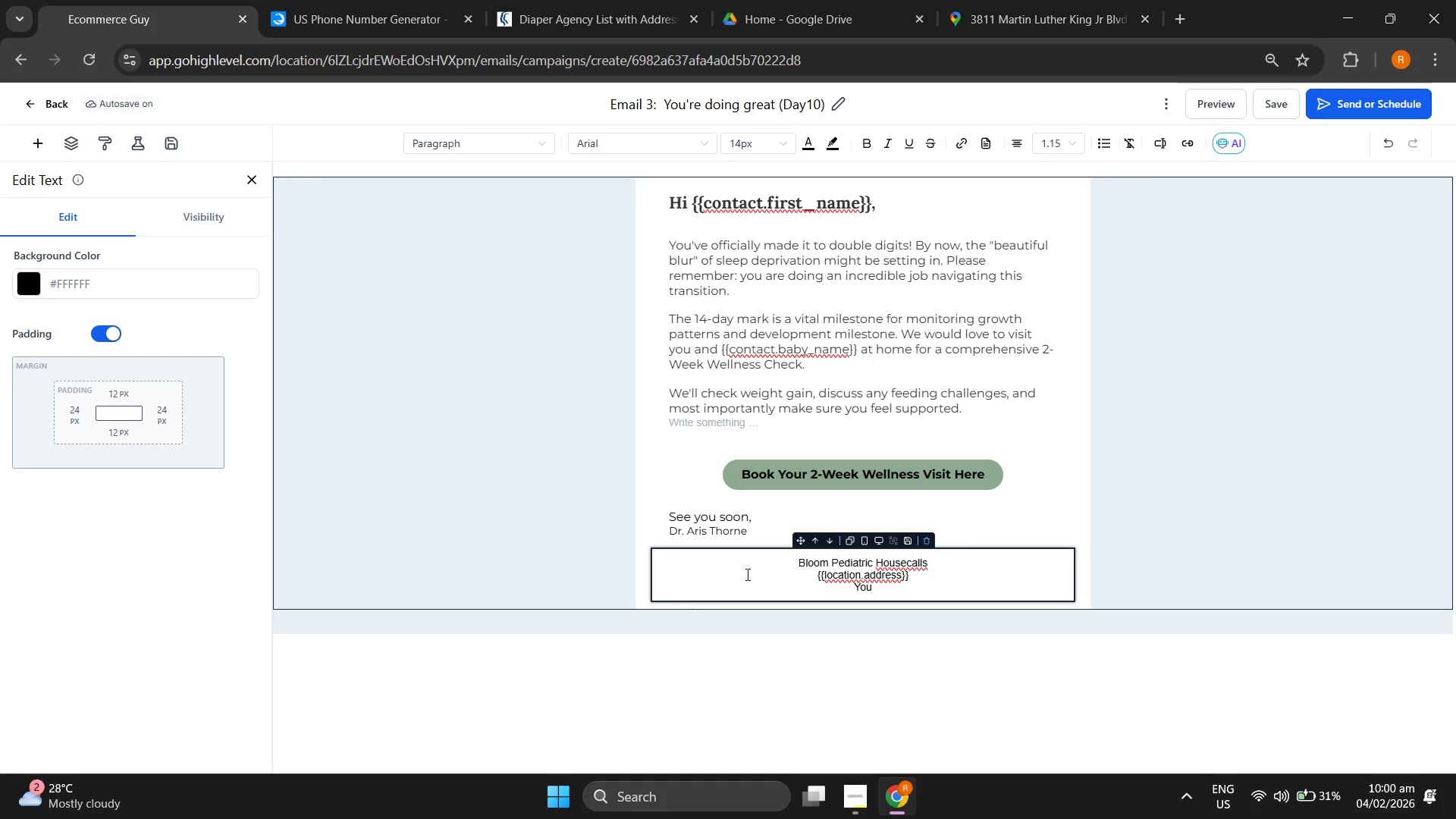 
type( are receiving this  because)
key(Backspace)
key(Backspace)
type( because ypu)
key(Backspace)
key(Backspace)
type(u)
key(Backspace)
type(ou've joined the bl)
key(Backspace)
key(Backspace)
type(Bloom Fa)
key(Backspace)
key(Backspace)
type(family.)
 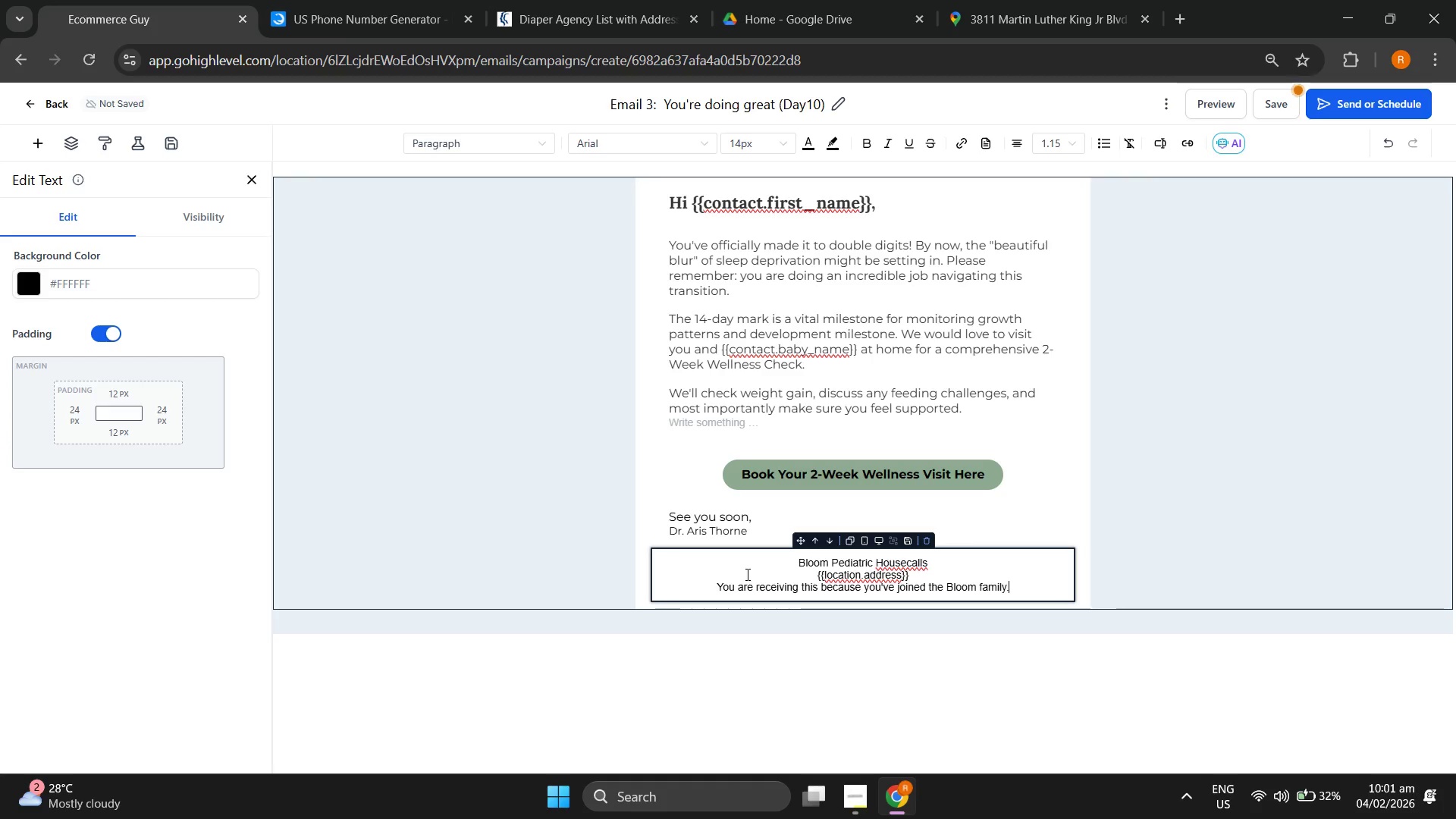 
double_click([865, 557])
 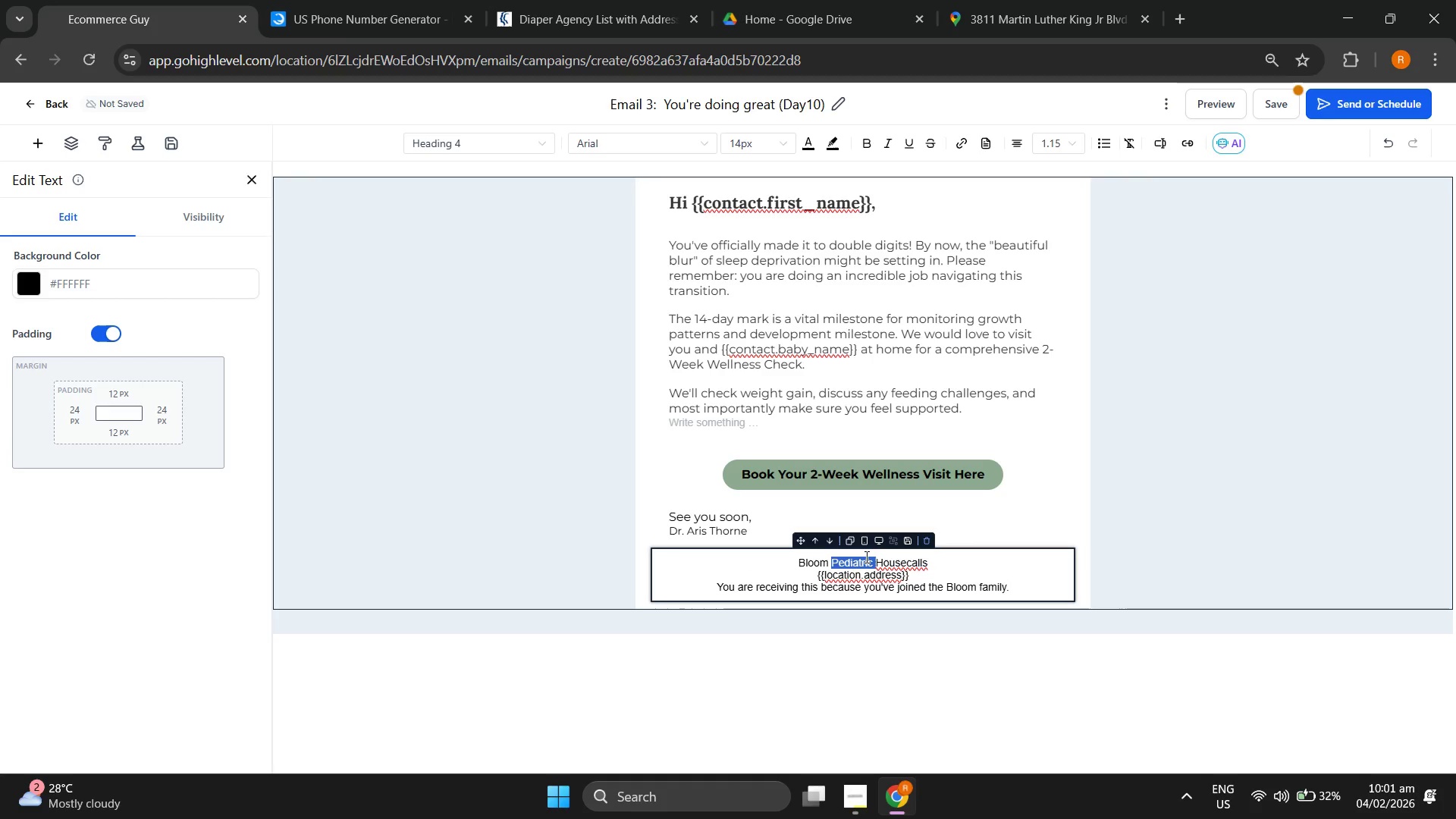 
triple_click([865, 557])
 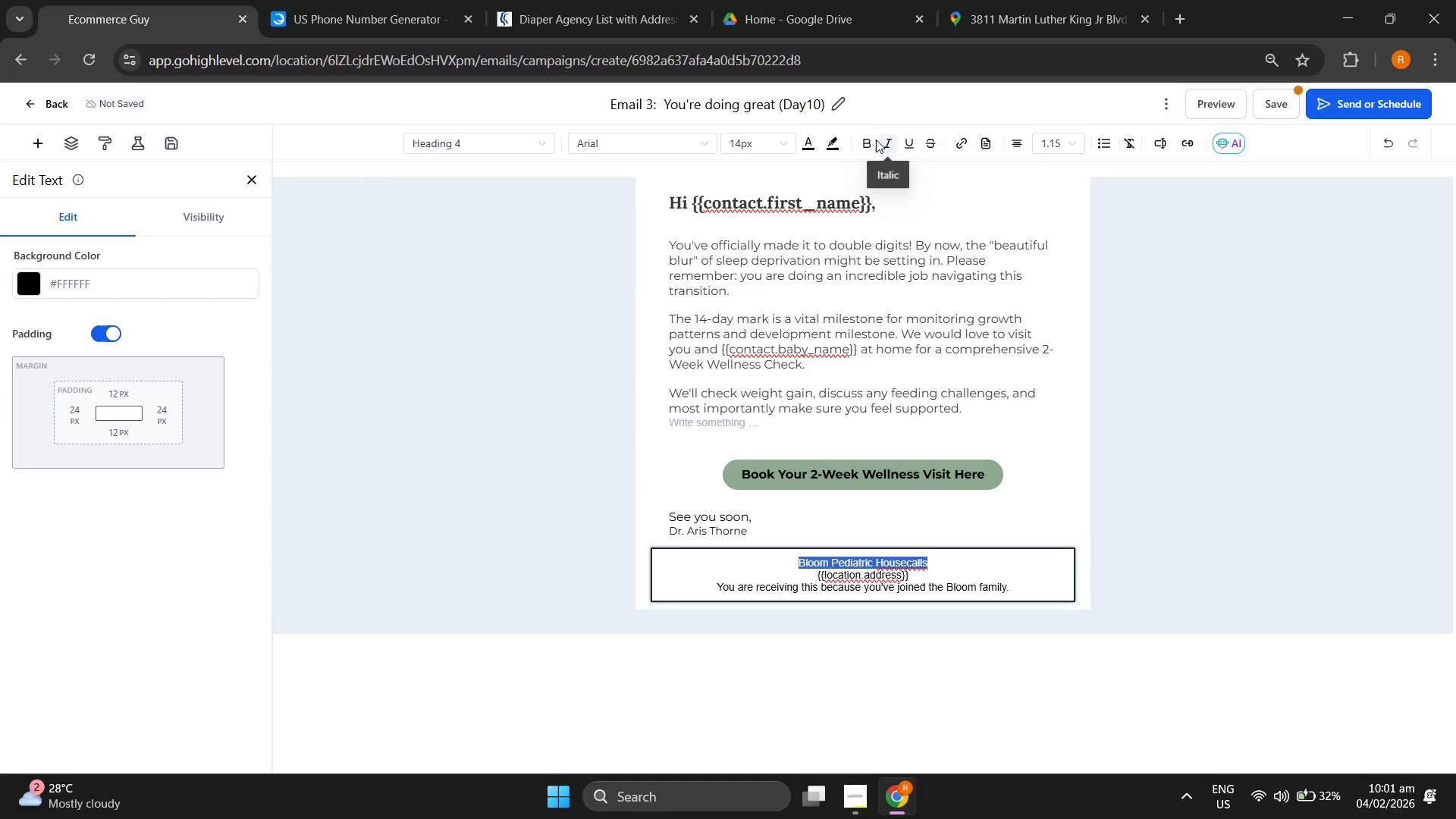 
left_click([872, 139])
 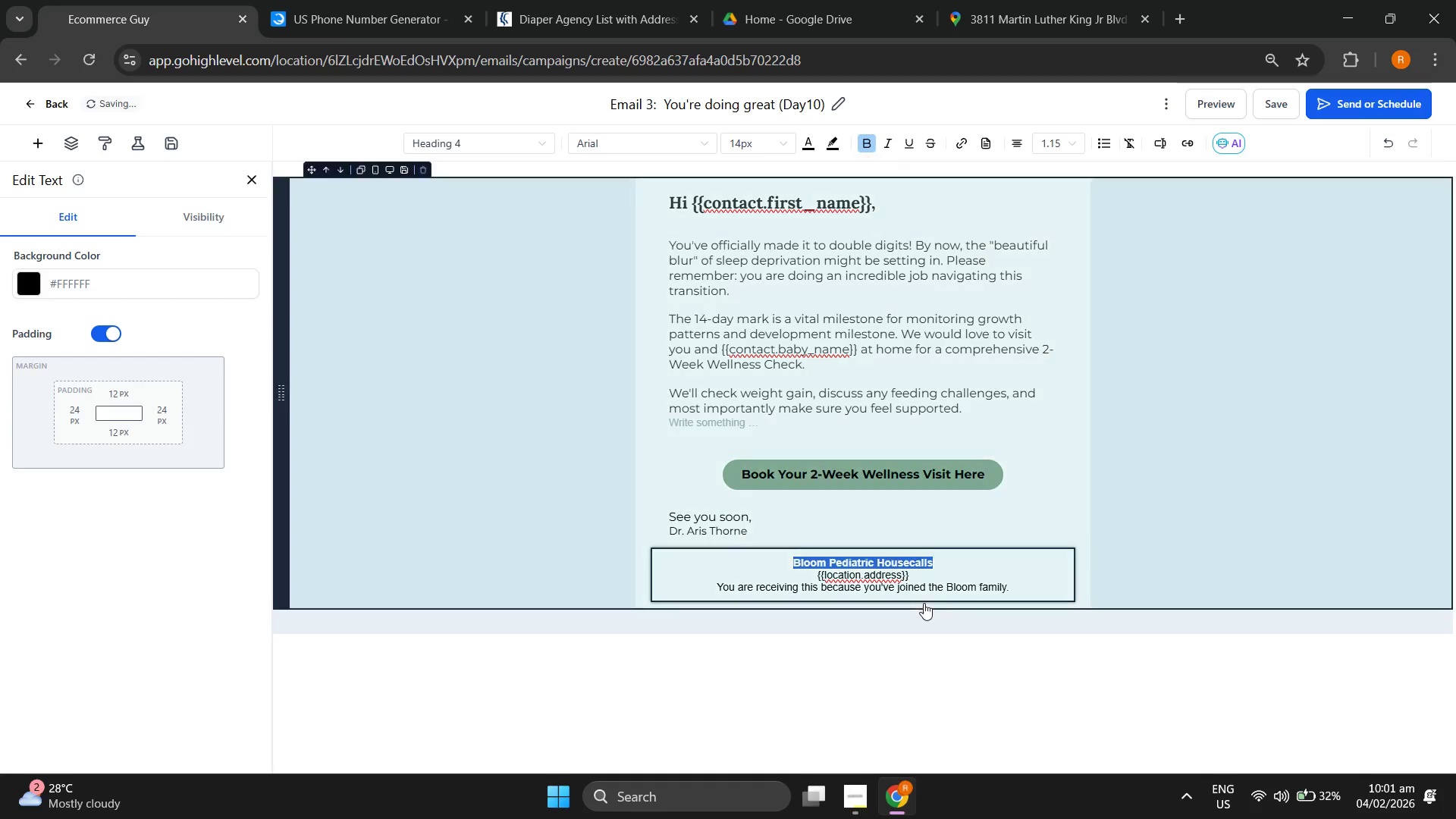 
left_click([956, 572])
 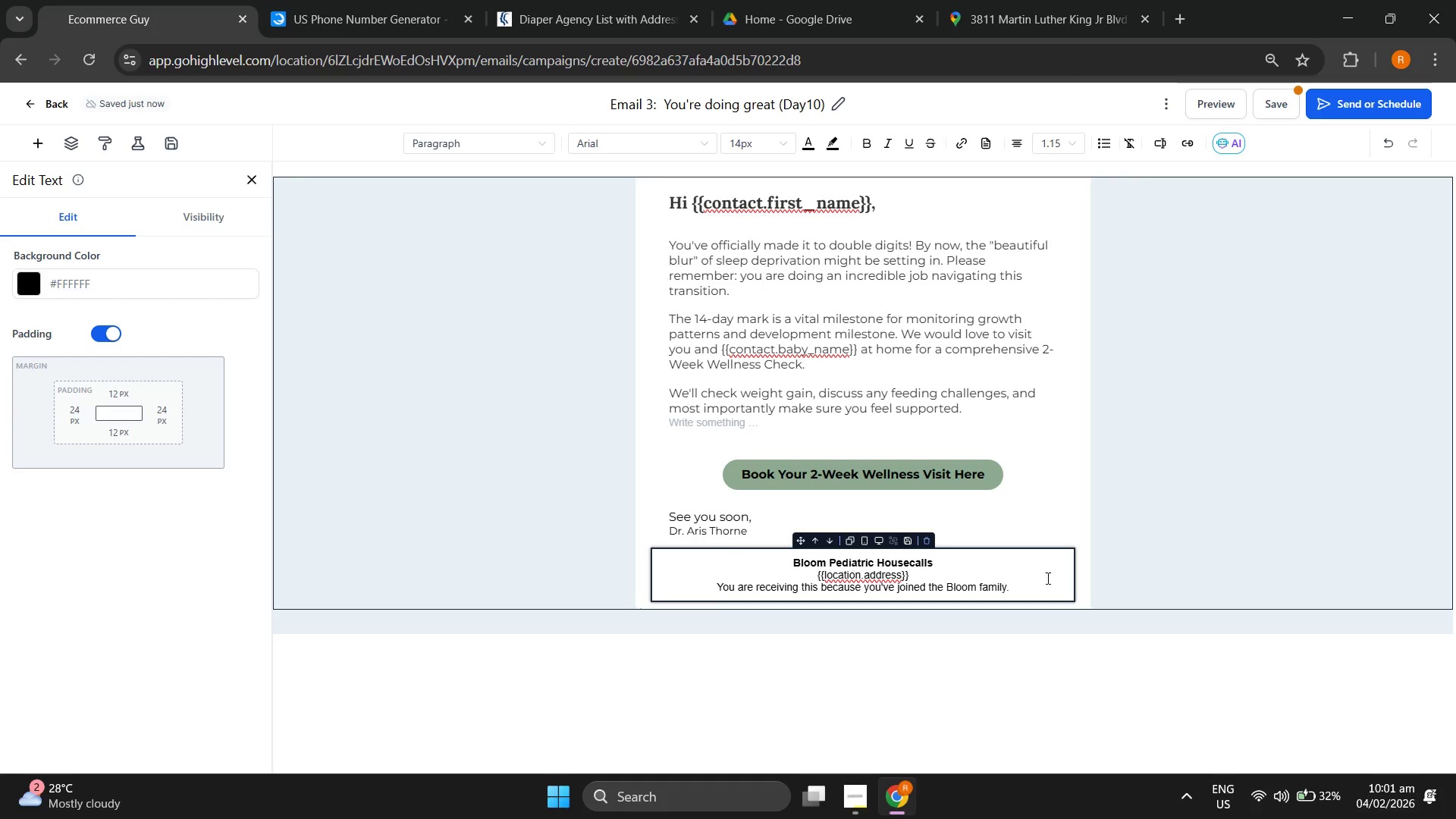 
left_click([1034, 582])
 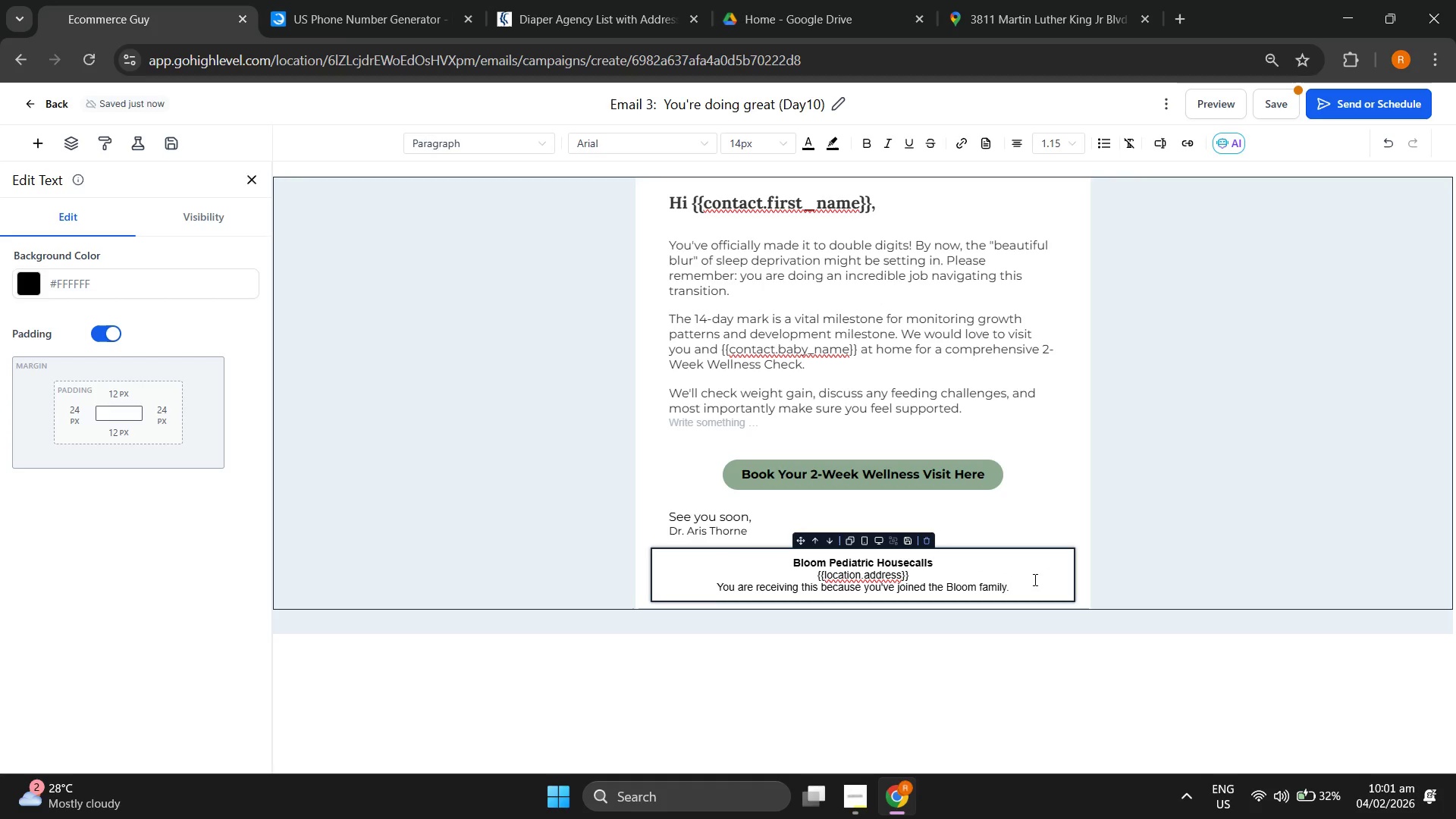 
key(Enter)
 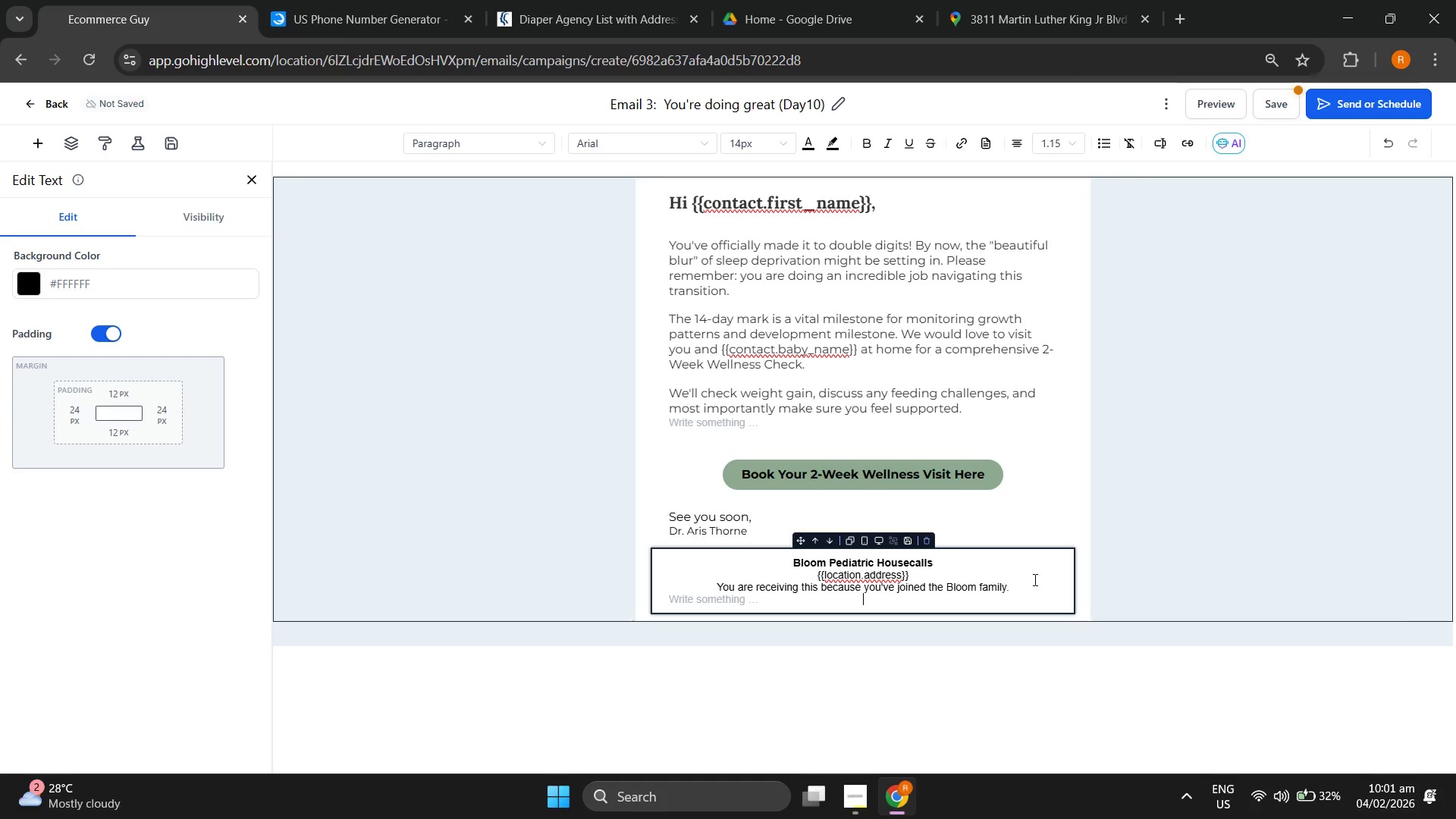 
hold_key(key=ShiftRight, duration=1.5)
 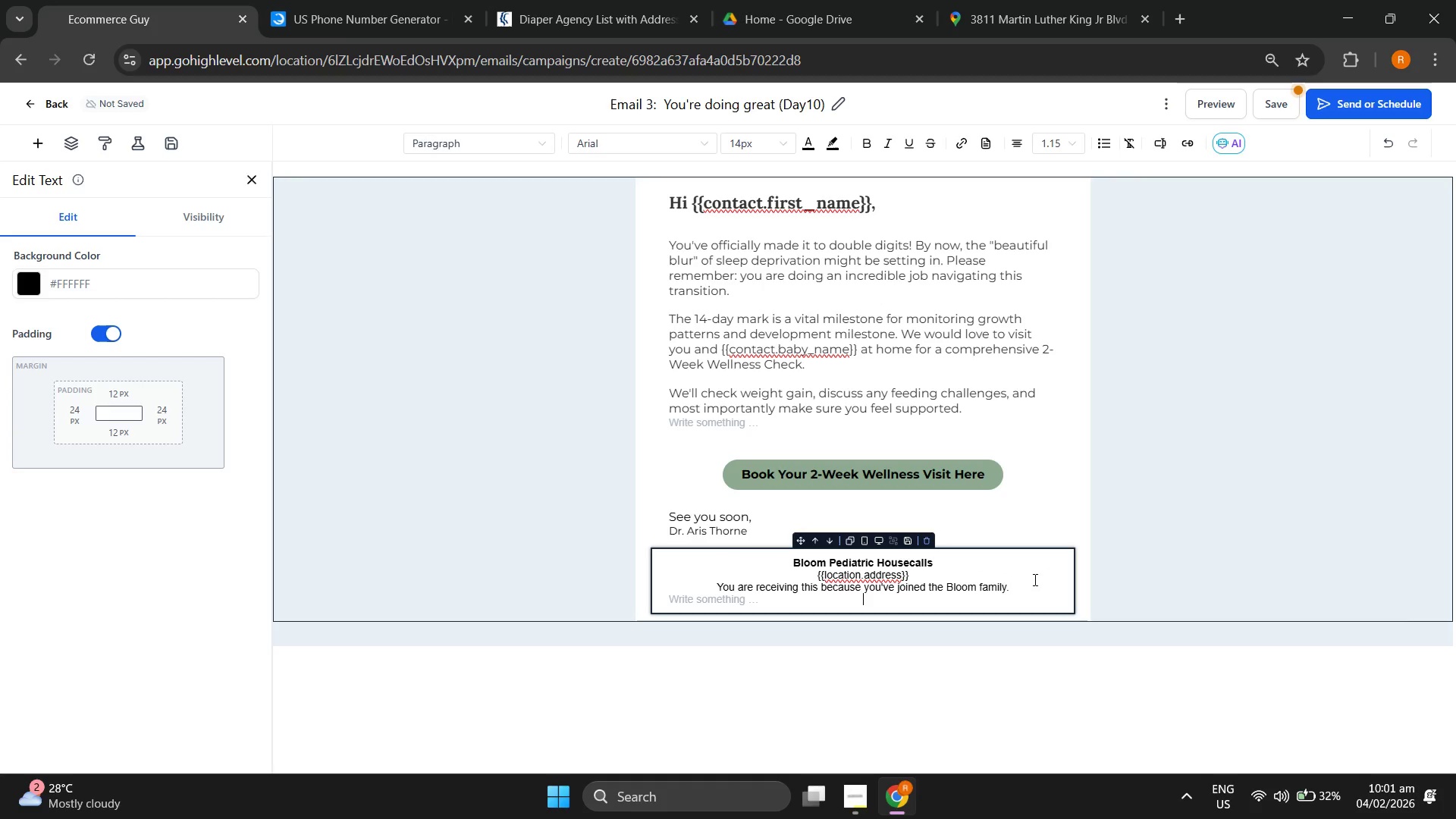 
type(Unsubscribe)
 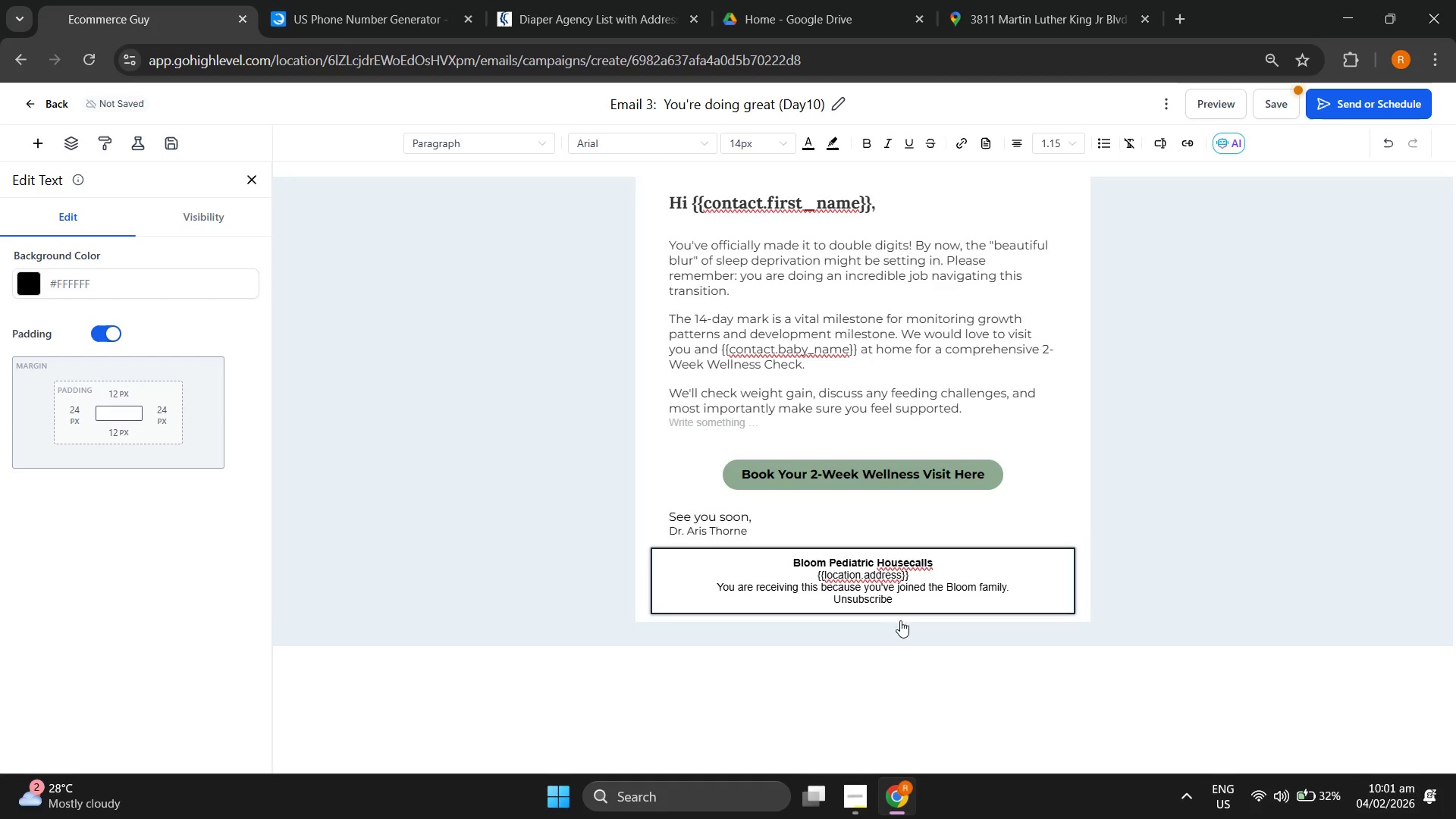 
double_click([874, 600])
 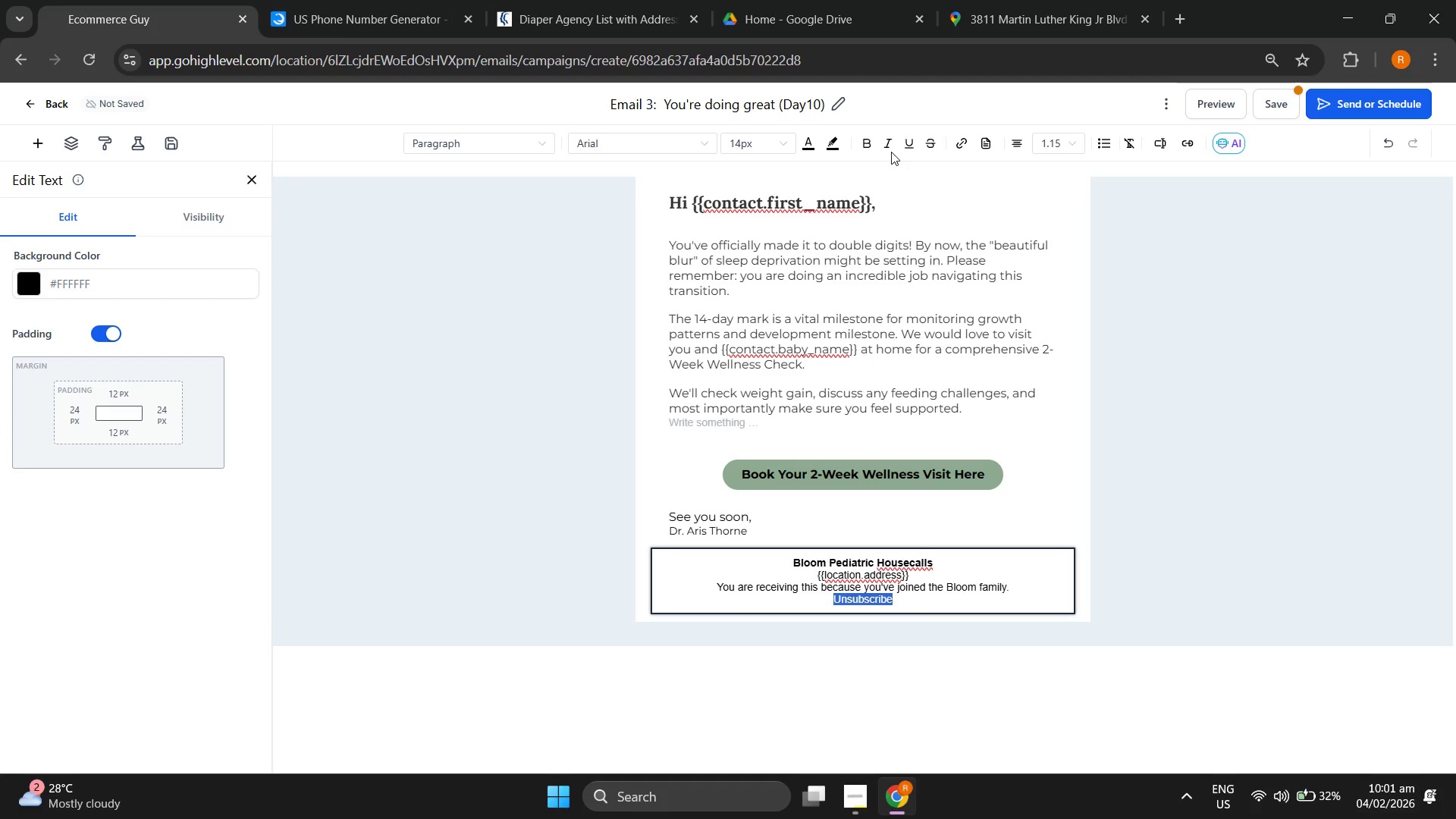 
left_click([908, 143])
 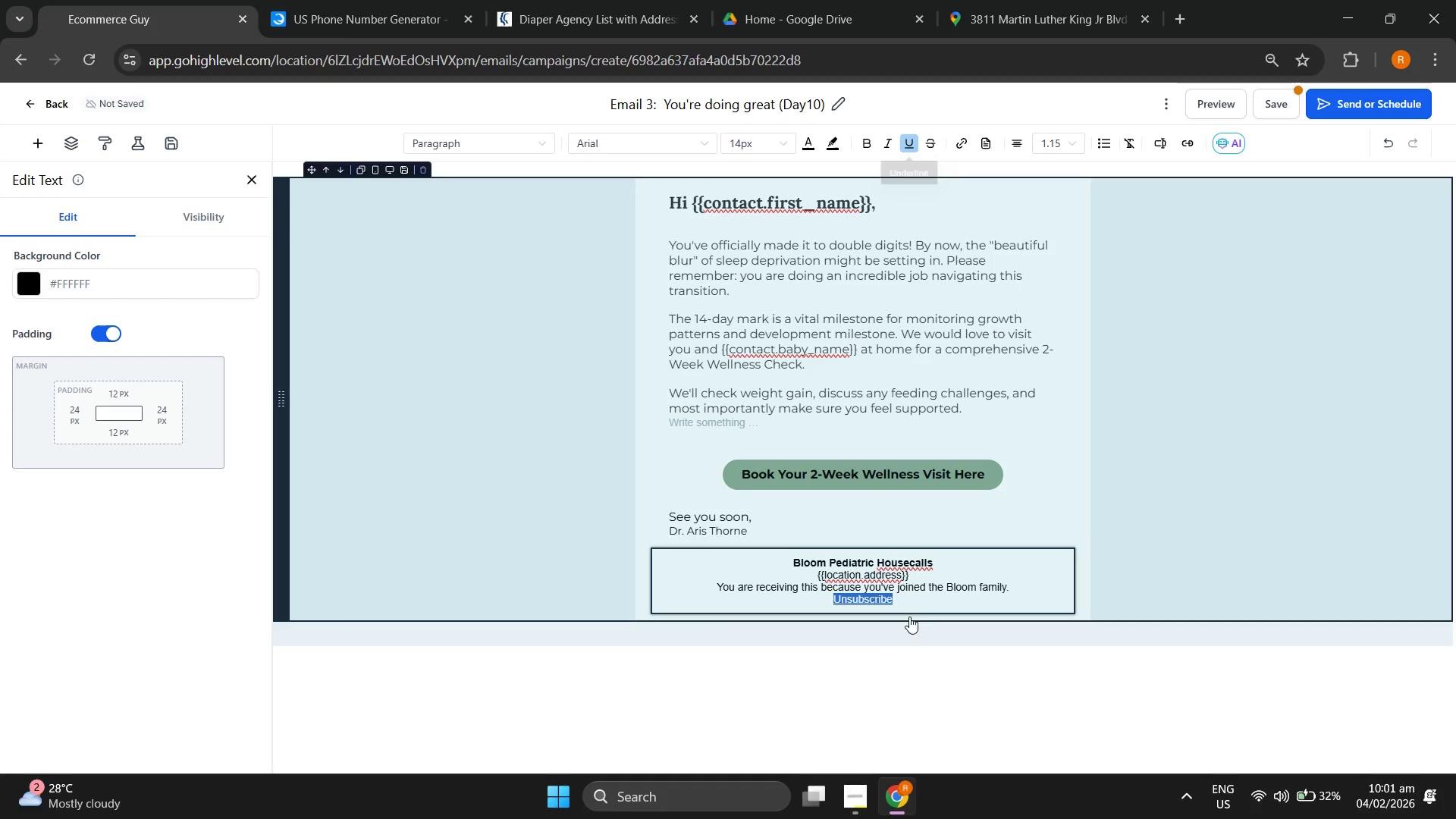 
left_click([950, 571])
 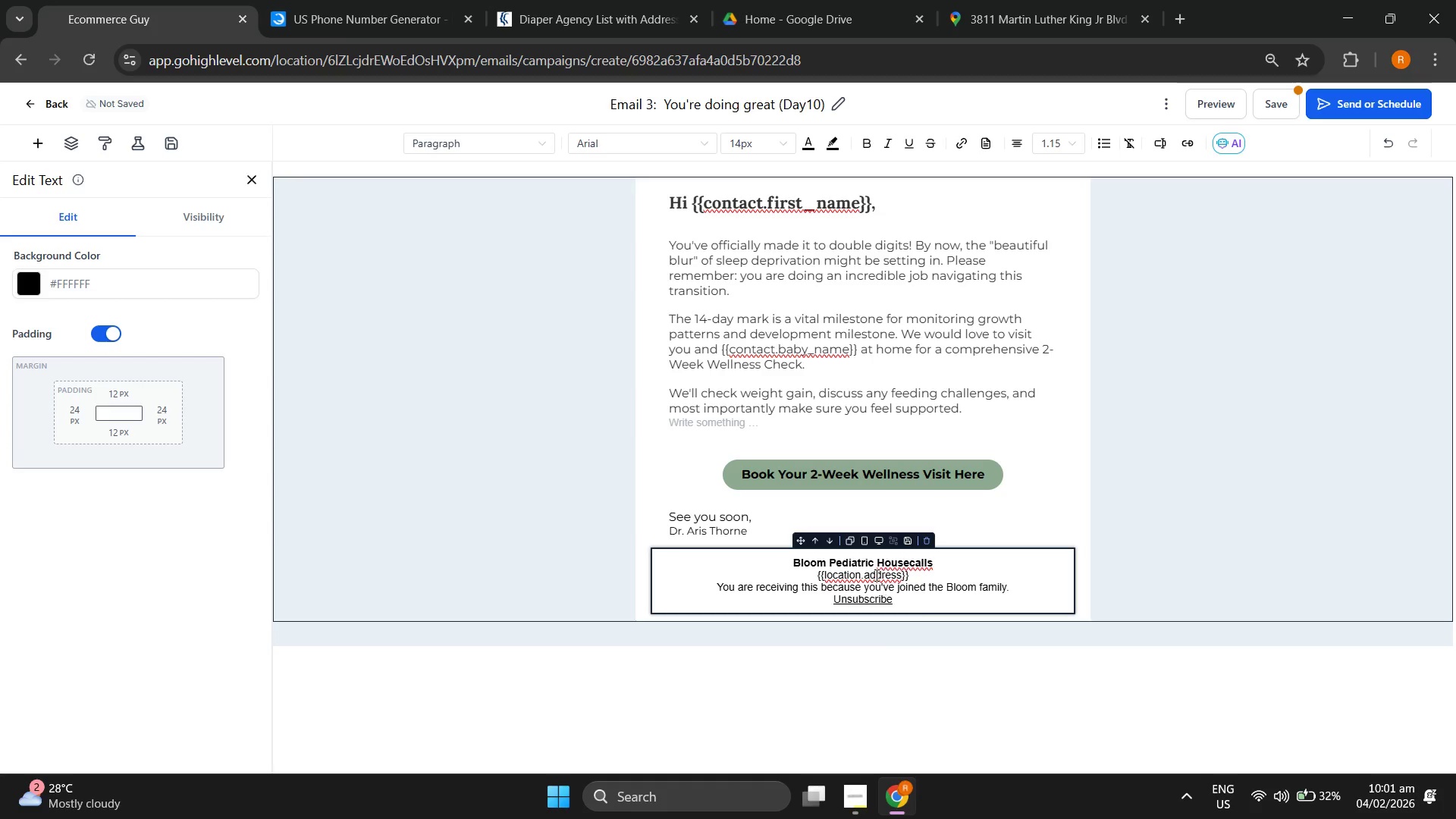 
double_click([880, 573])
 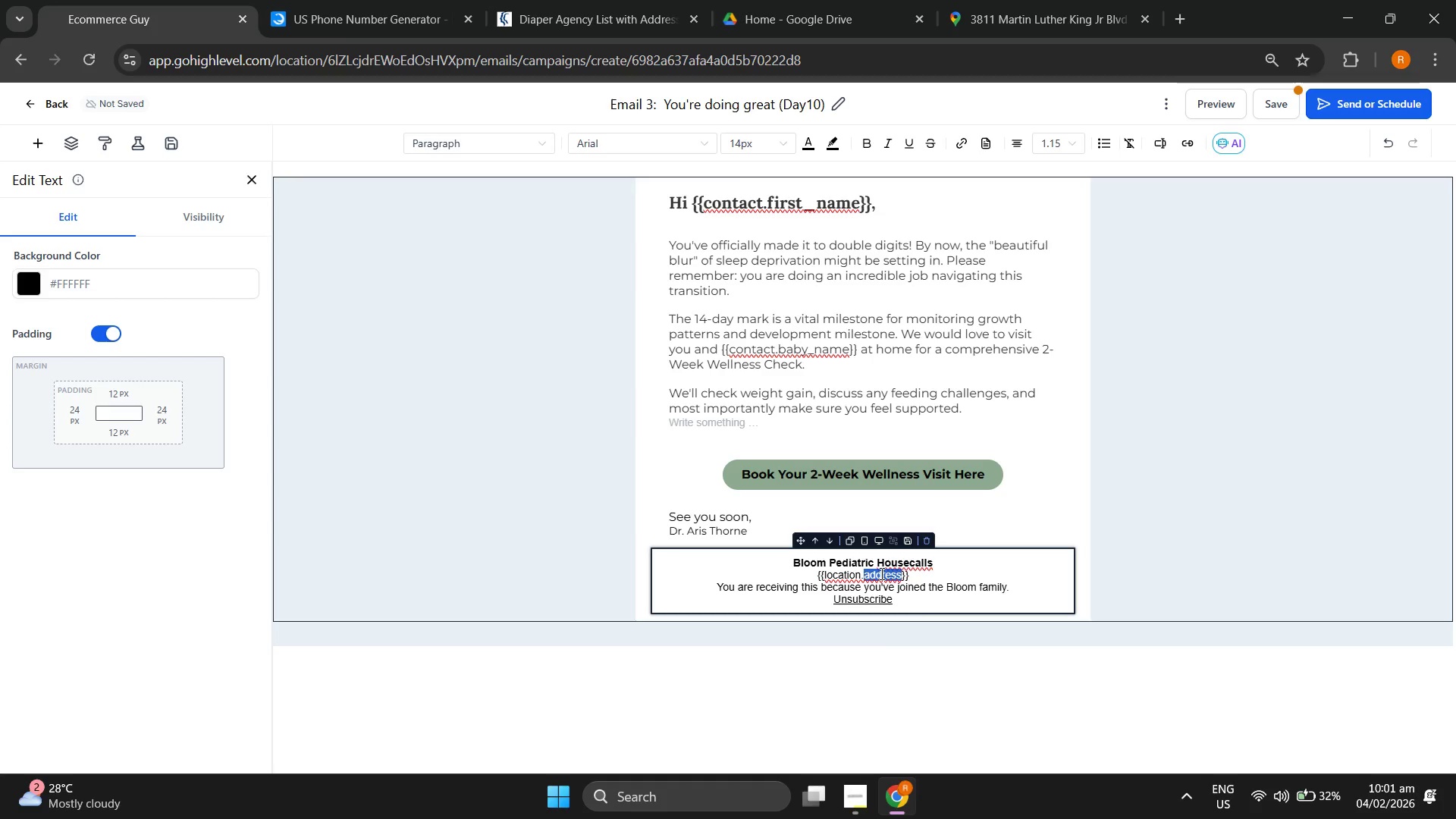 
triple_click([880, 573])
 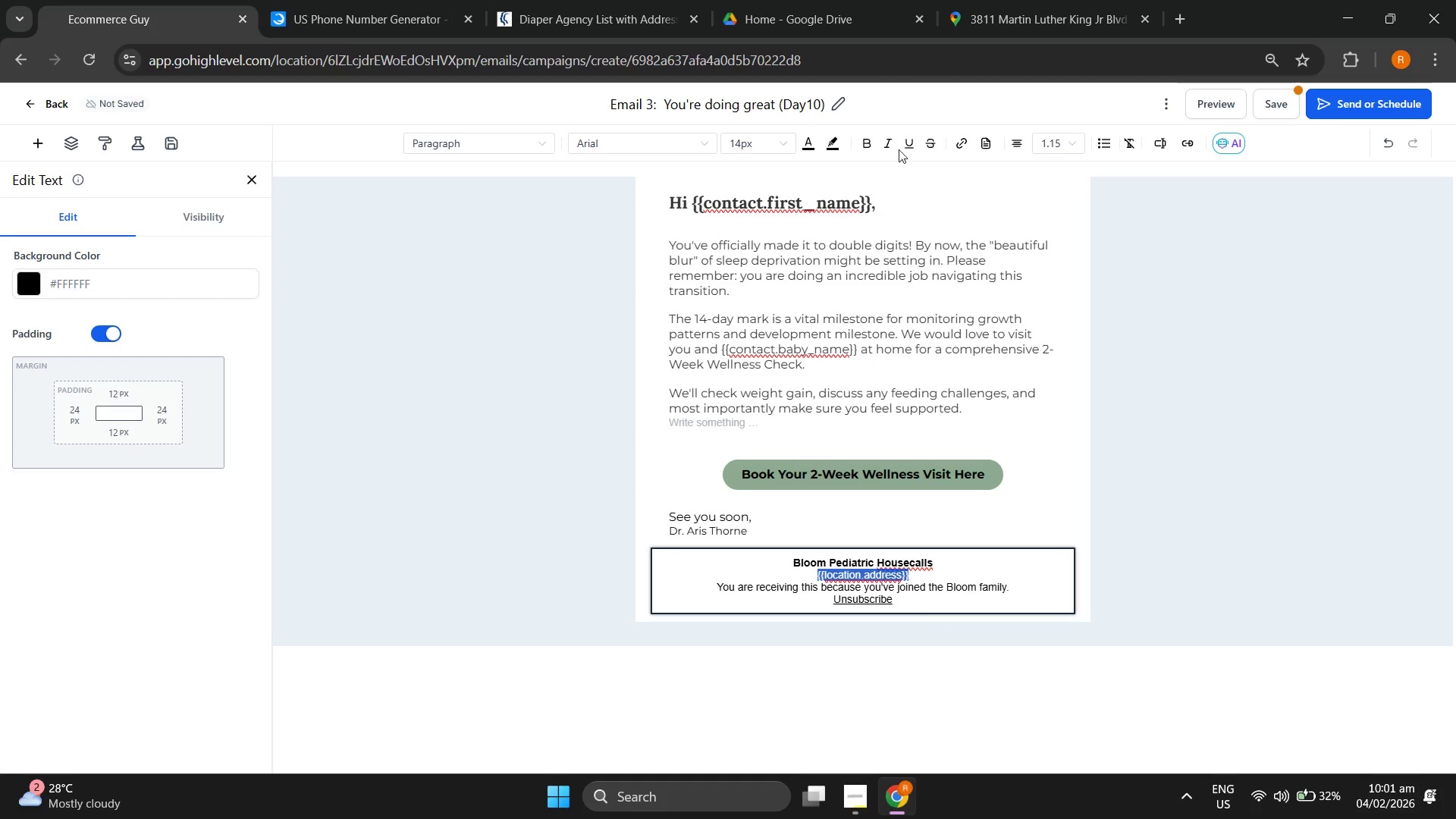 
left_click([908, 144])
 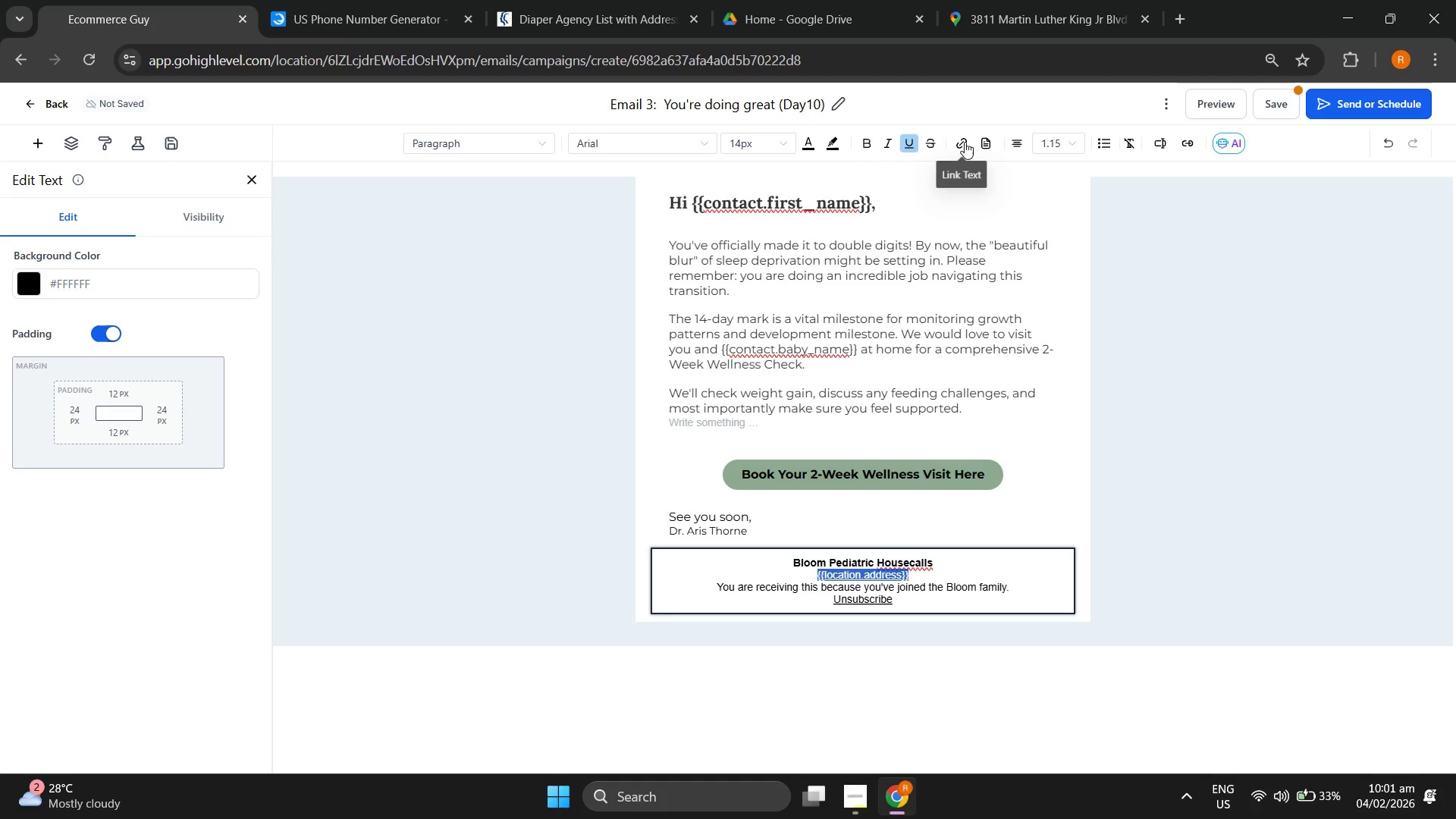 
left_click([965, 142])
 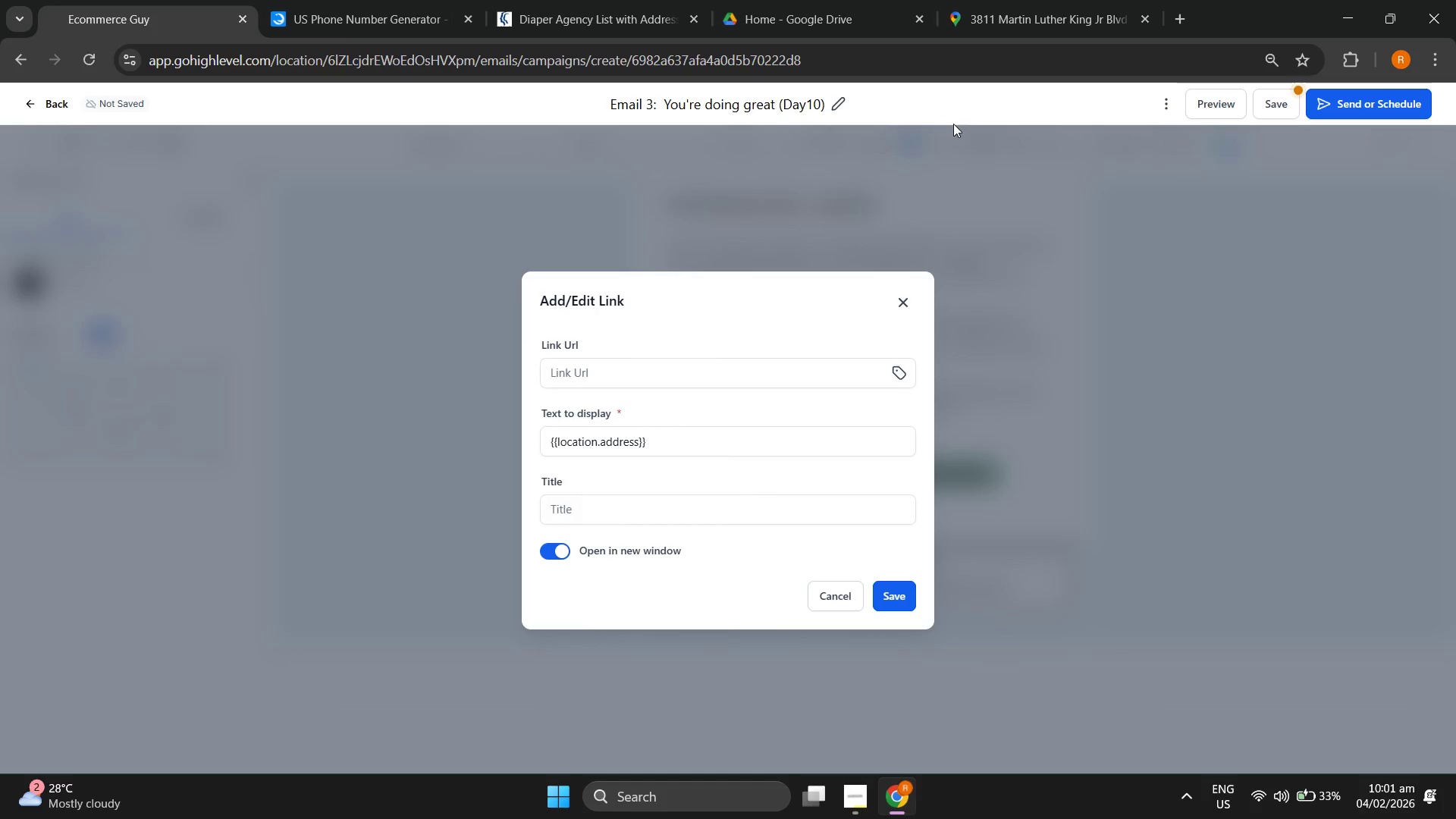 
left_click([1025, 0])
 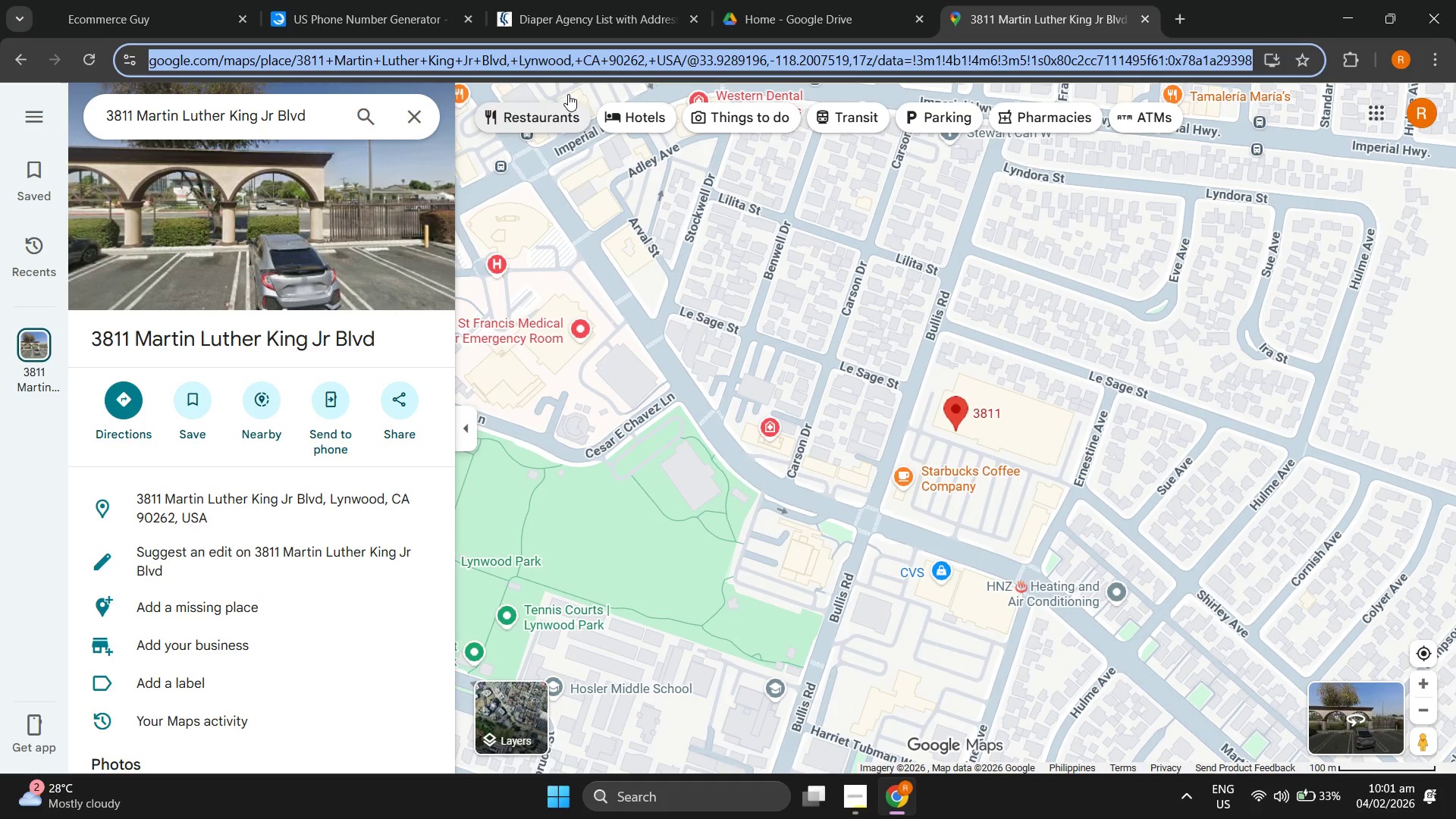 
key(Control+ControlLeft)
 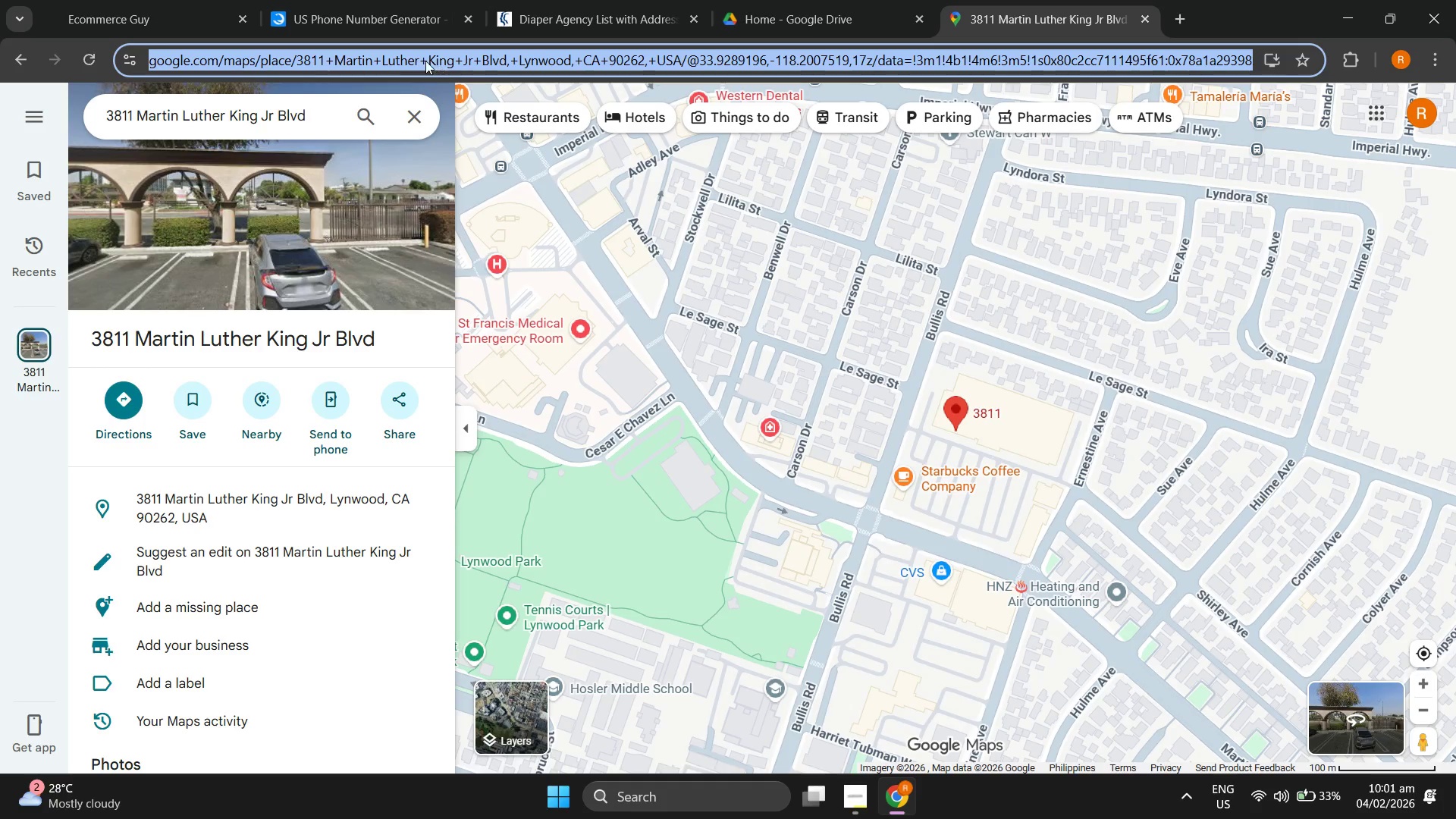 
key(Control+C)
 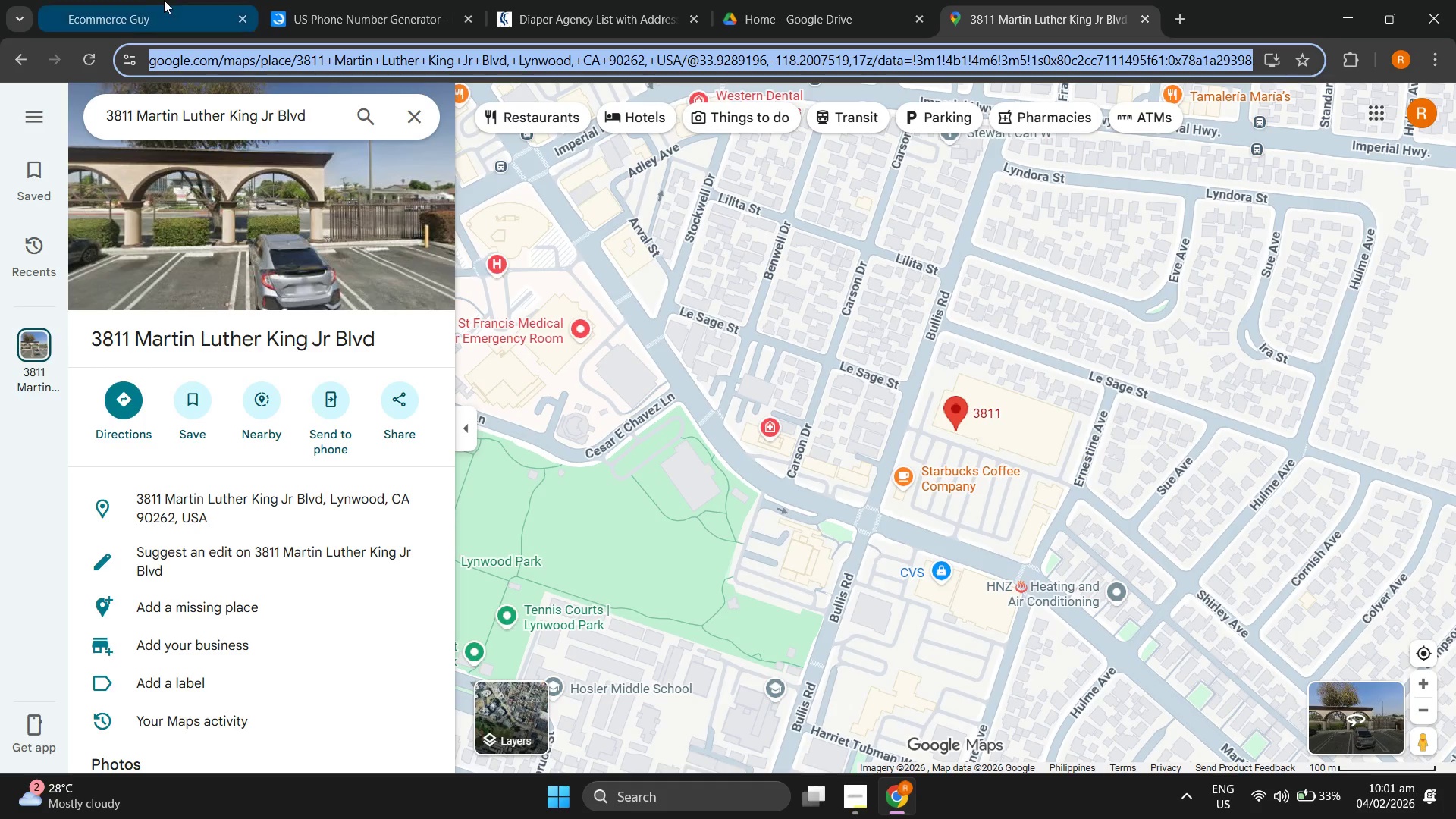 
left_click([155, 0])
 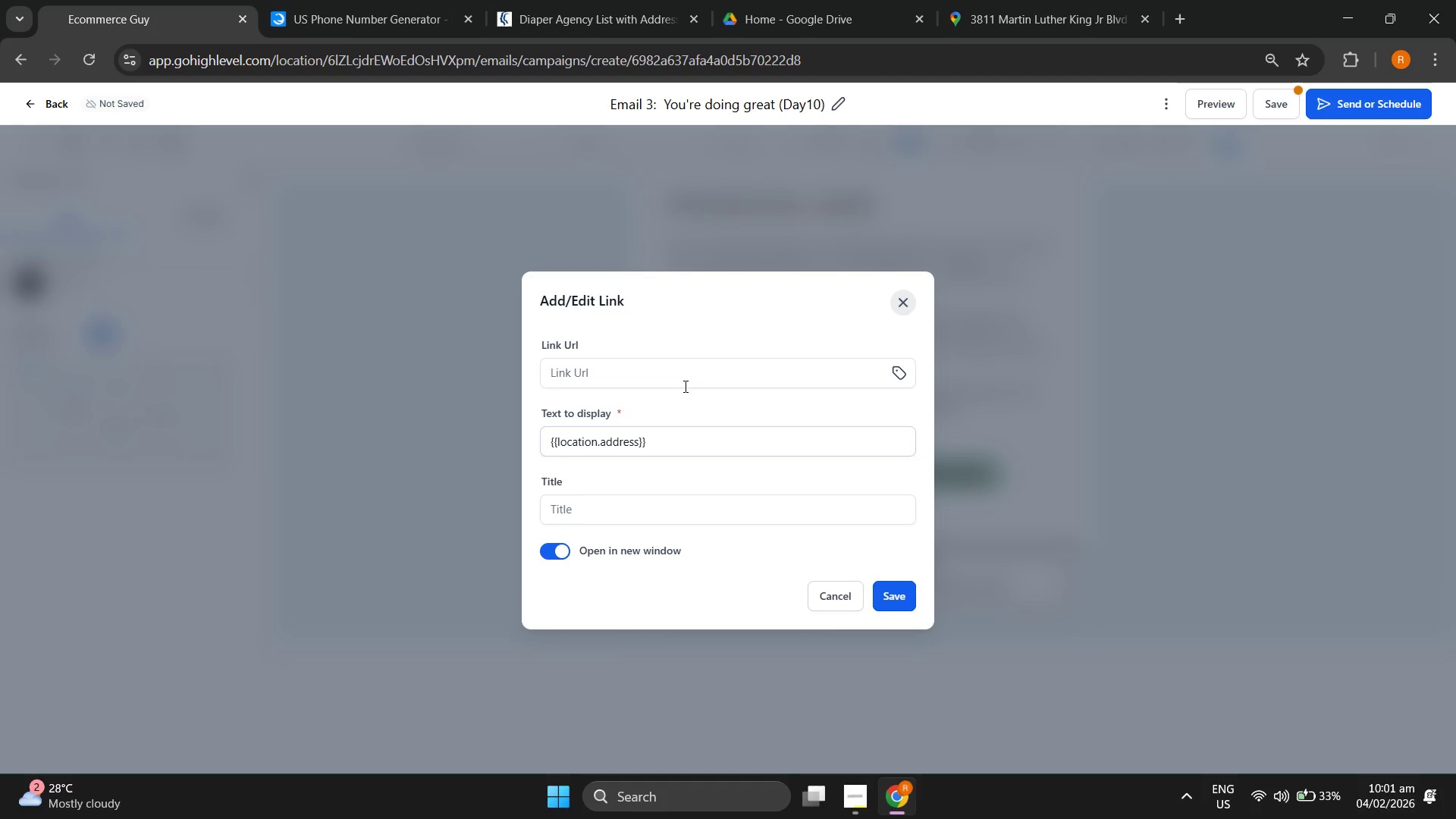 
left_click([668, 373])
 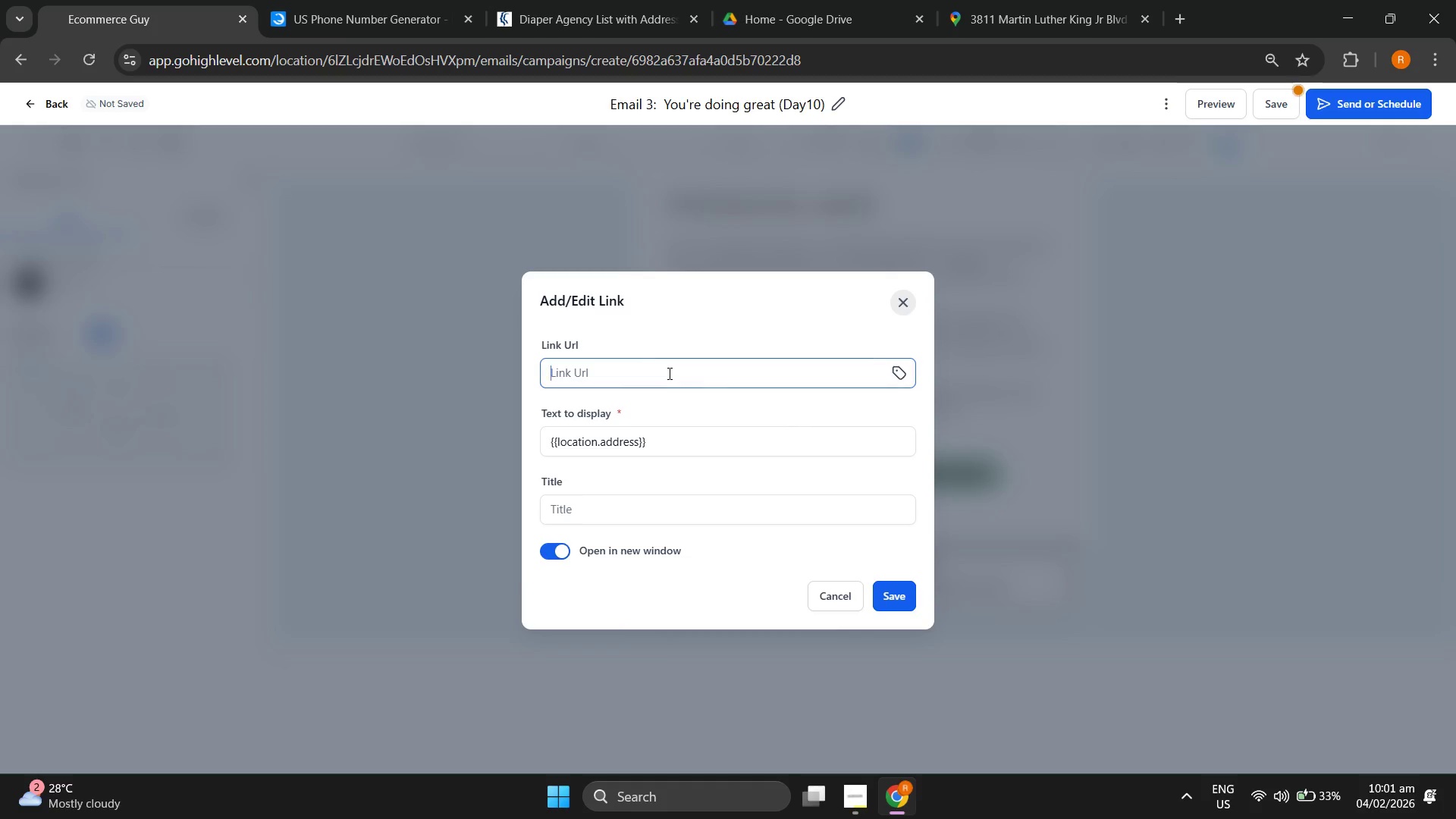 
key(Control+ControlLeft)
 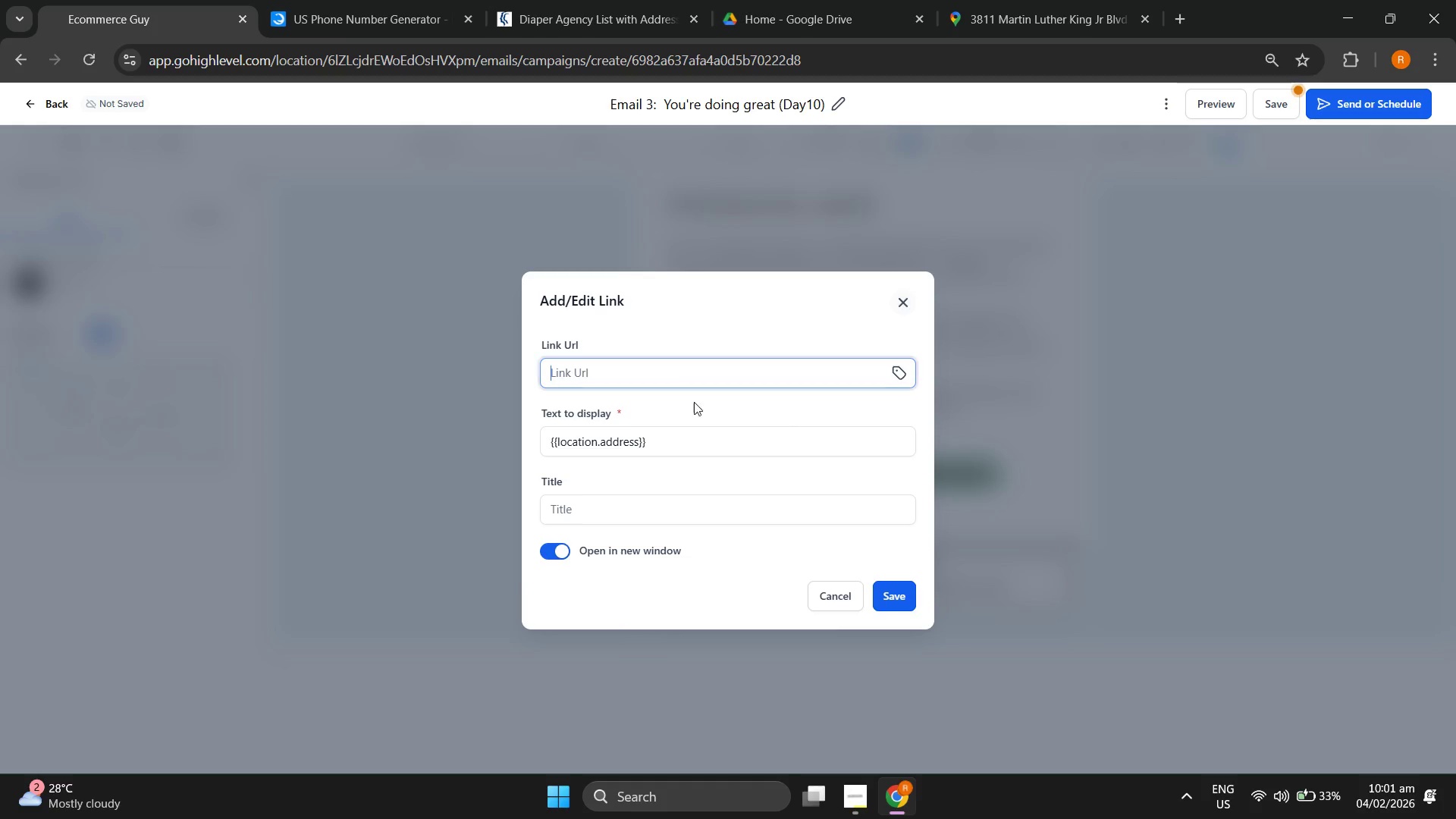 
key(Control+V)
 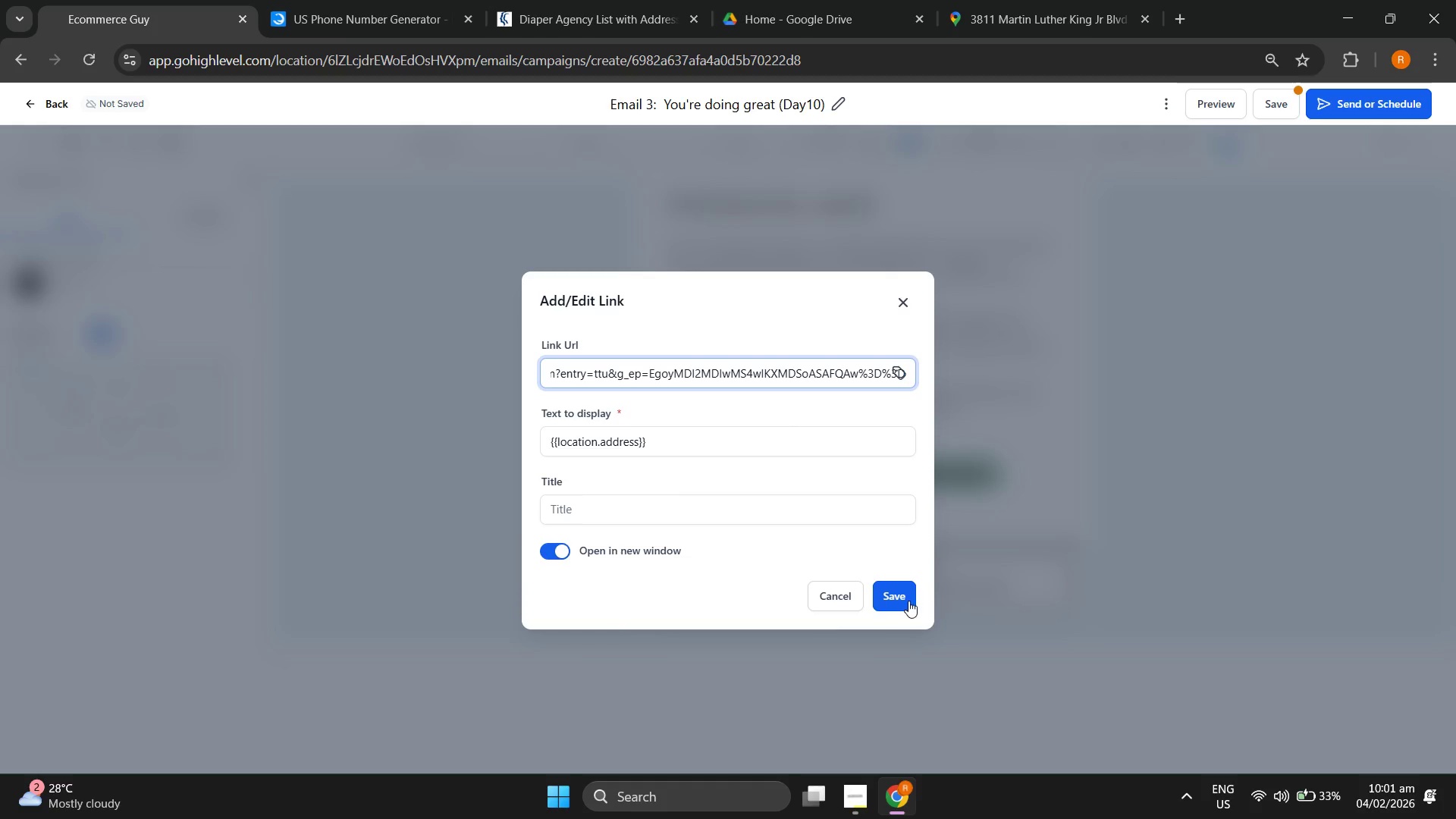 
left_click([895, 601])
 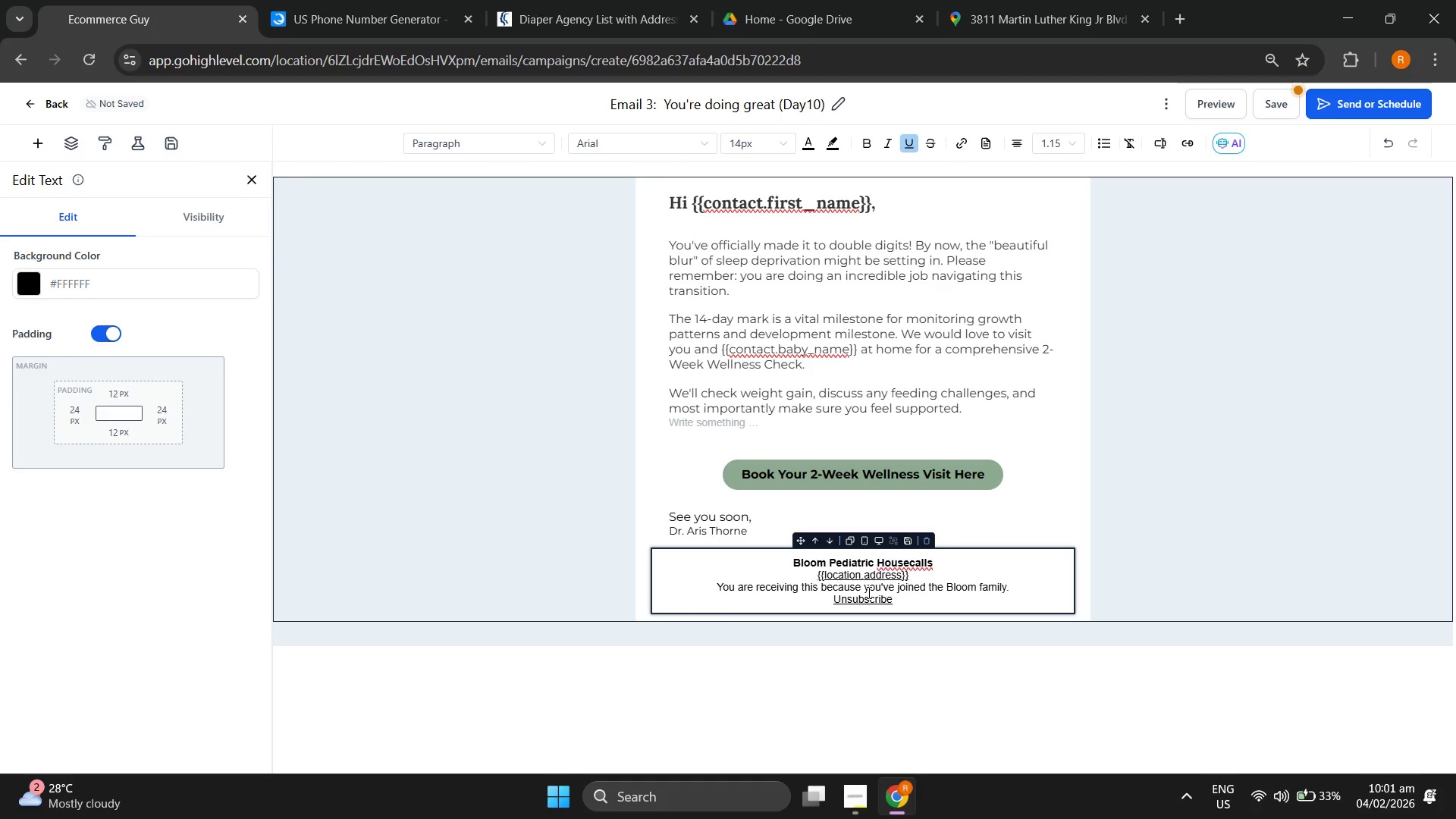 
double_click([868, 592])
 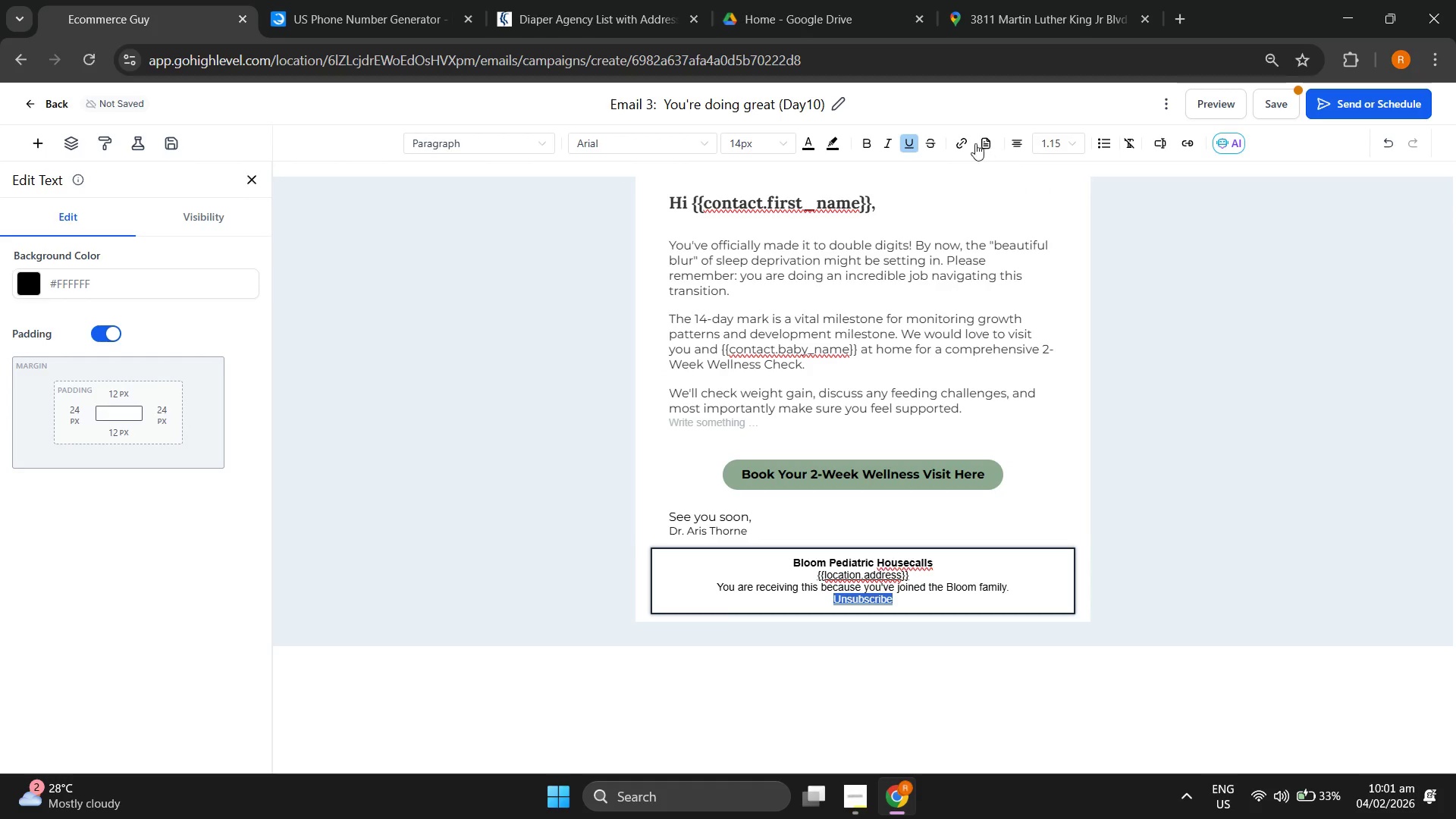 
left_click([962, 144])
 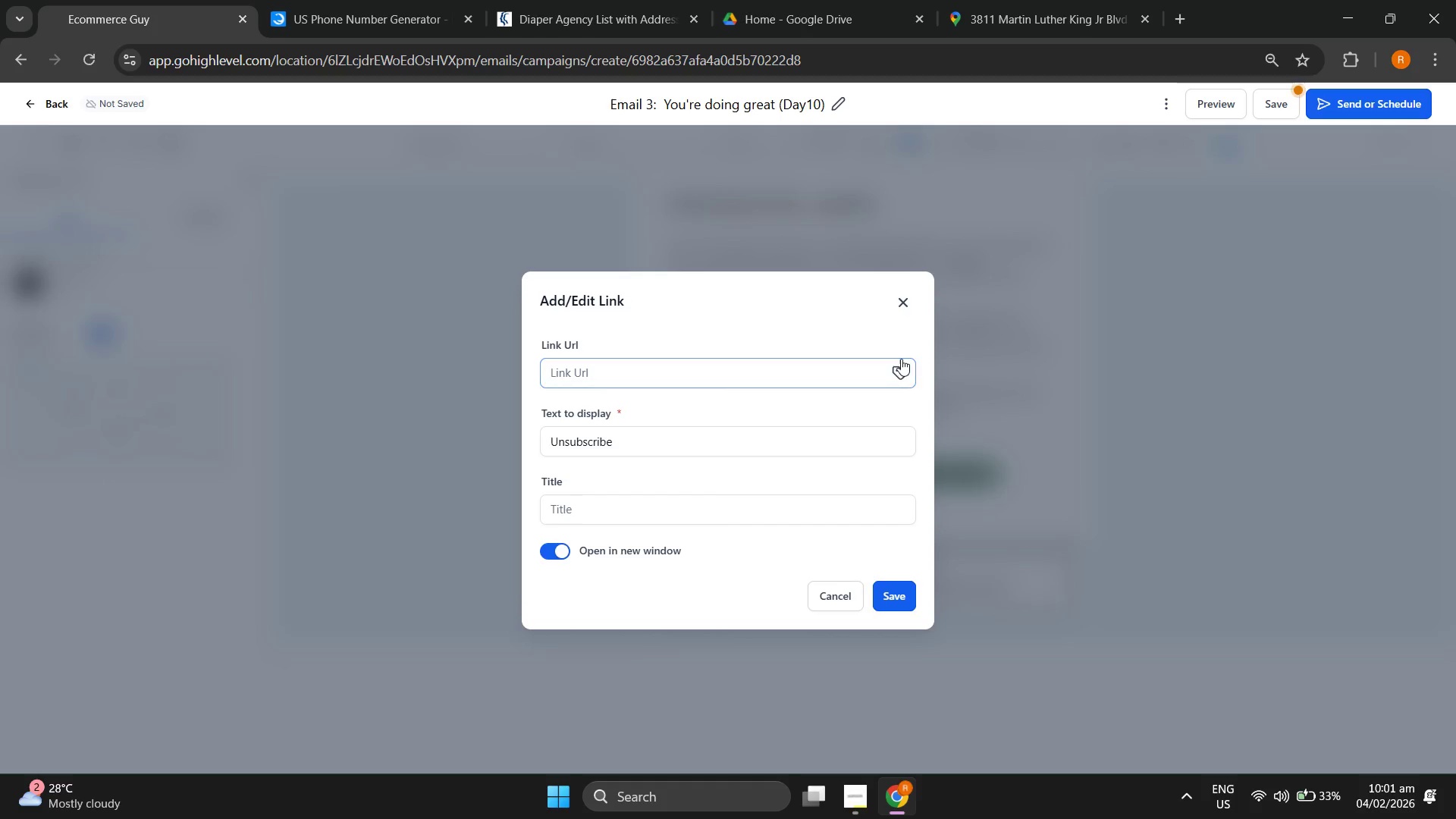 
left_click([901, 366])
 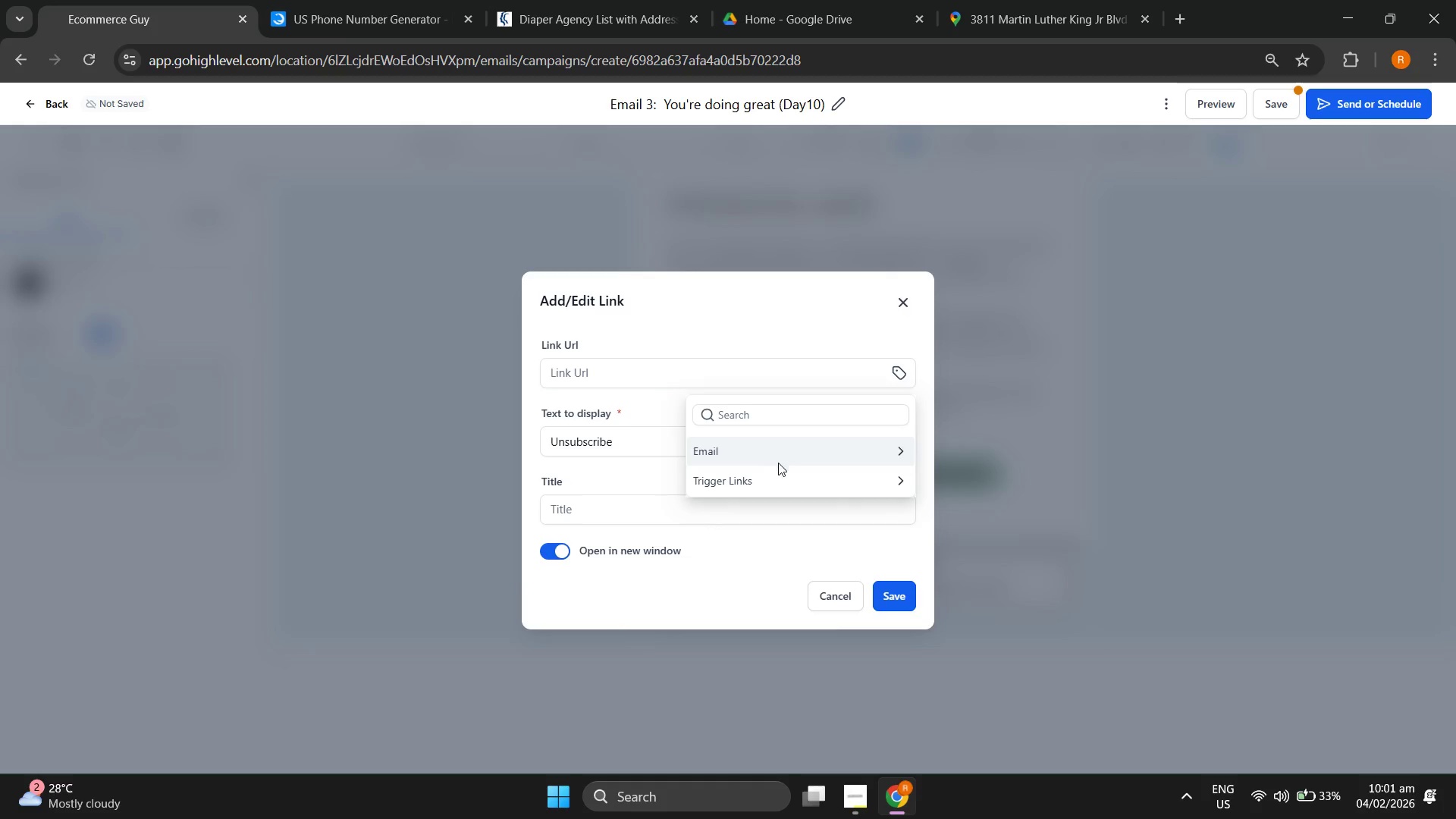 
left_click([780, 483])
 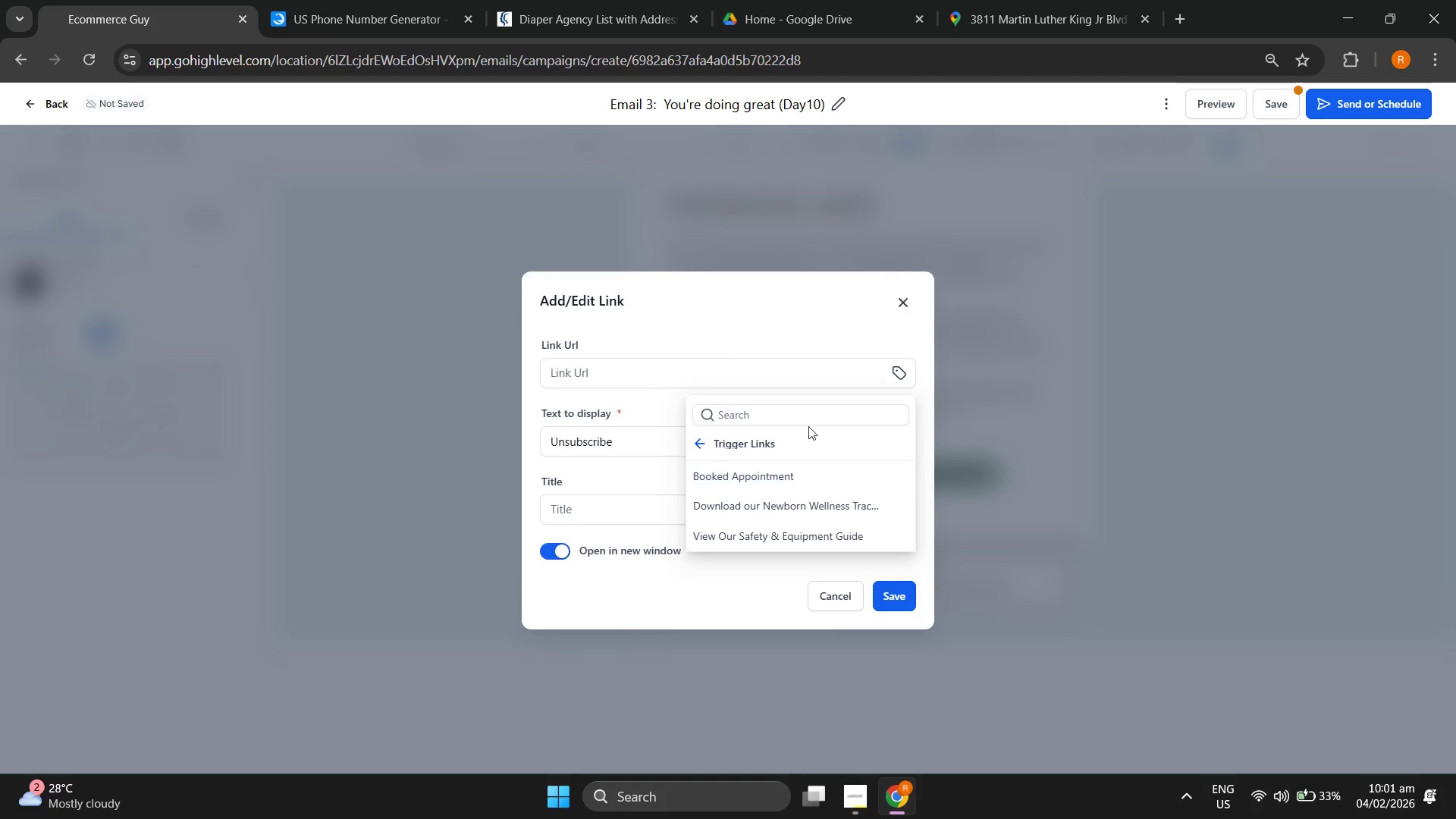 
left_click([816, 312])
 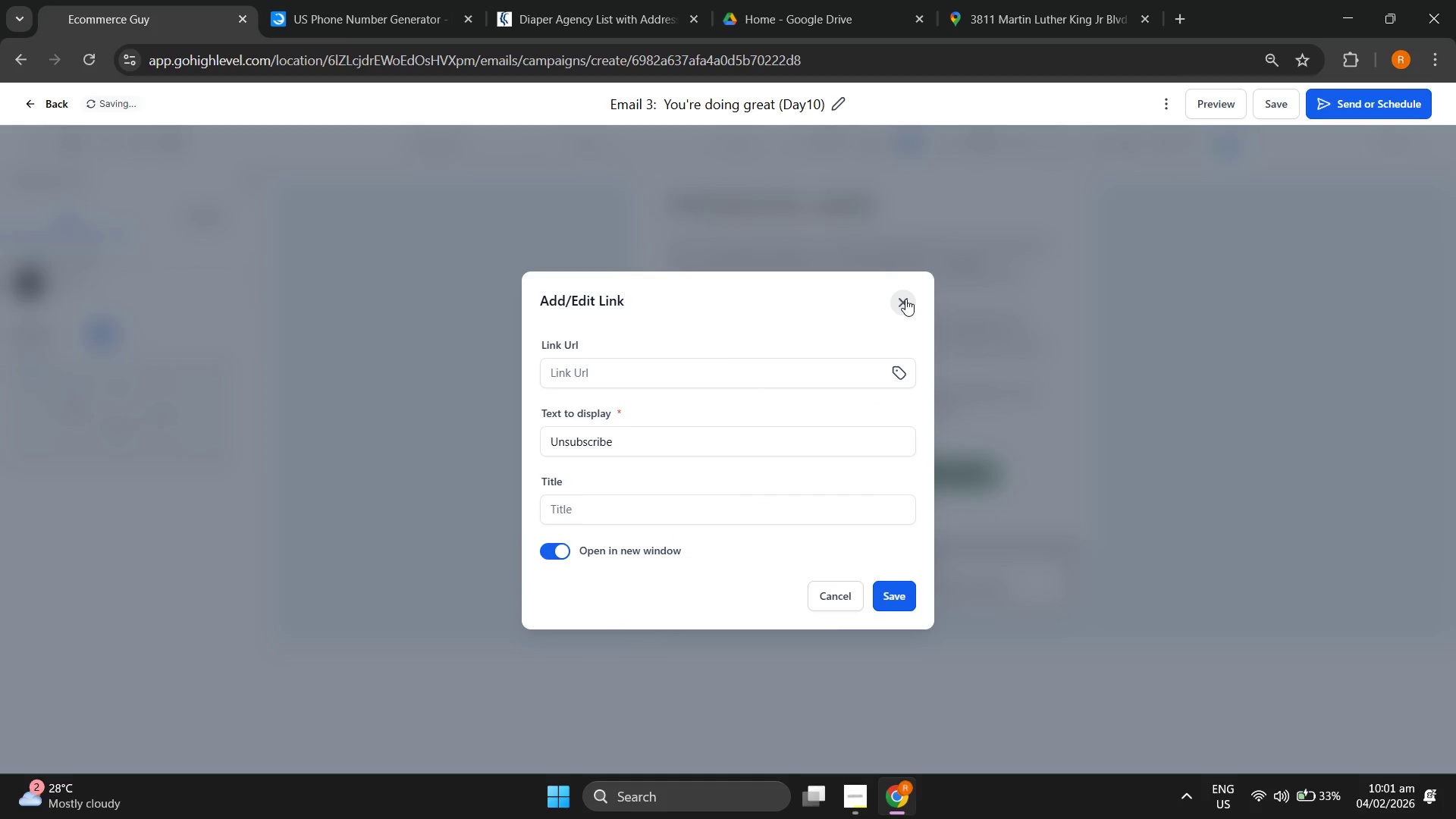 
left_click([905, 299])
 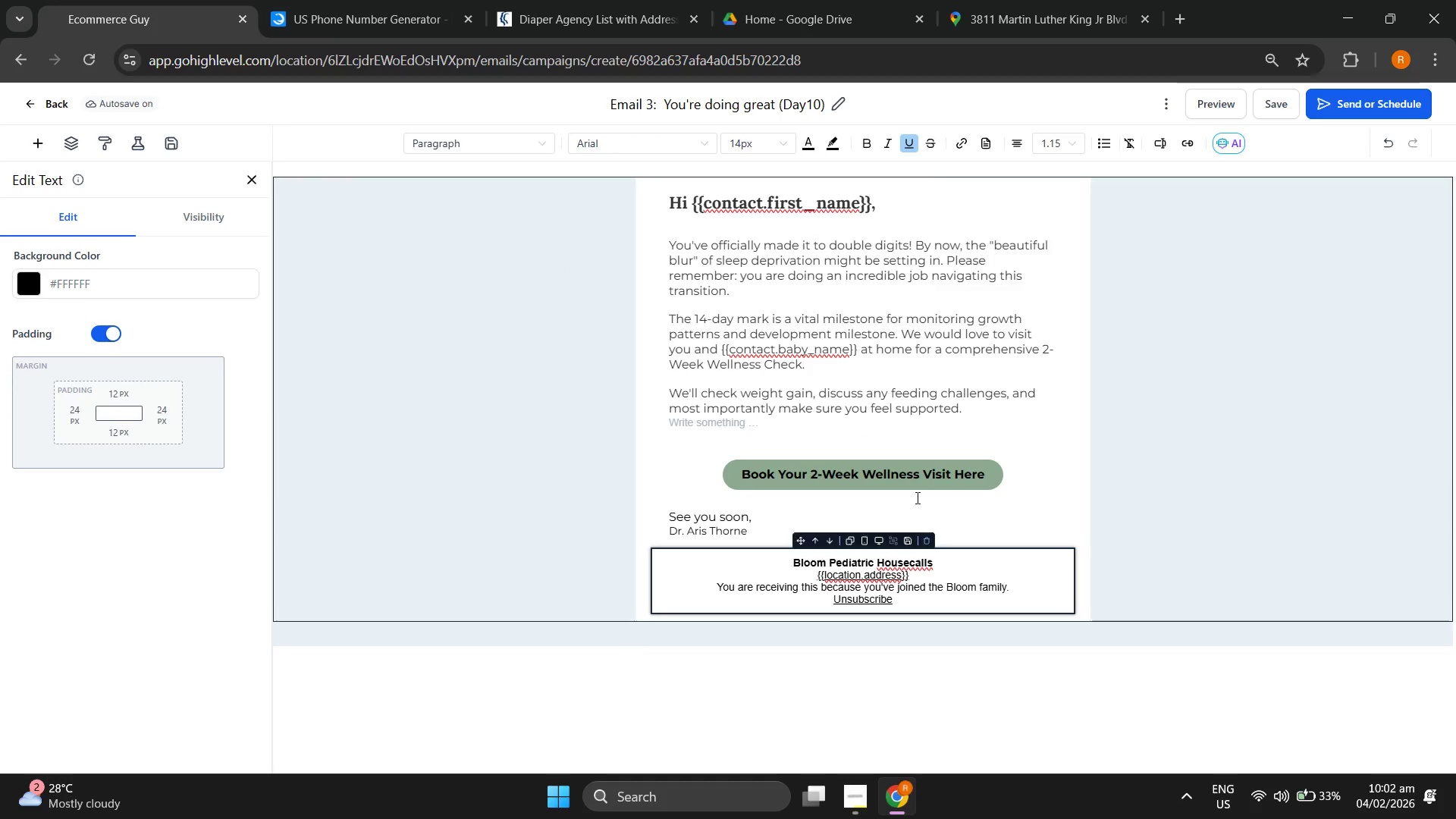 
wait(5.95)
 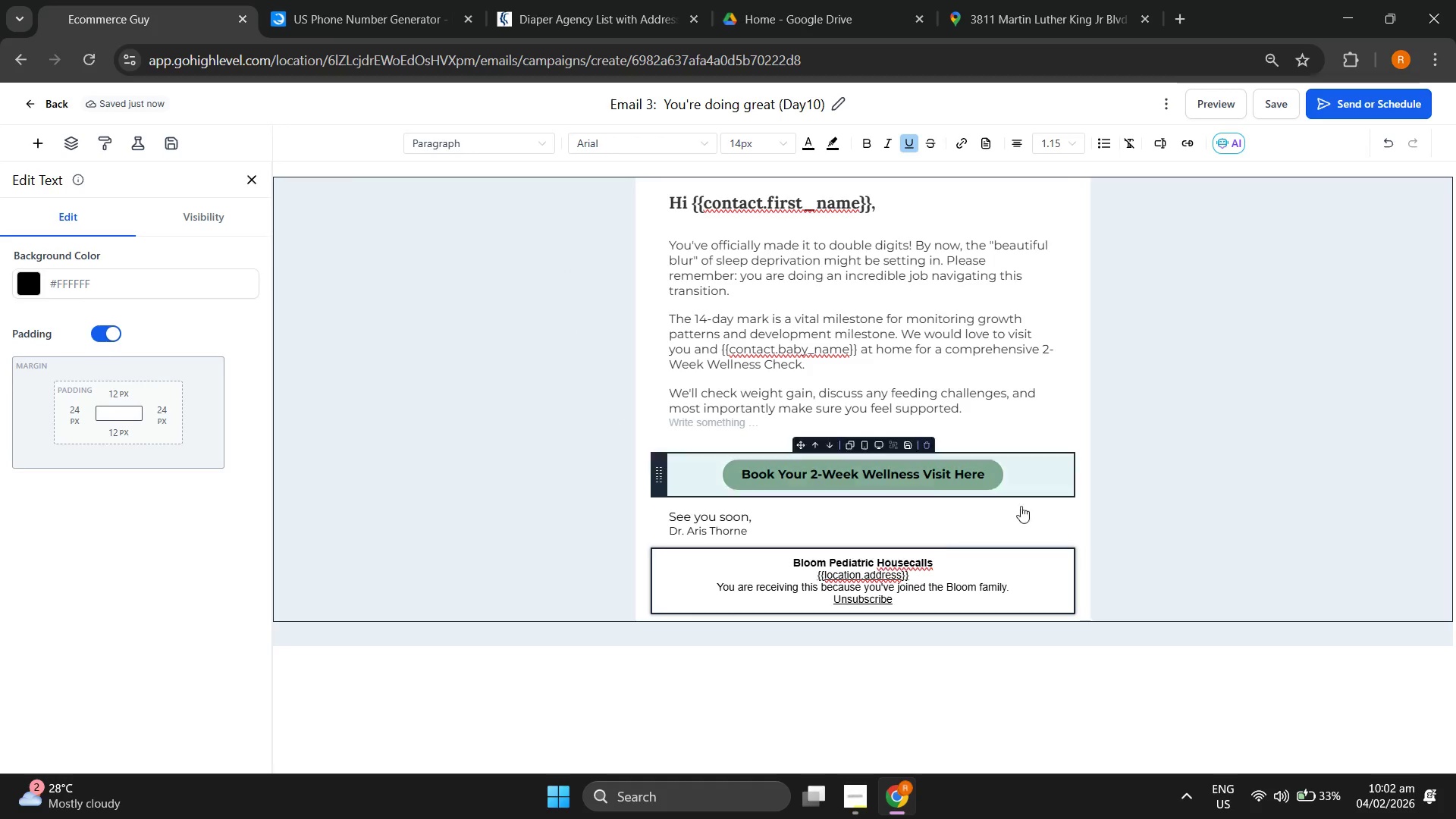 
left_click([1278, 105])
 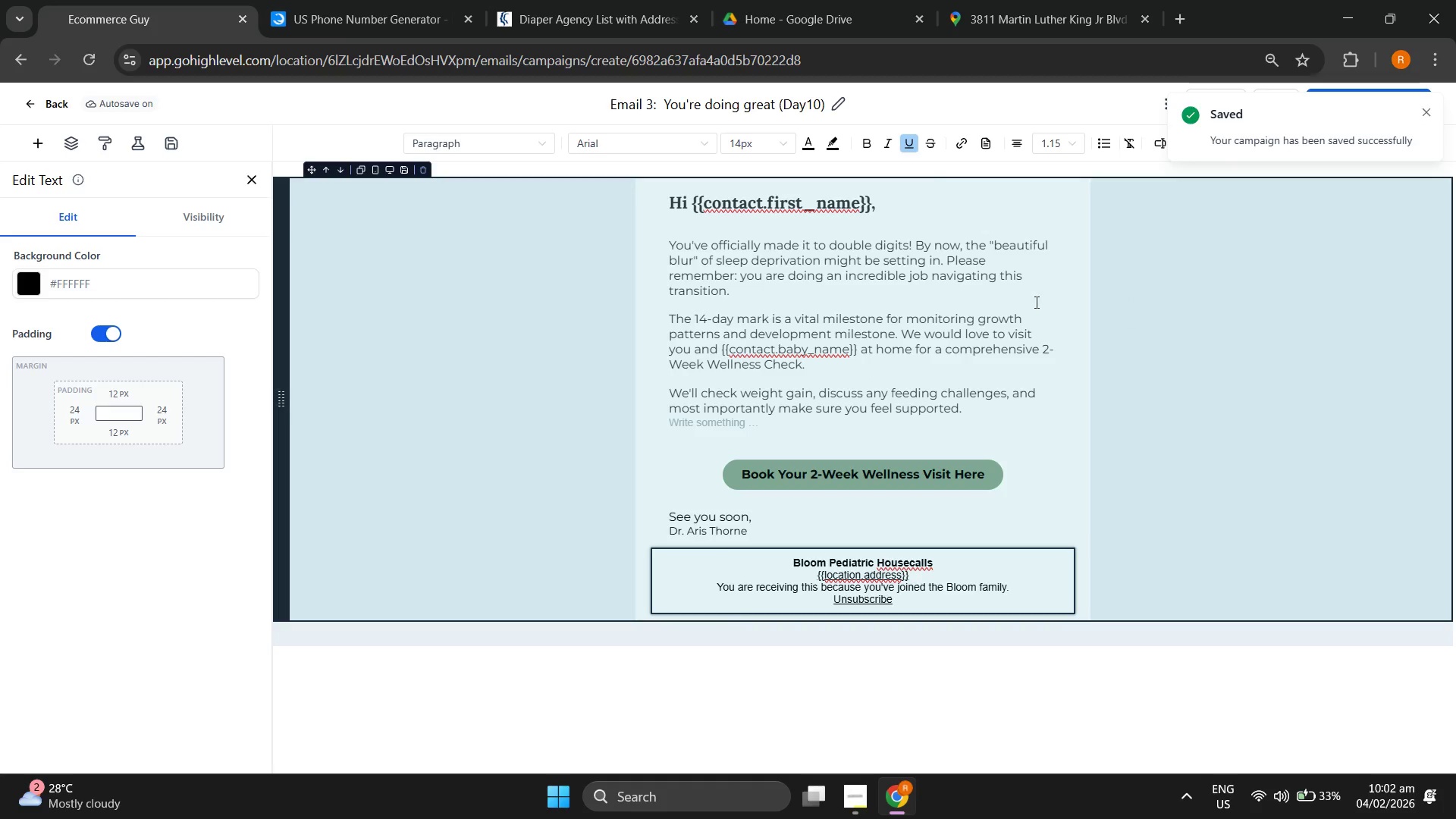 
left_click([792, 435])
 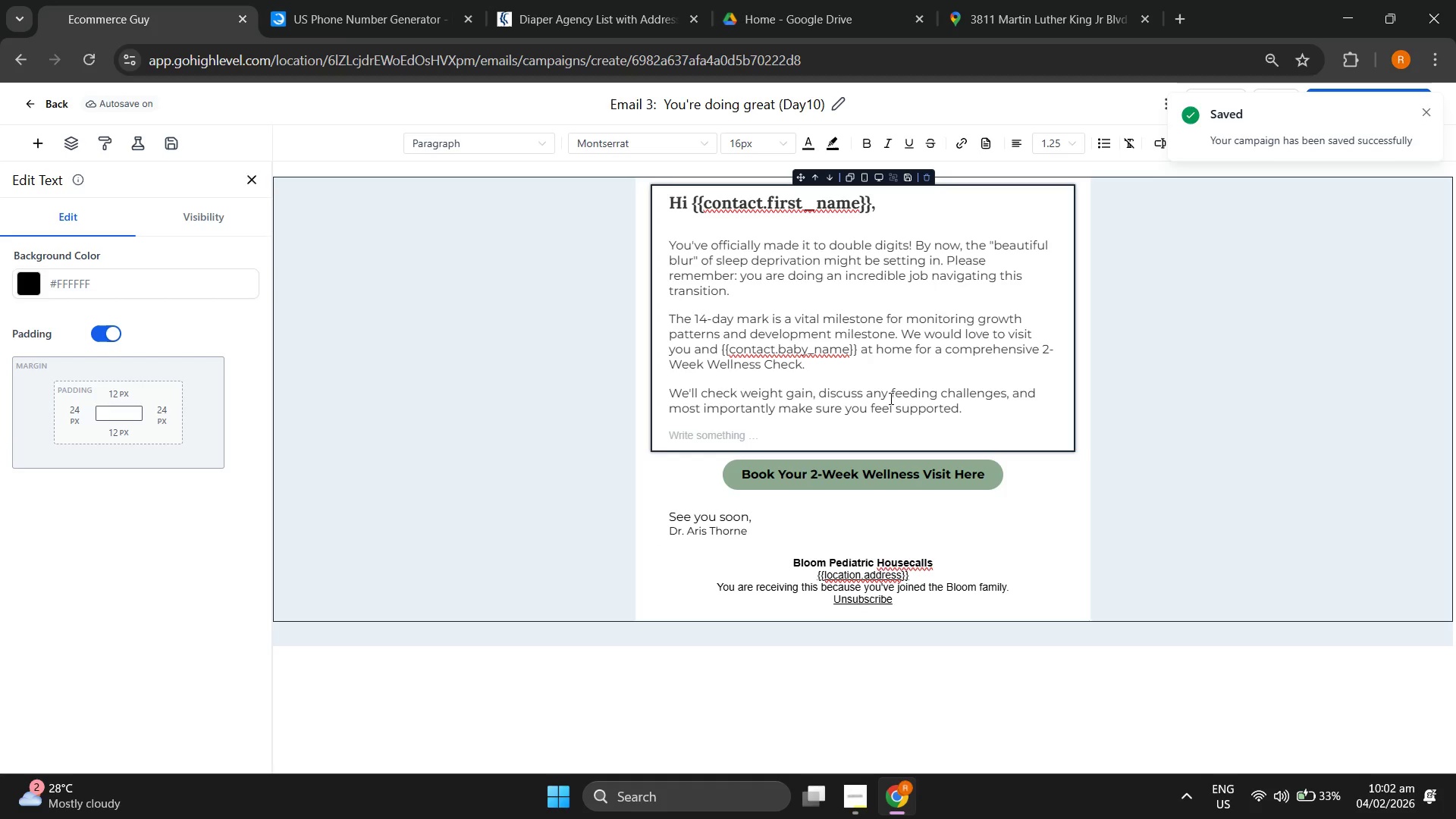 
key(Backspace)
 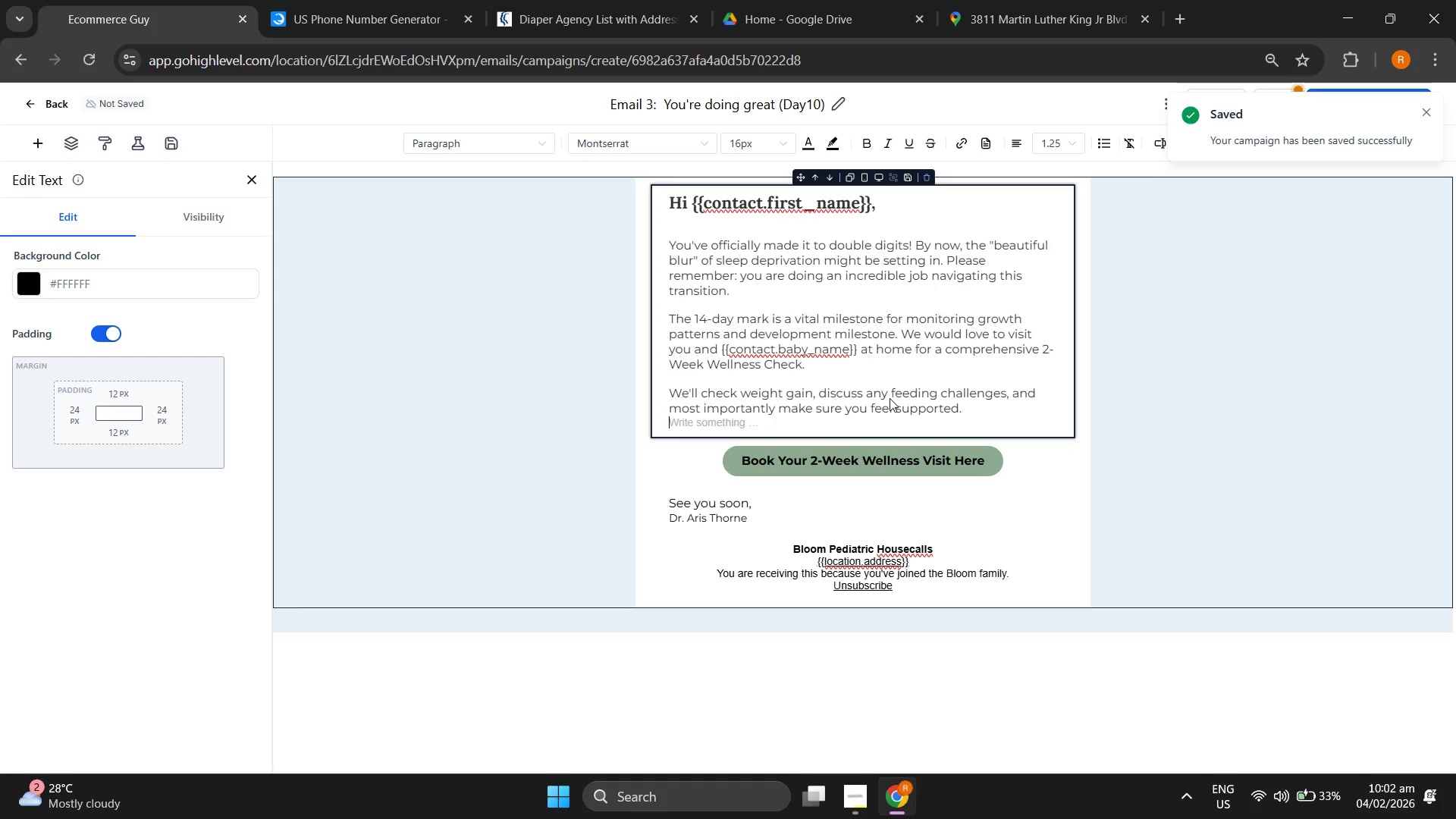 
key(Backspace)
 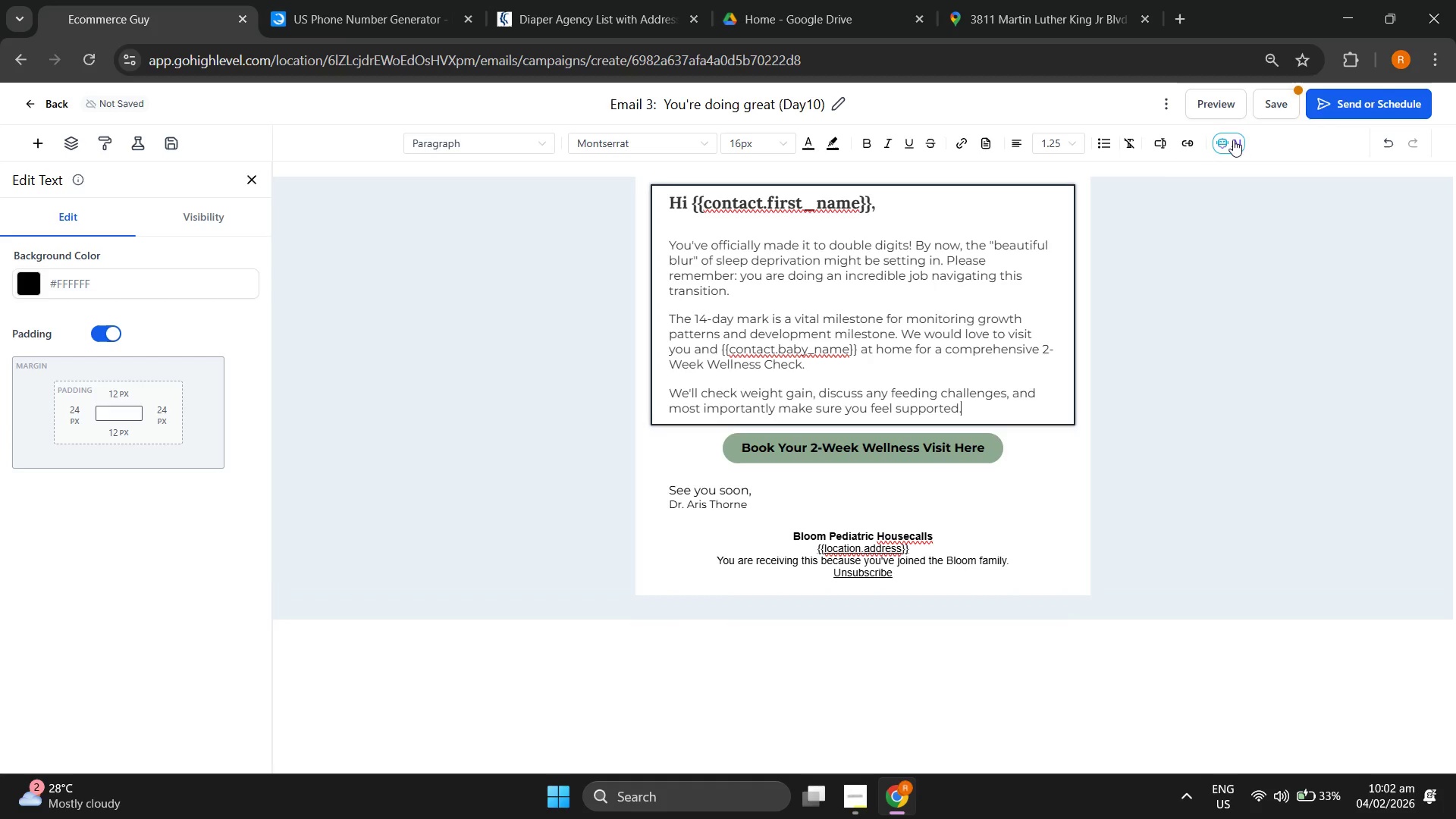 
left_click([1274, 101])
 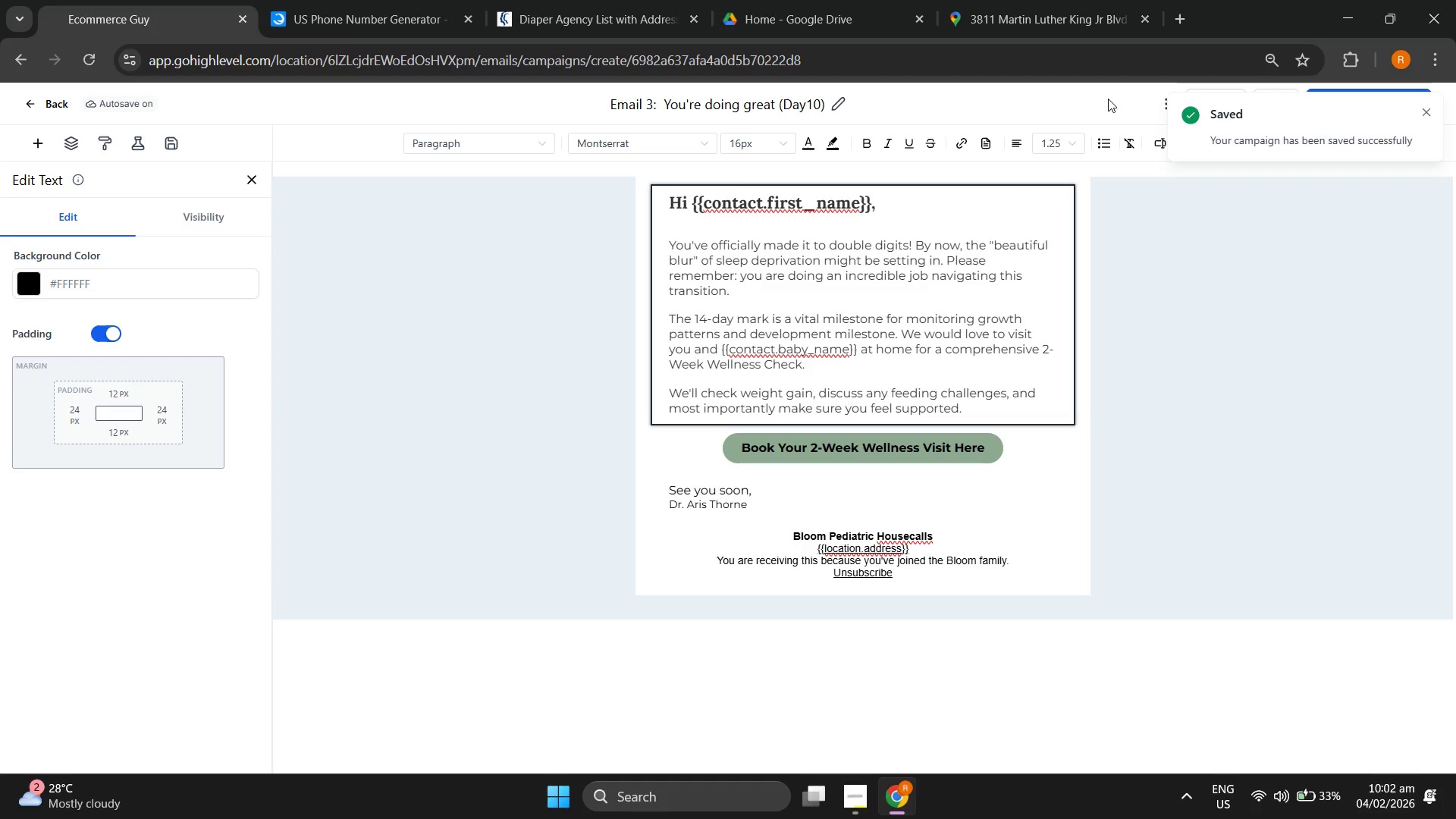 
wait(7.45)
 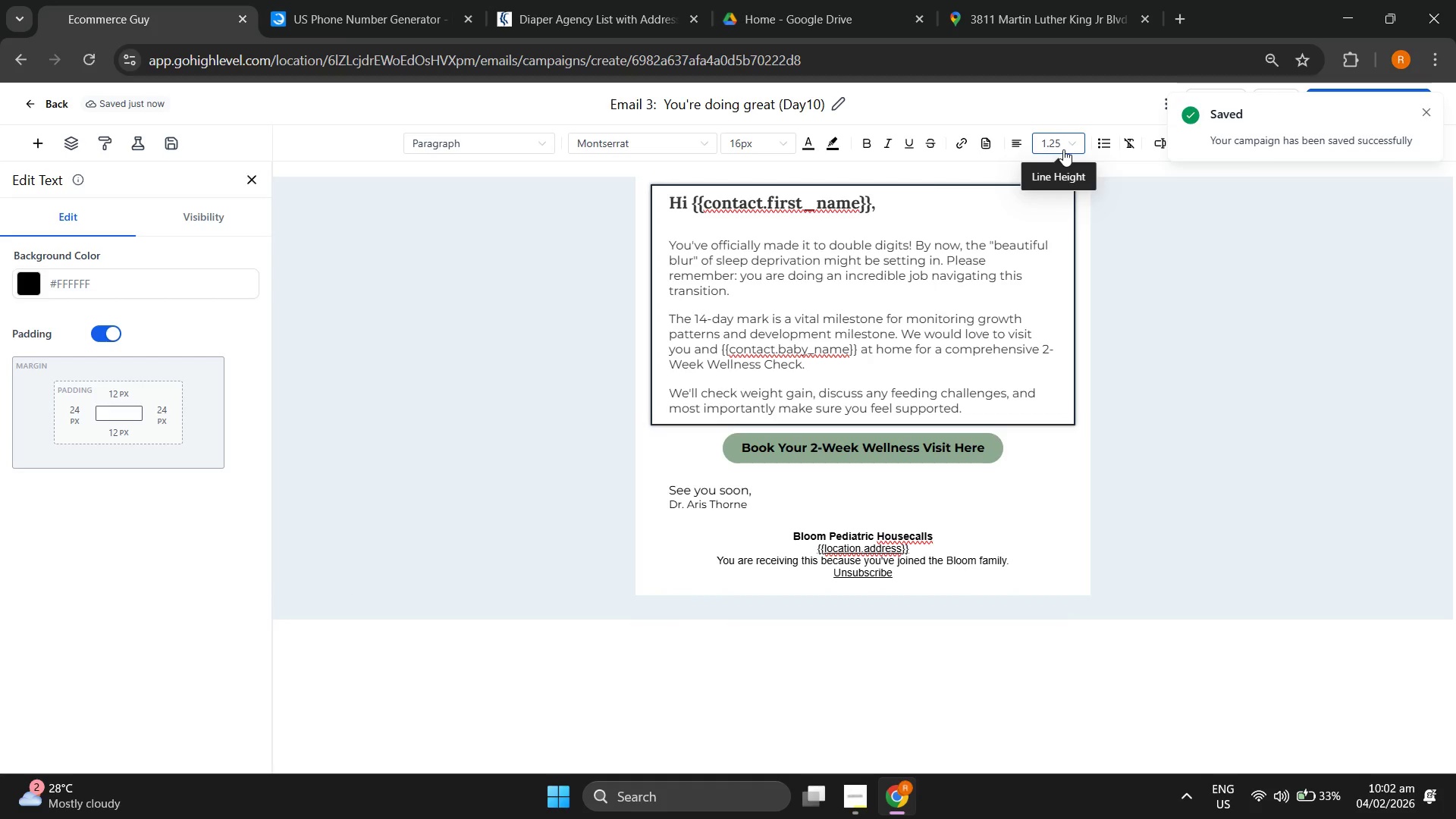 
left_click([253, 179])
 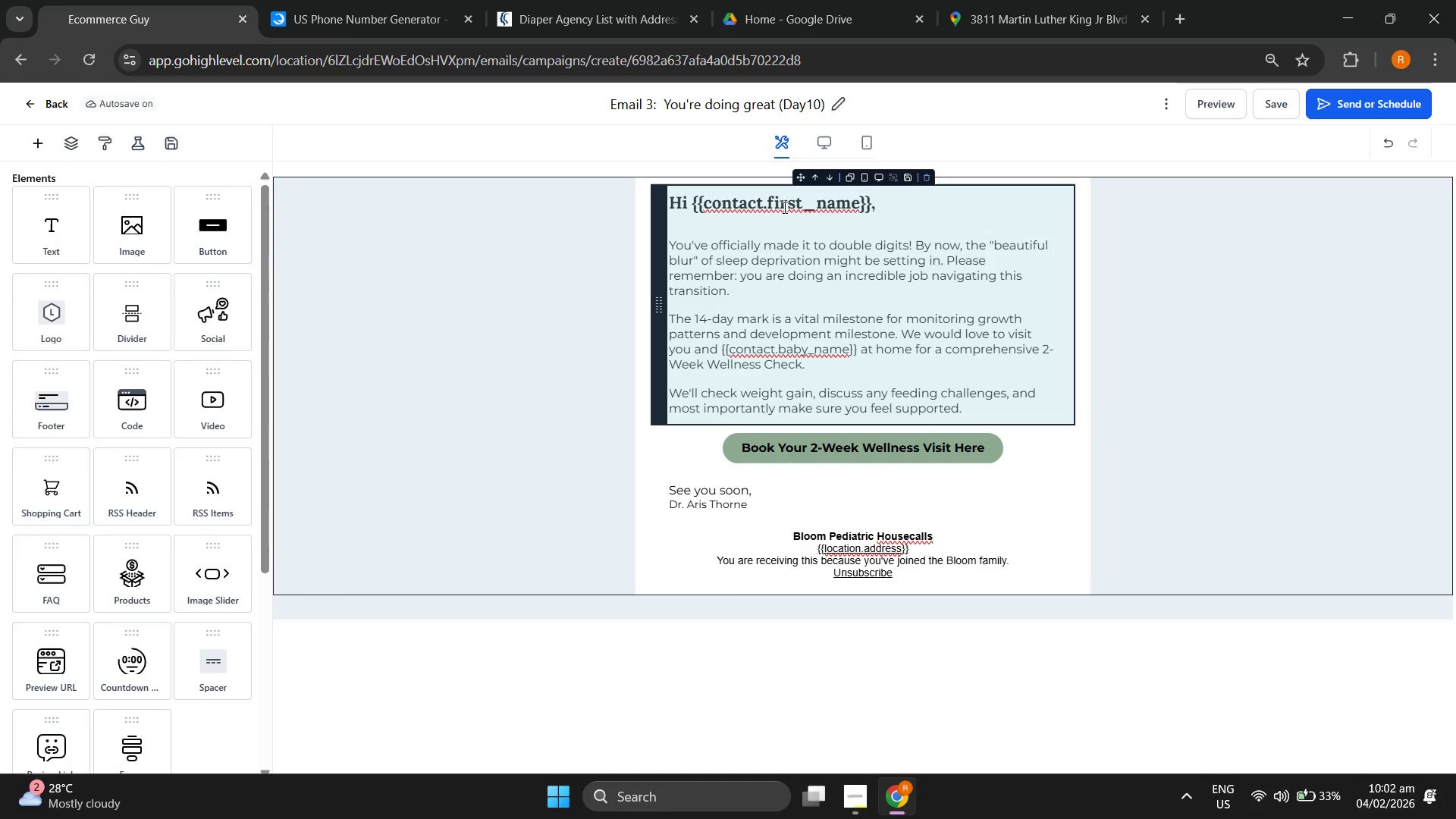 
double_click([783, 207])
 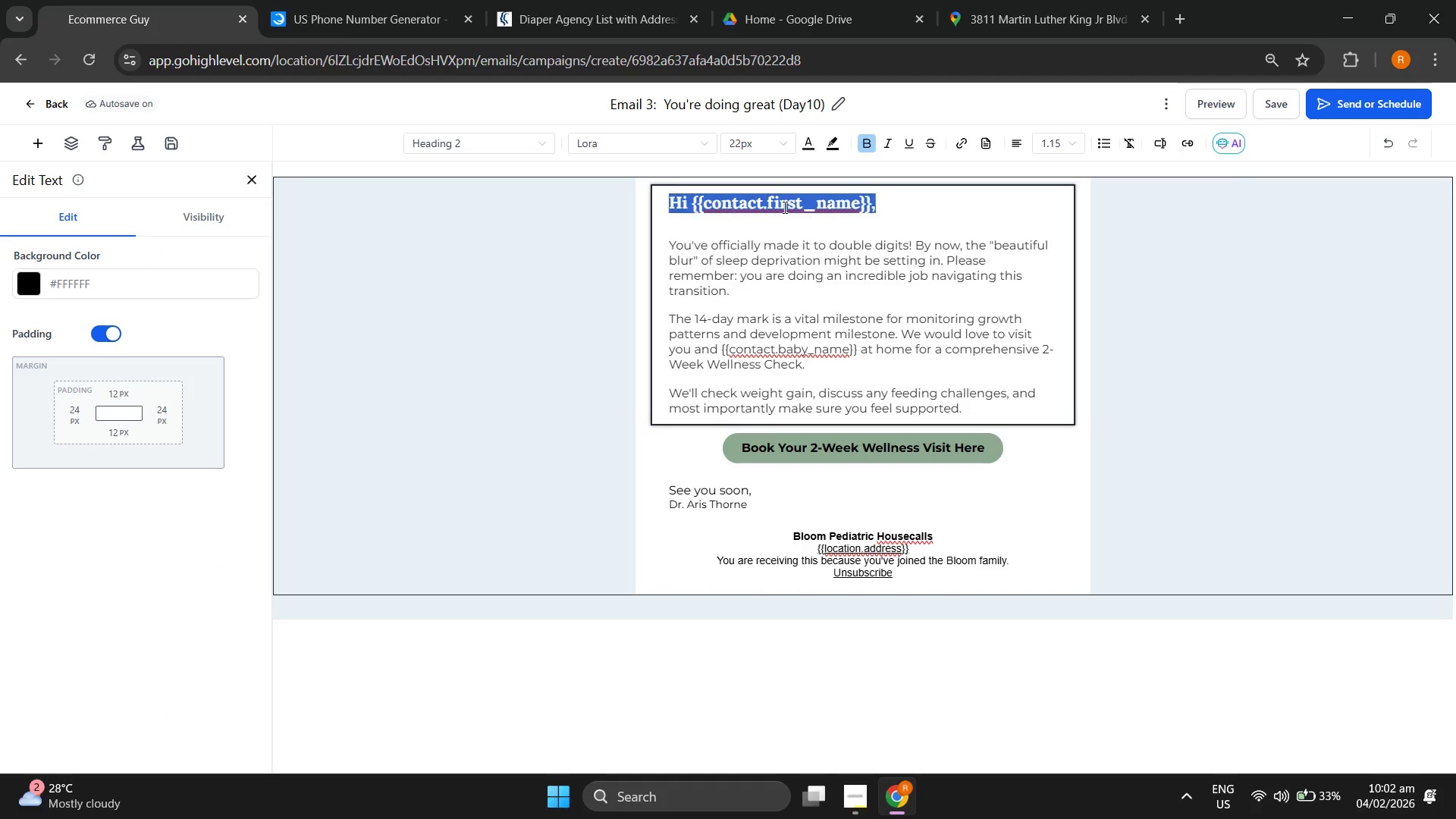 
triple_click([783, 207])
 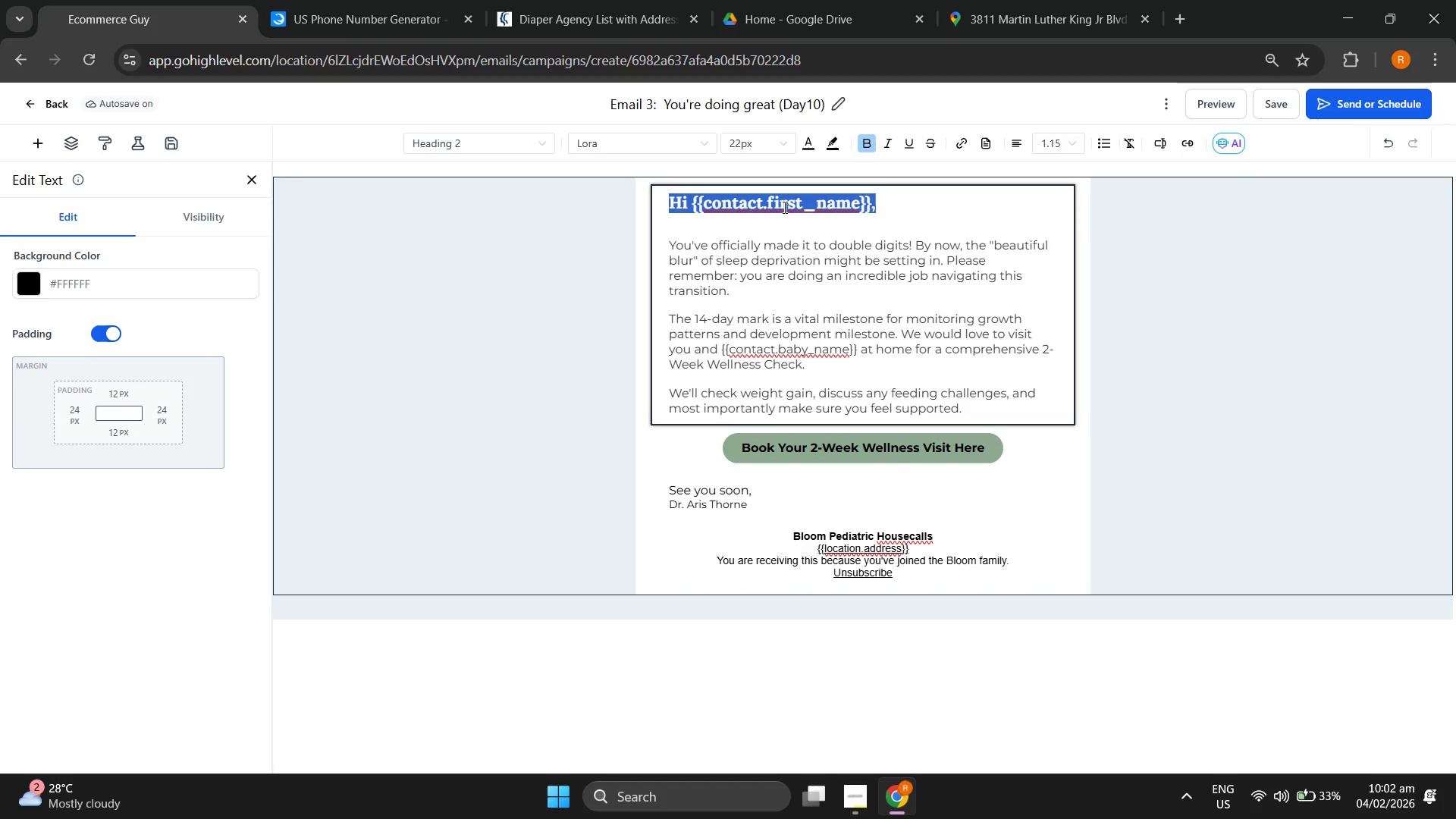 
triple_click([783, 207])
 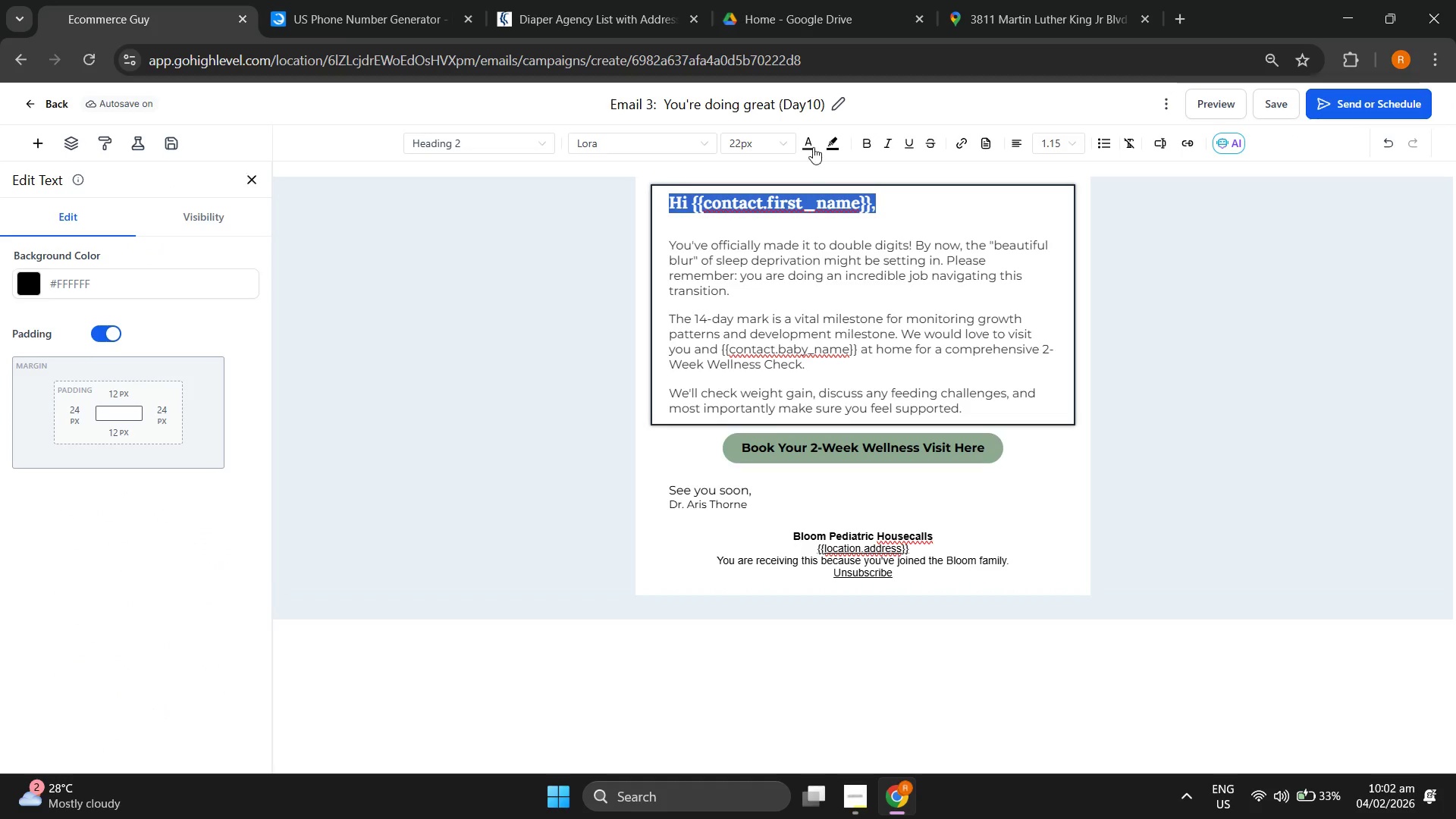 
left_click([813, 146])
 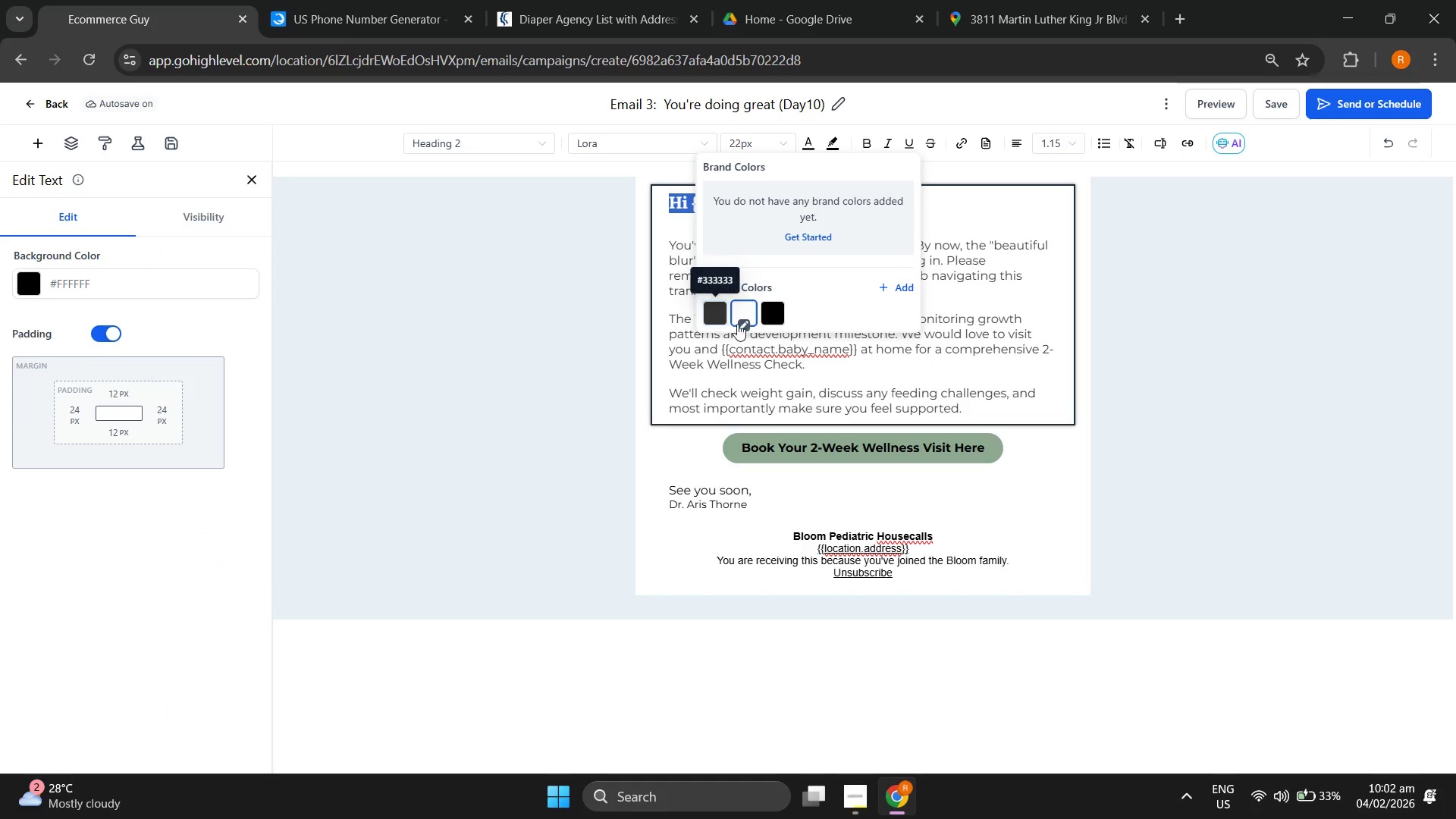 
left_click([711, 316])
 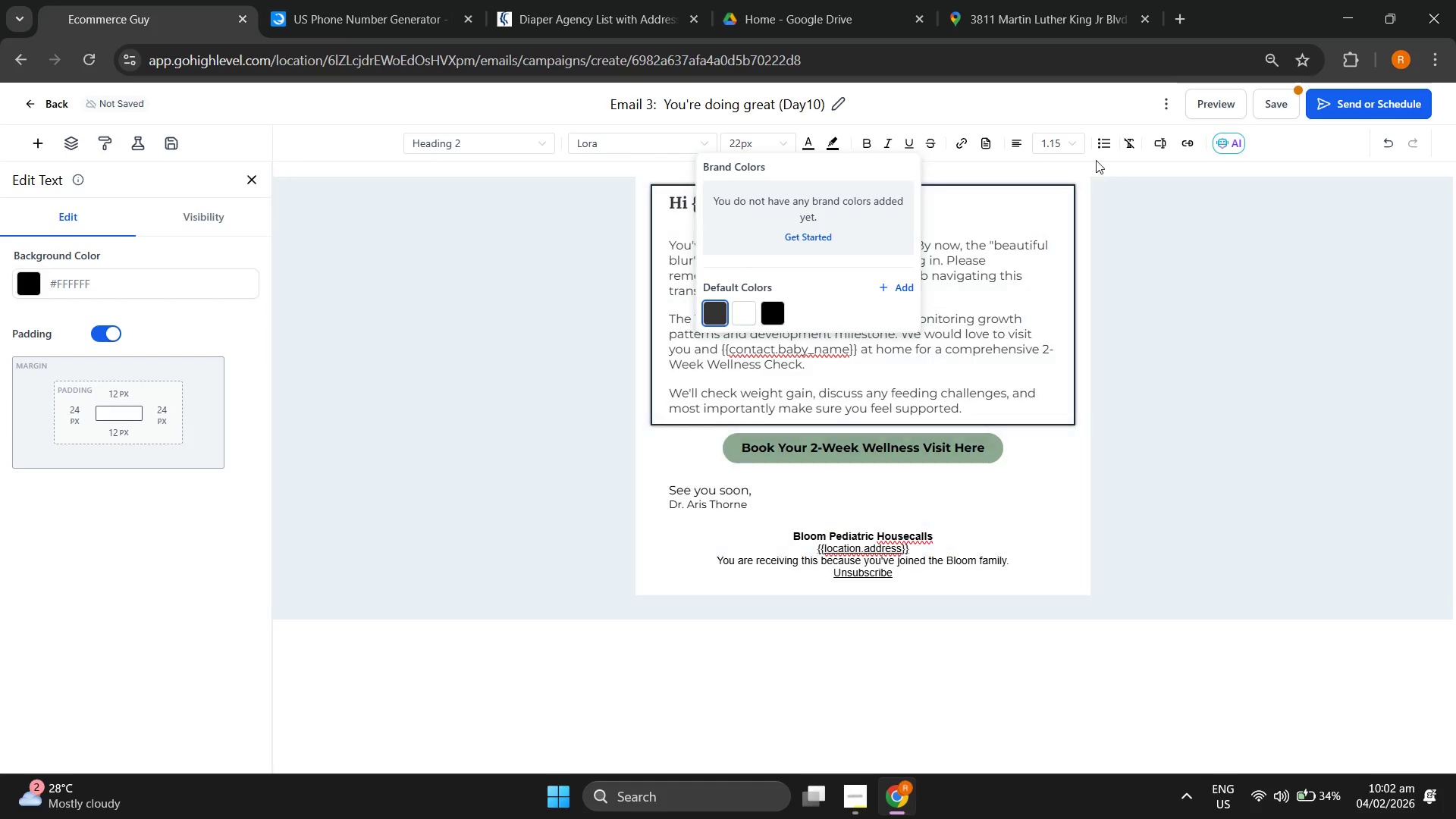 
left_click([1078, 108])
 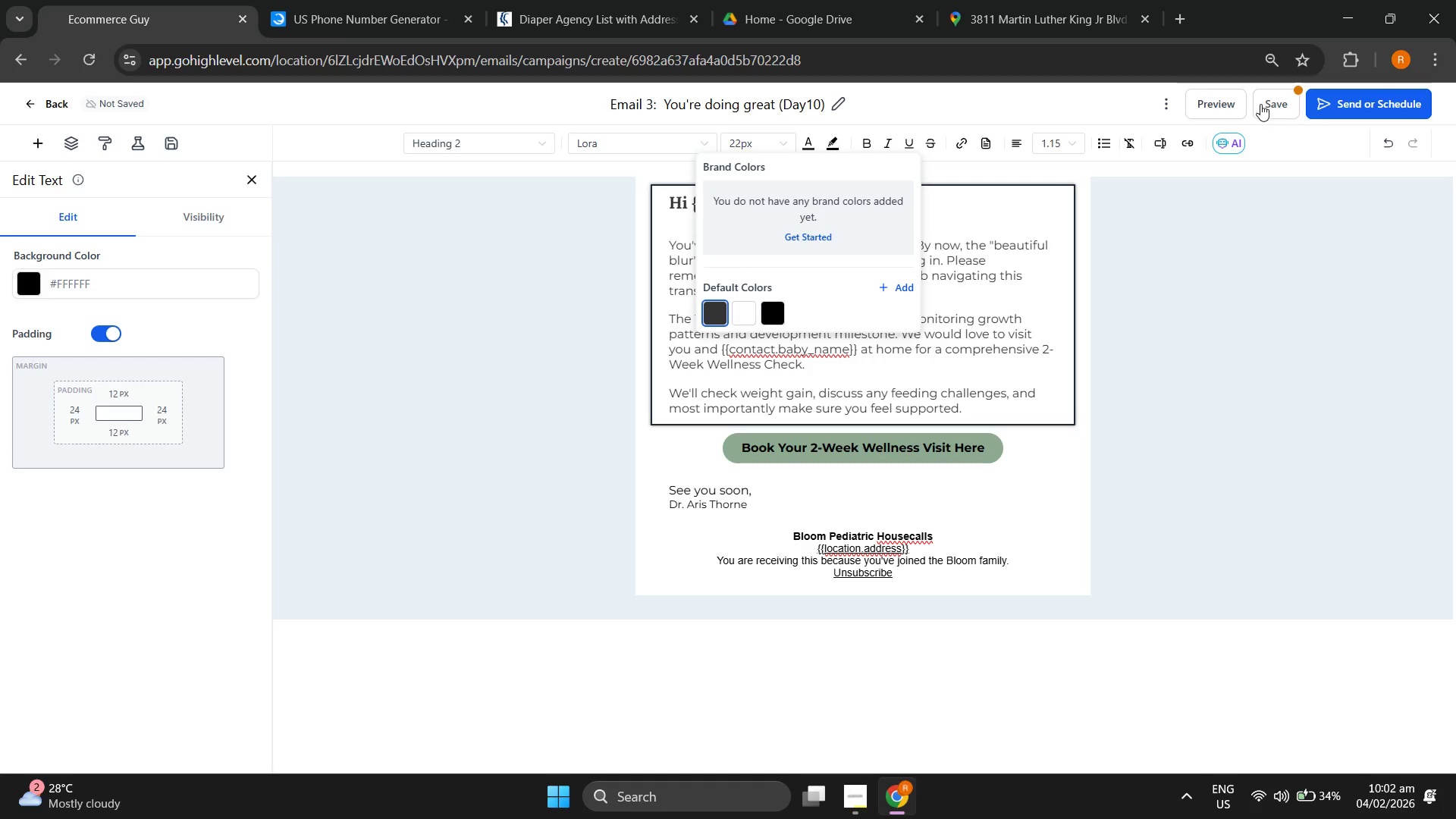 
left_click([1270, 102])
 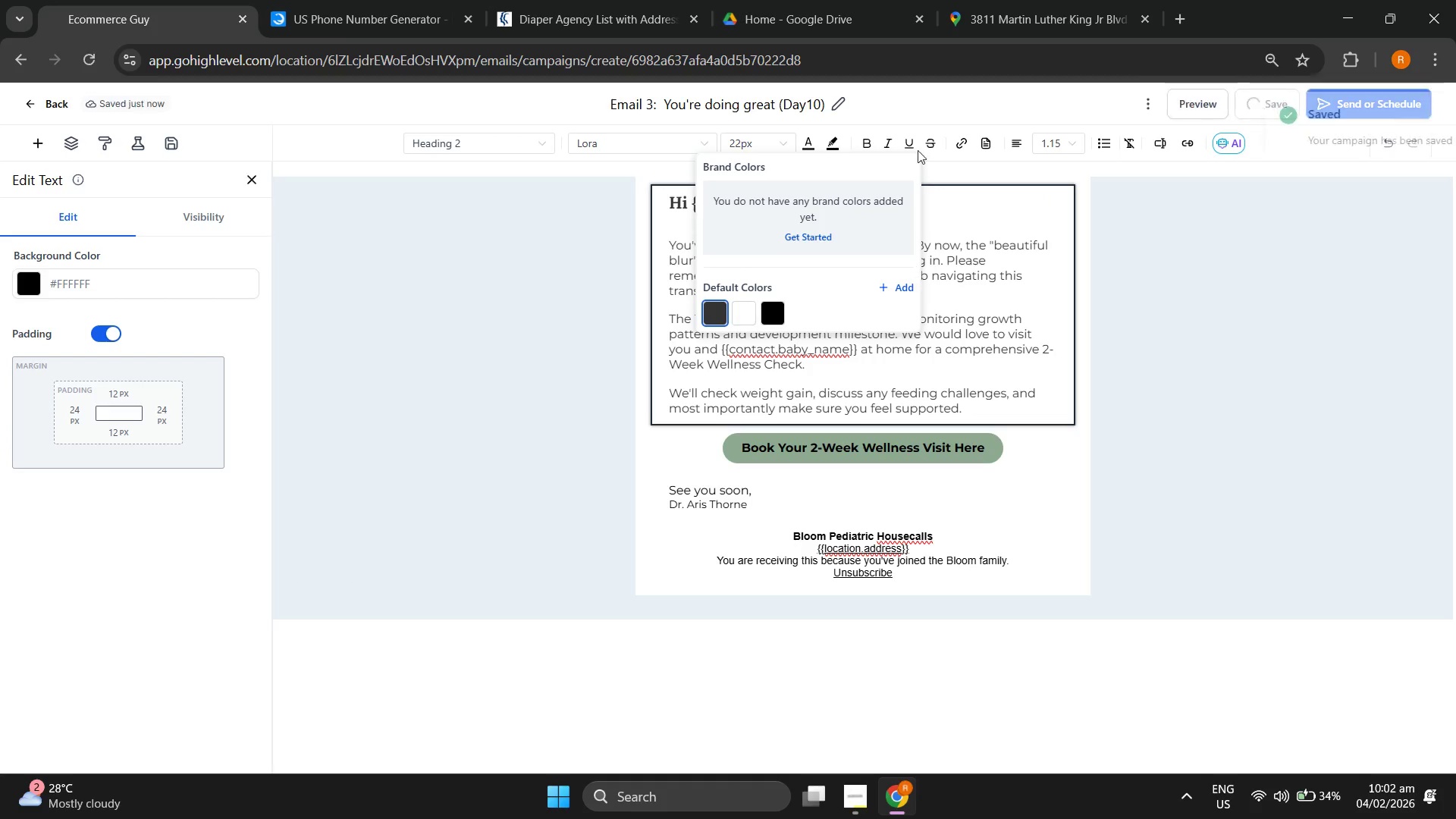 
left_click([949, 98])
 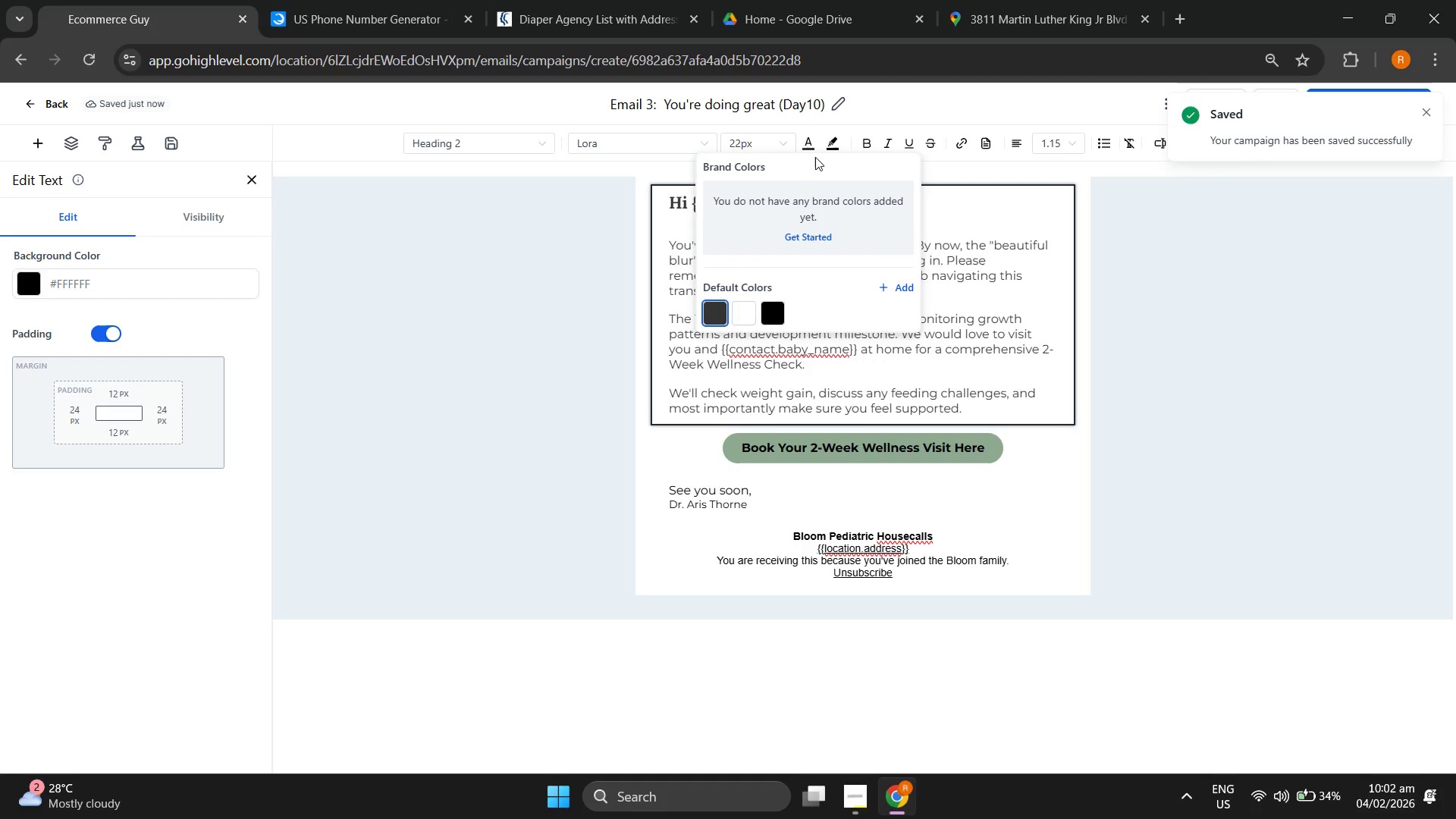 
left_click([808, 147])
 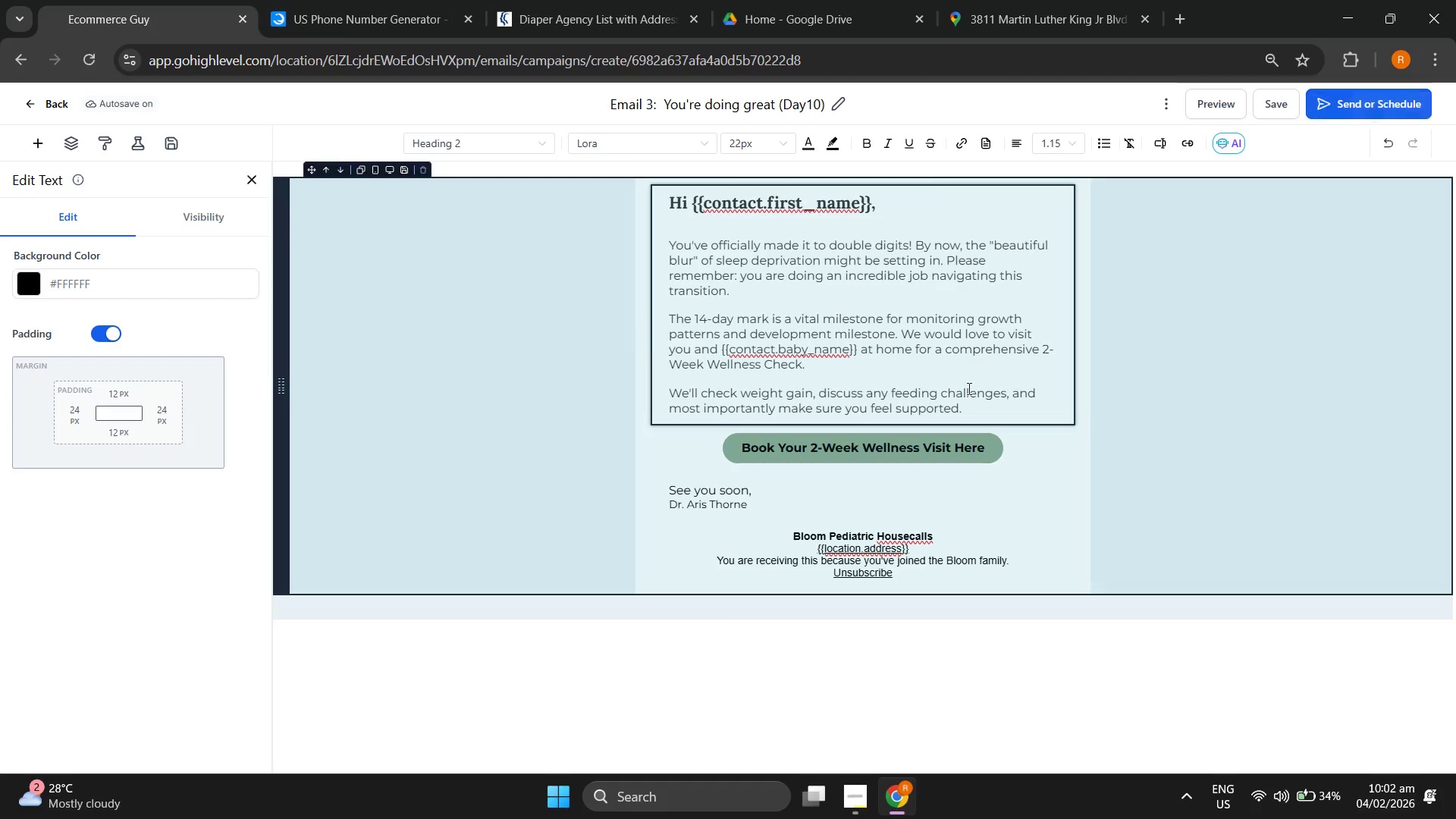 
wait(5.38)
 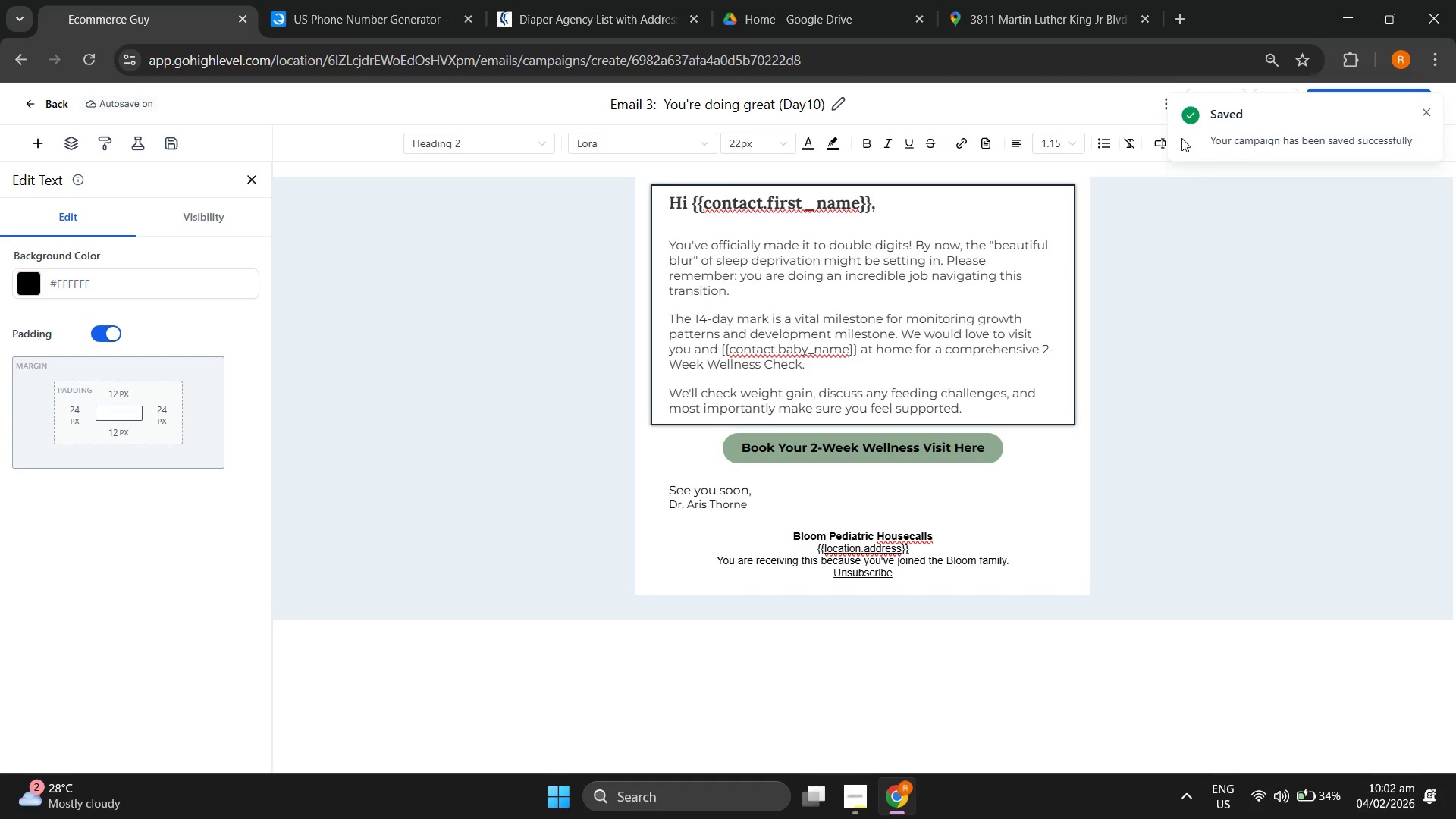 
left_click([249, 177])
 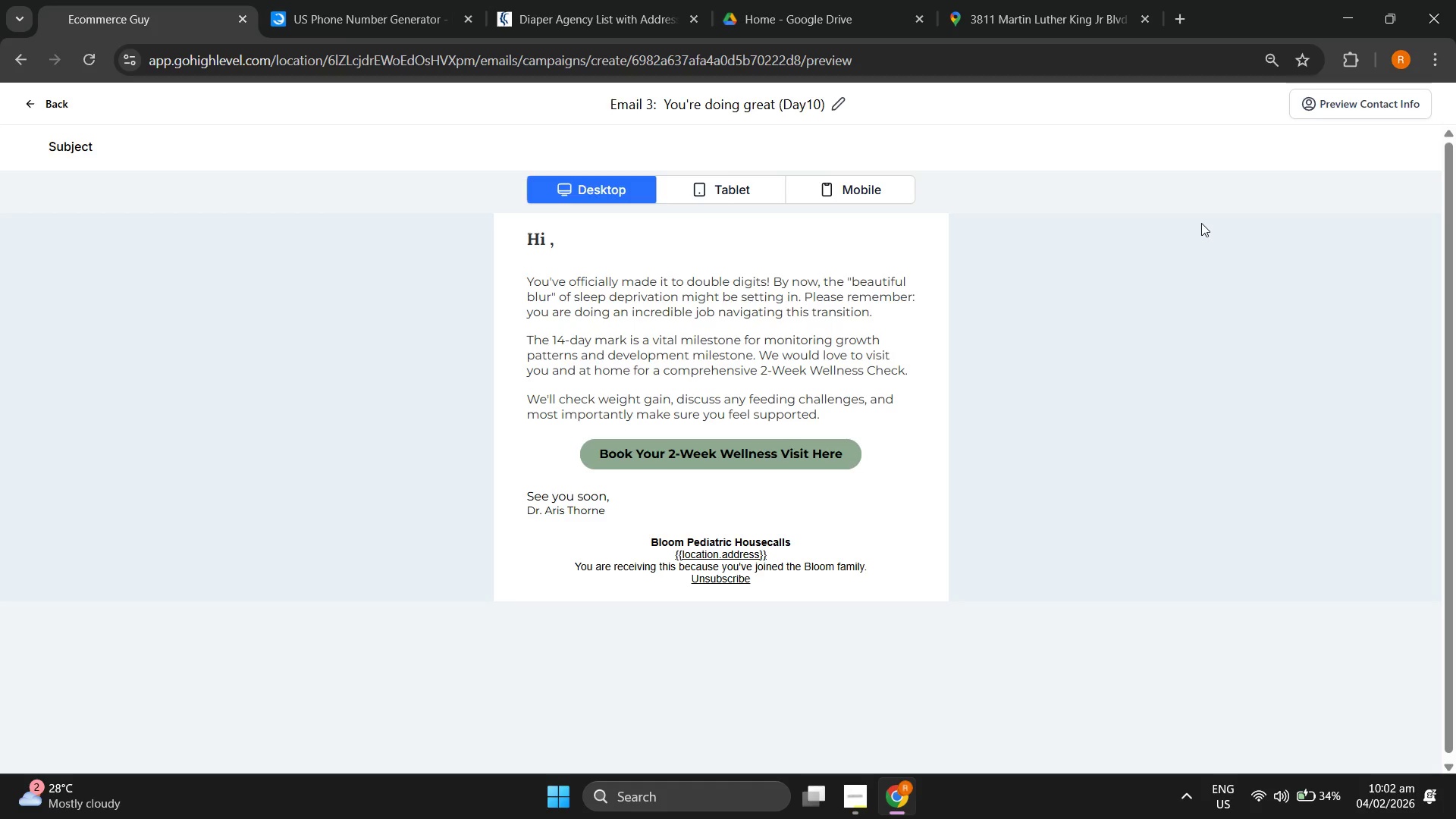 
wait(7.89)
 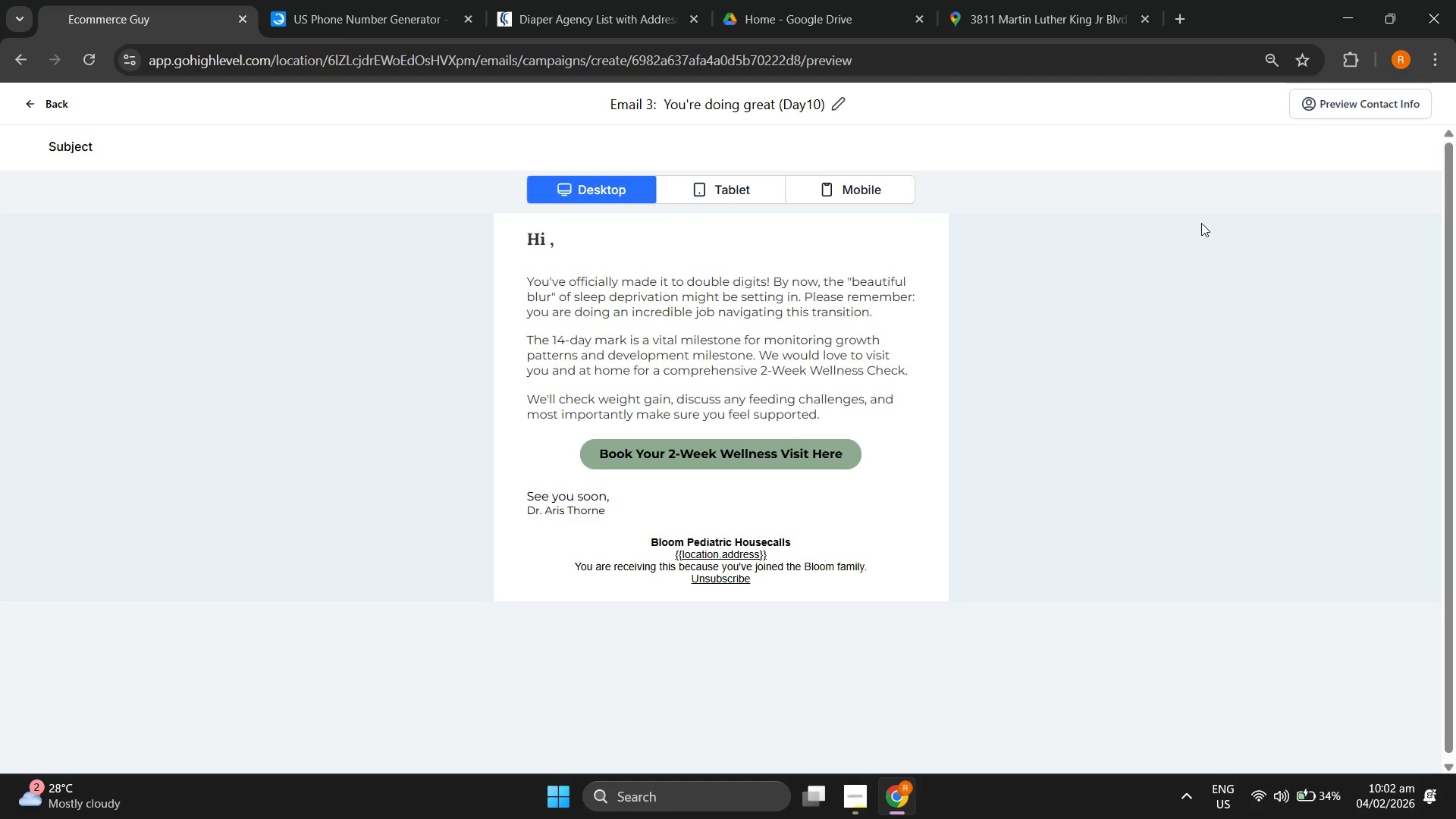 
left_click([714, 454])
 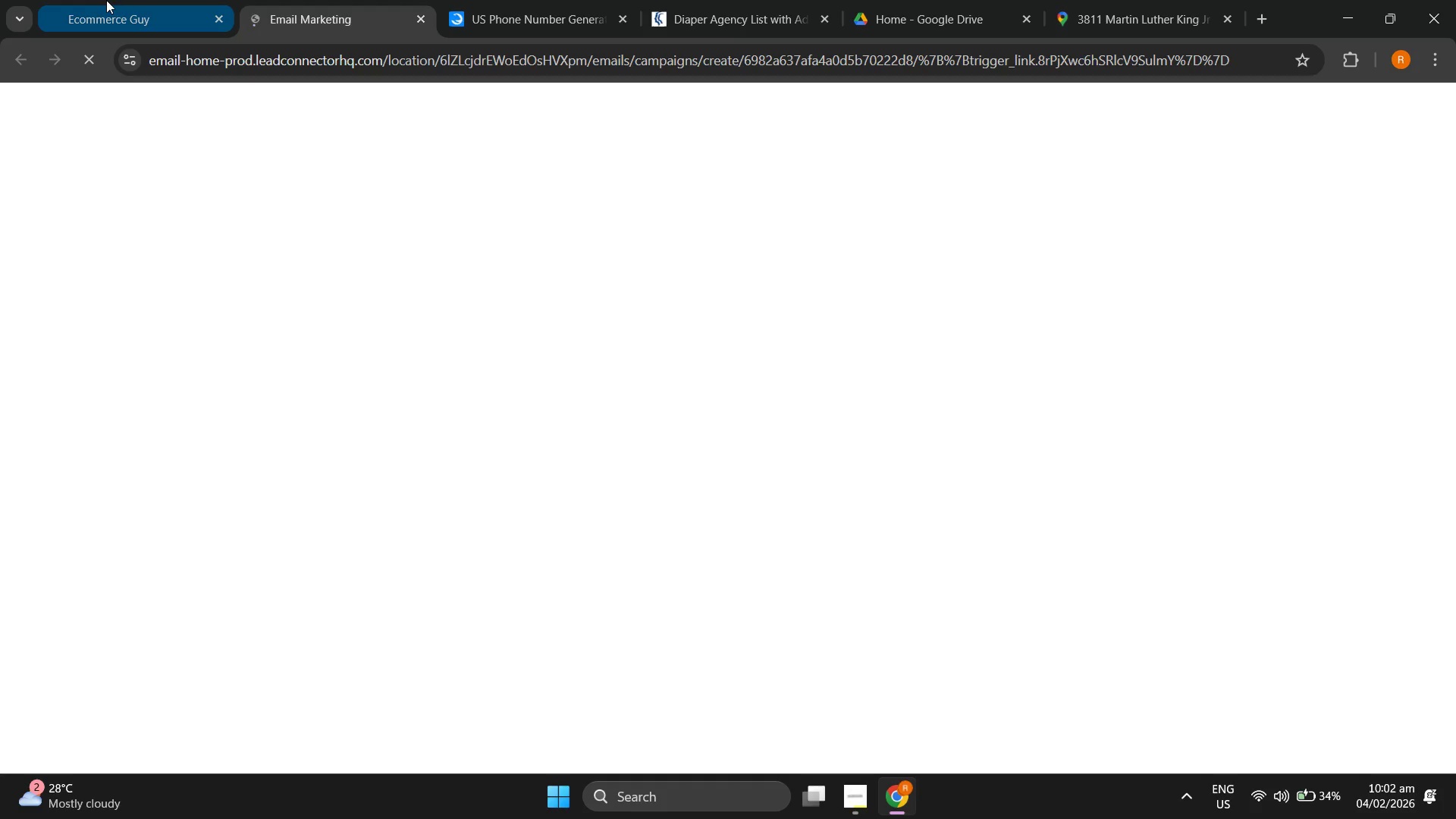 
left_click([106, 0])
 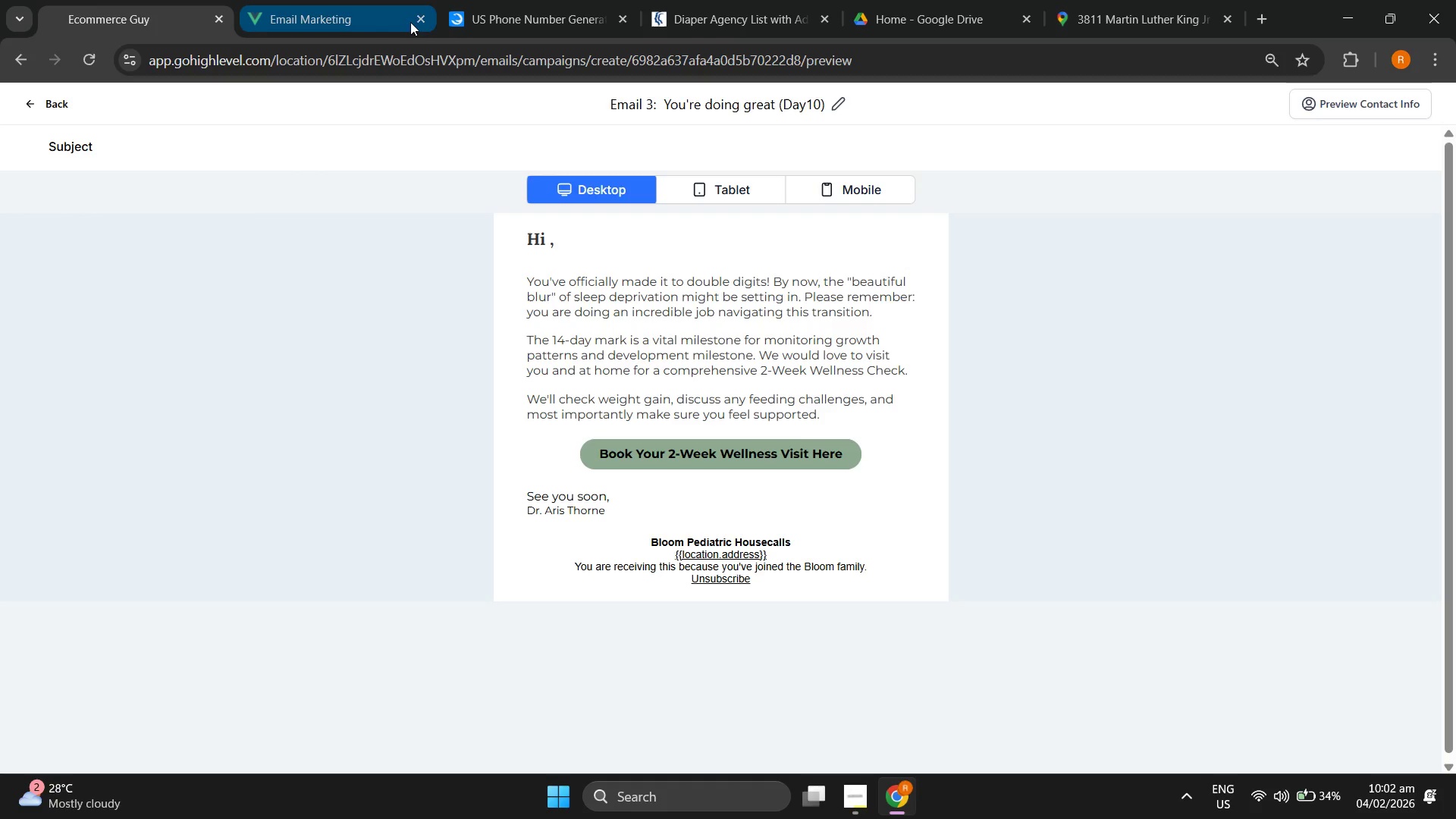 
left_click([421, 17])
 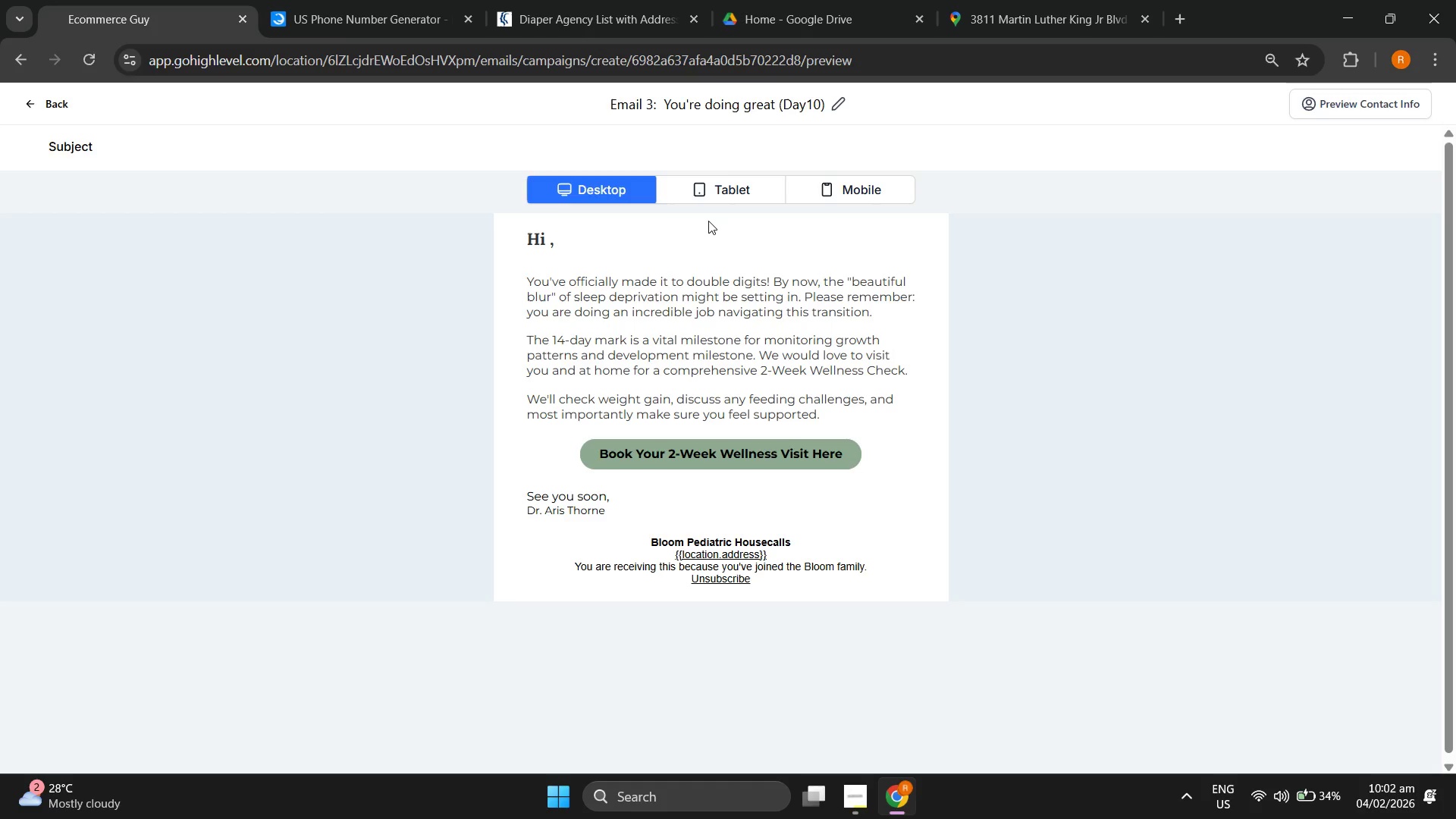 
left_click([738, 184])
 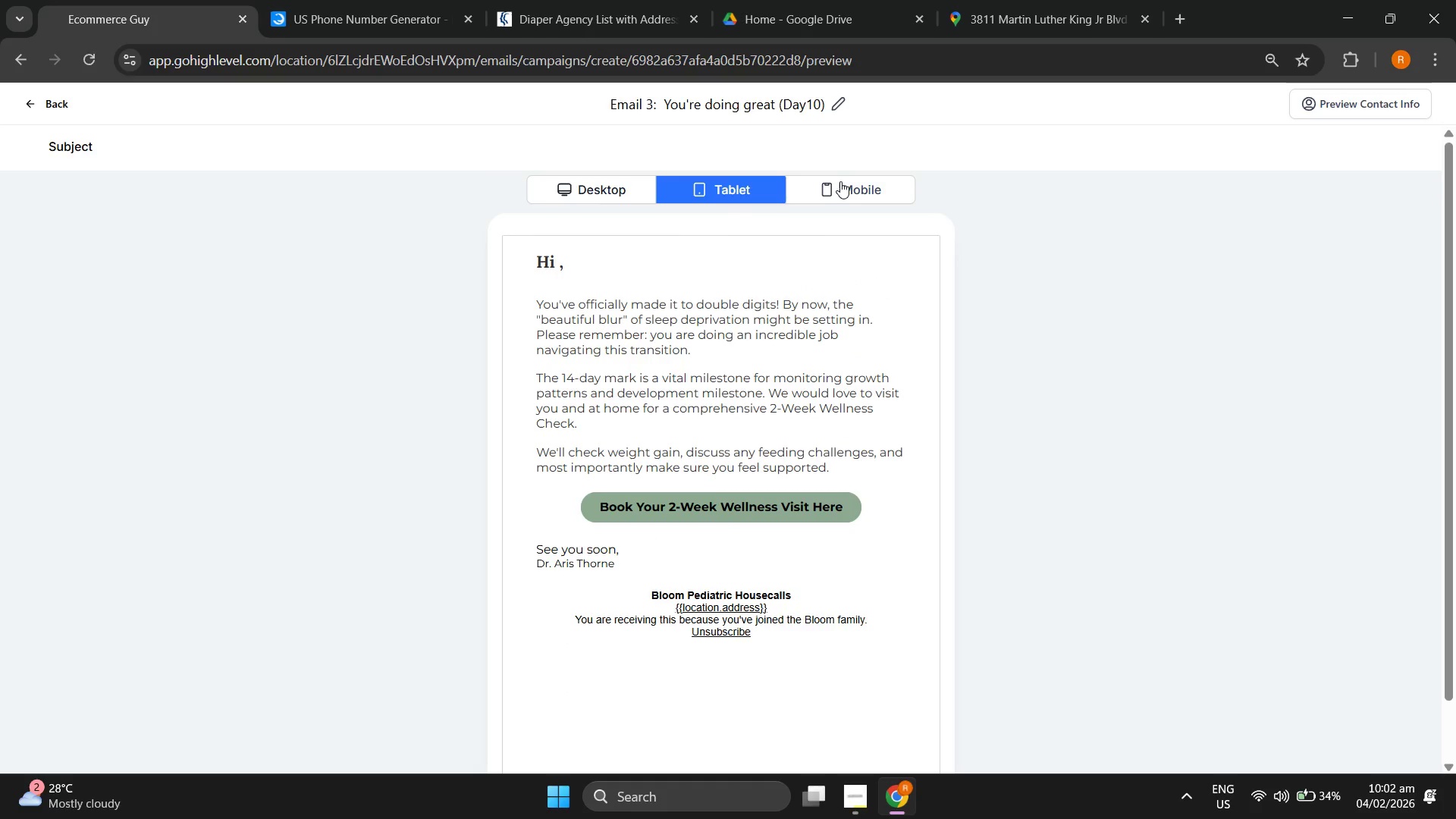 
left_click([855, 172])
 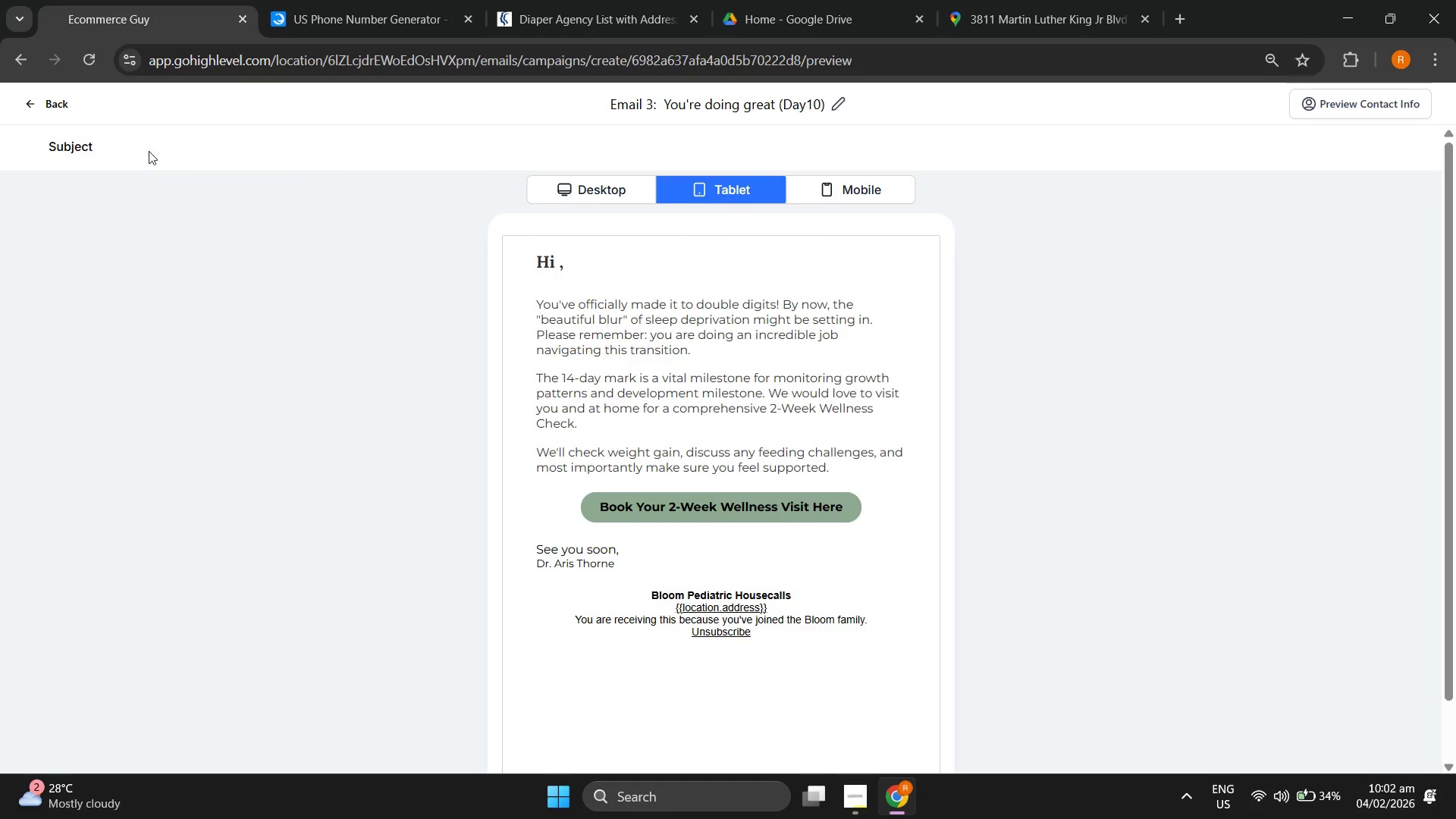 
left_click([58, 108])
 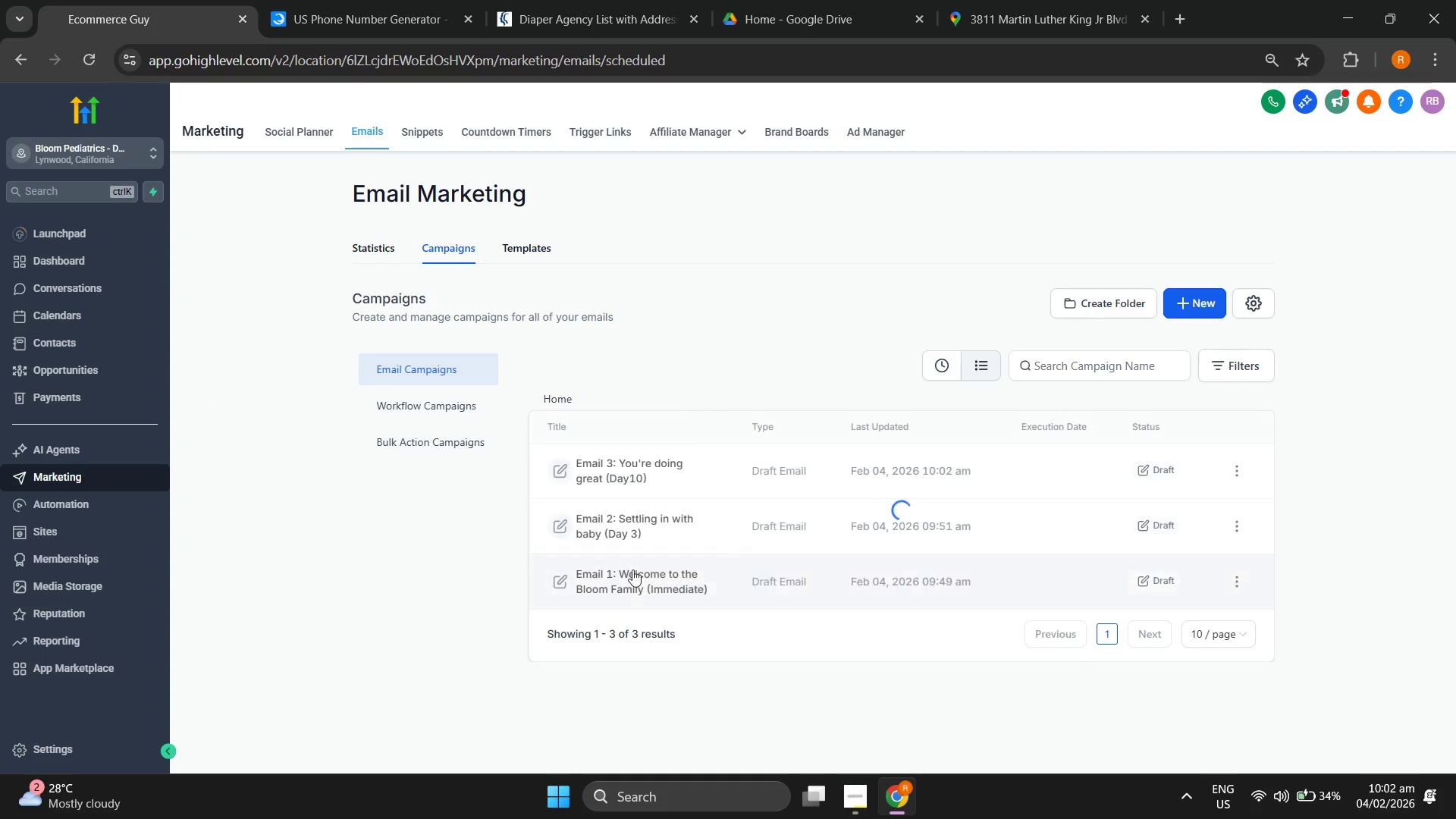 
wait(7.56)
 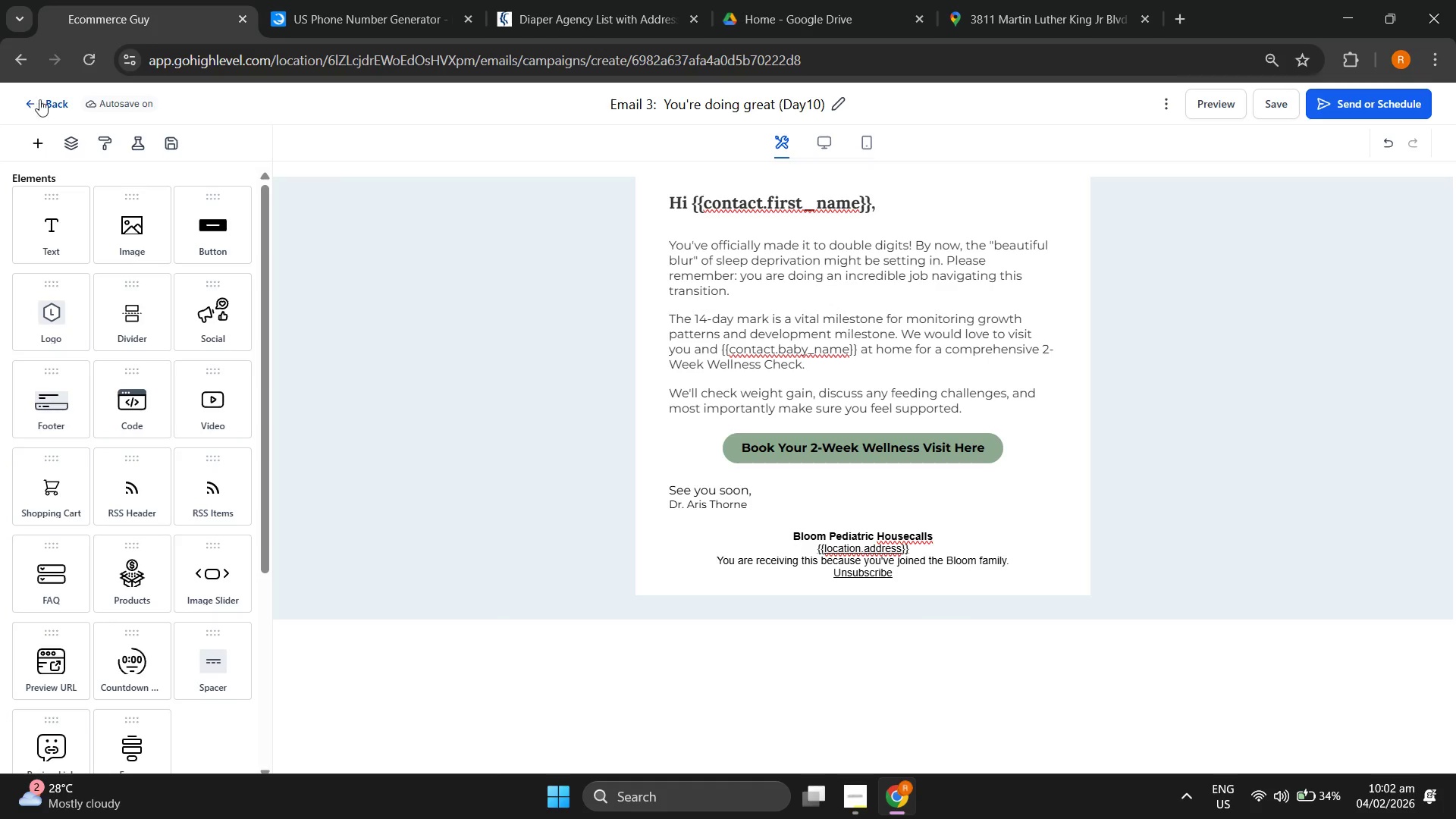 
left_click([629, 532])
 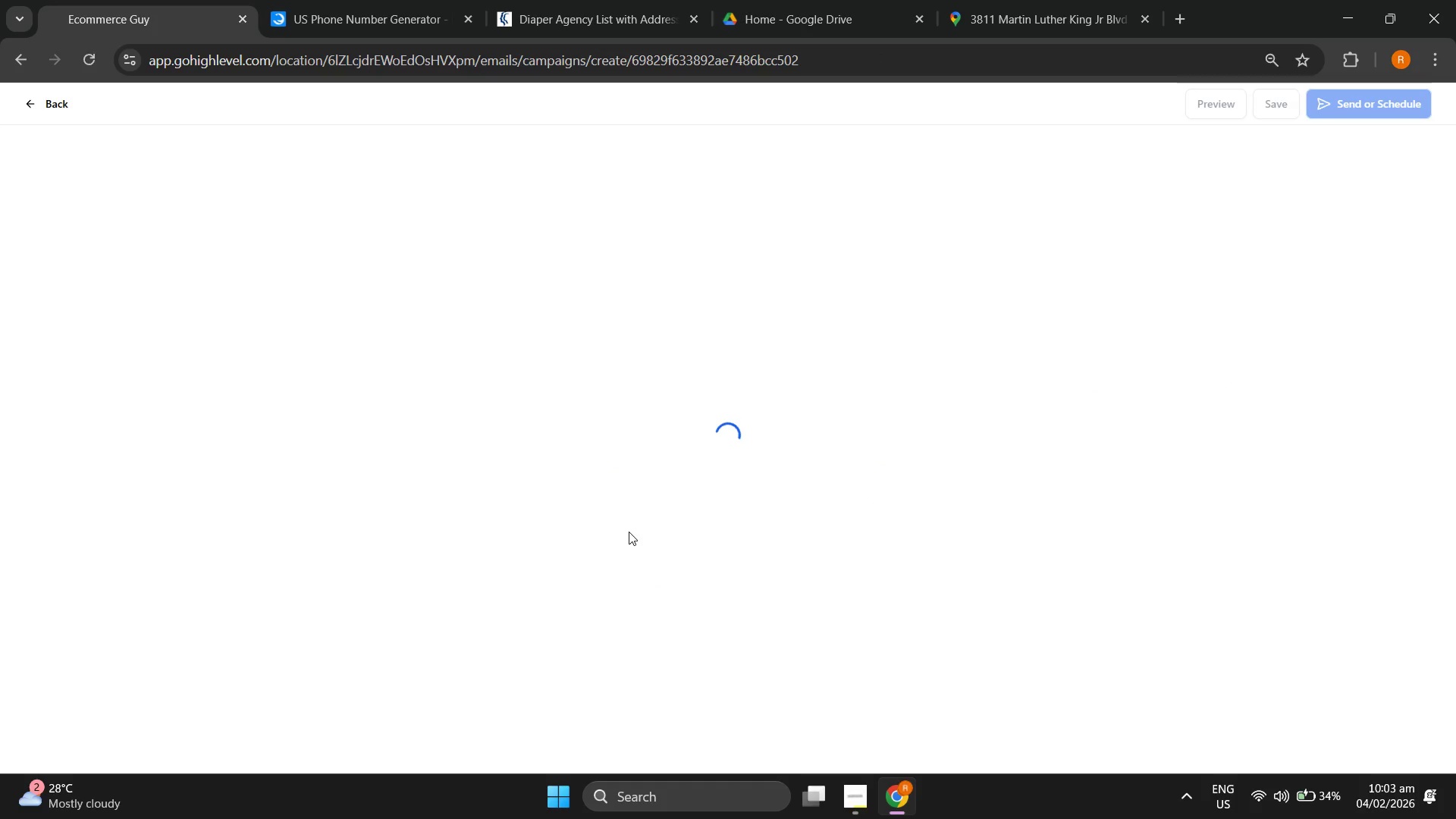 
wait(6.81)
 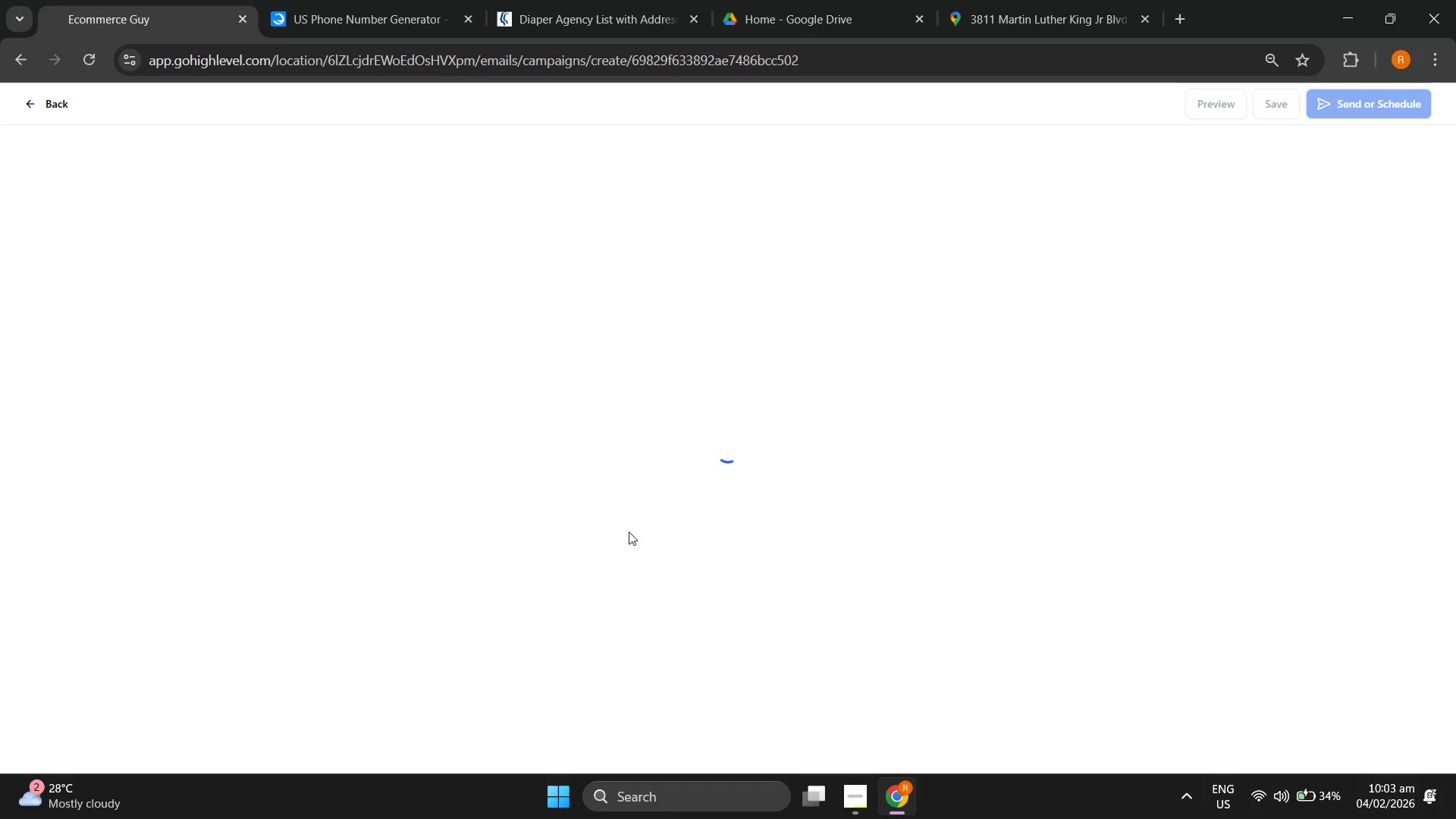 
double_click([868, 535])
 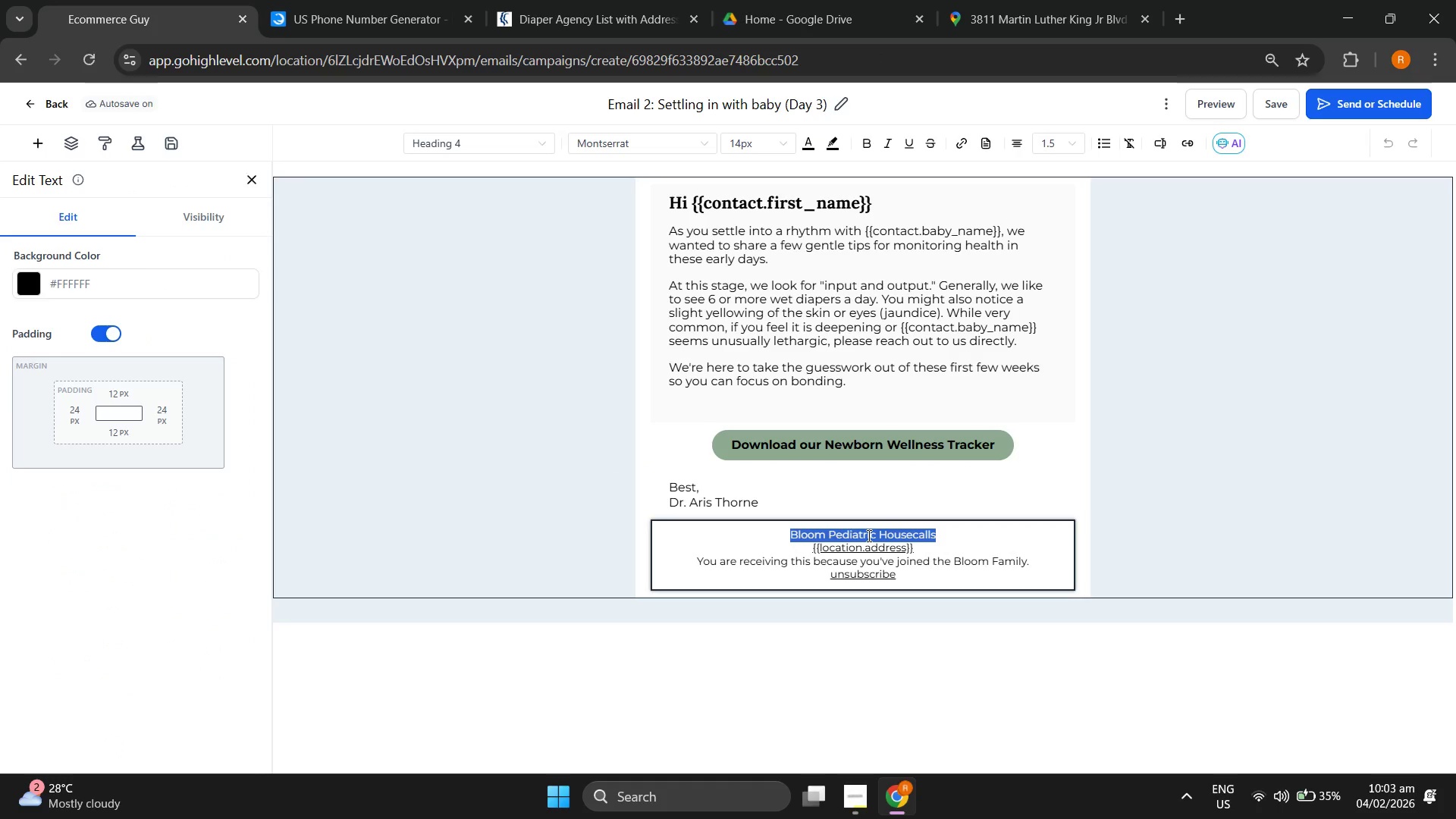 
triple_click([868, 535])
 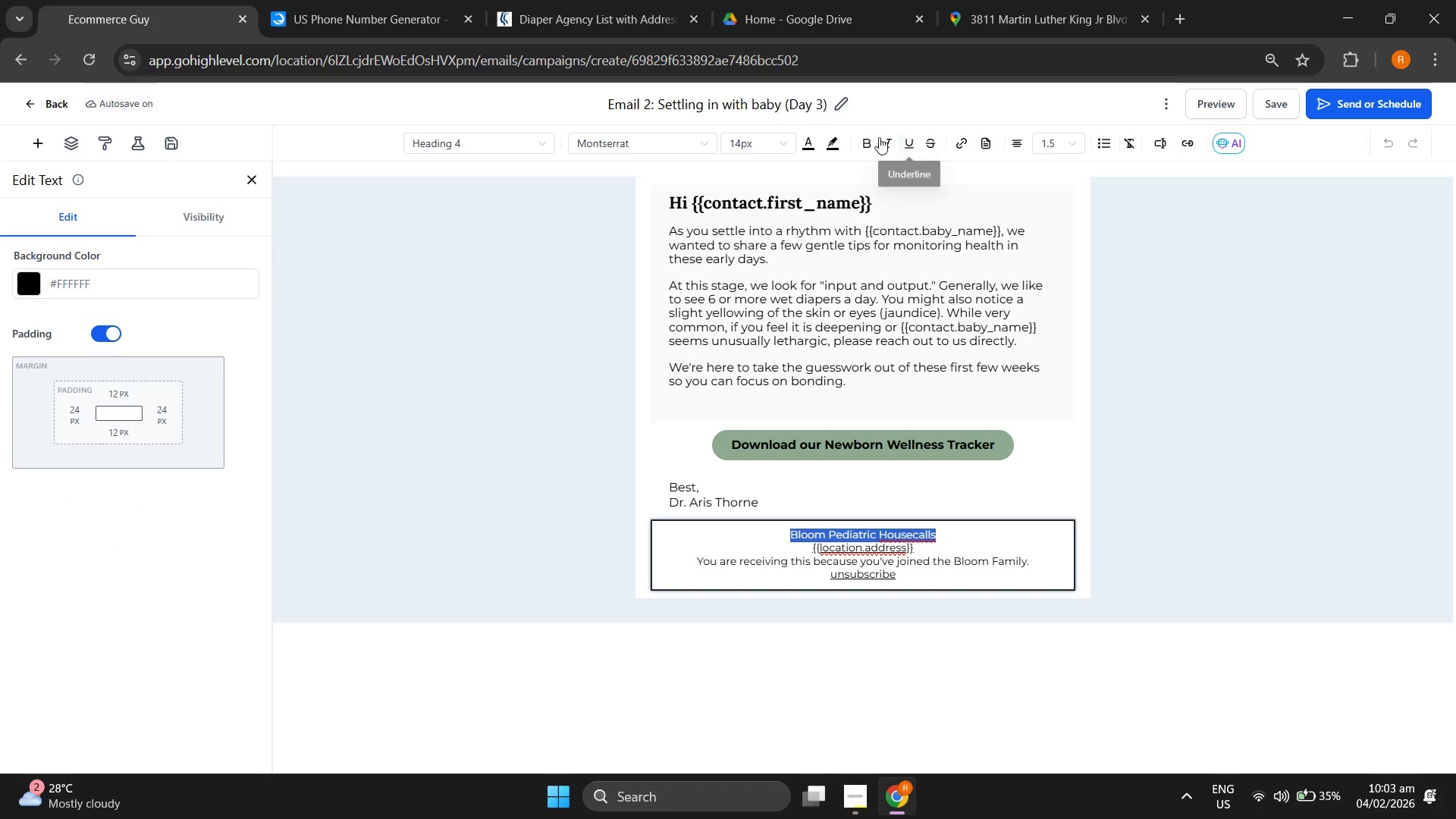 
left_click([865, 143])
 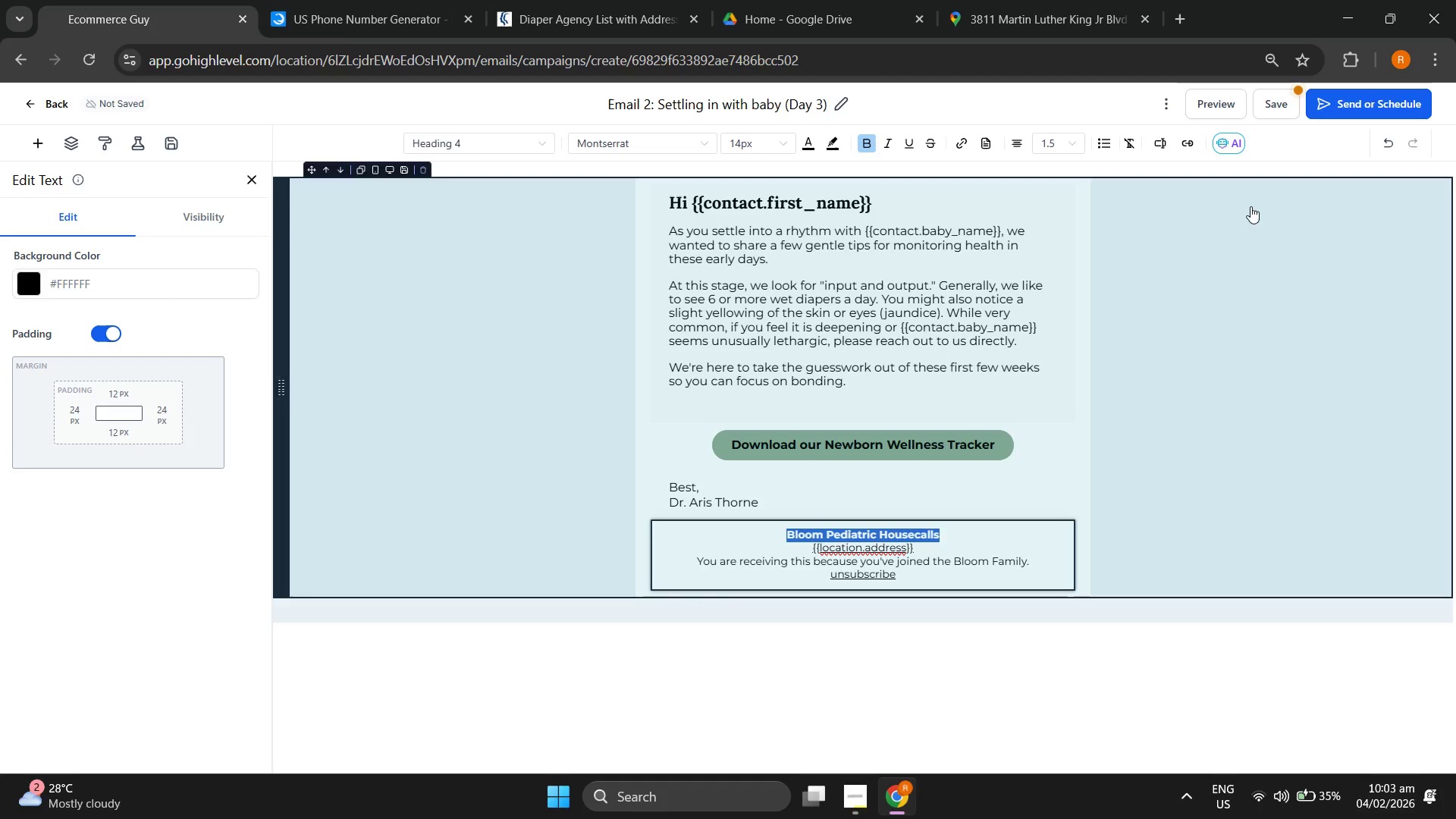 
left_click([1276, 102])
 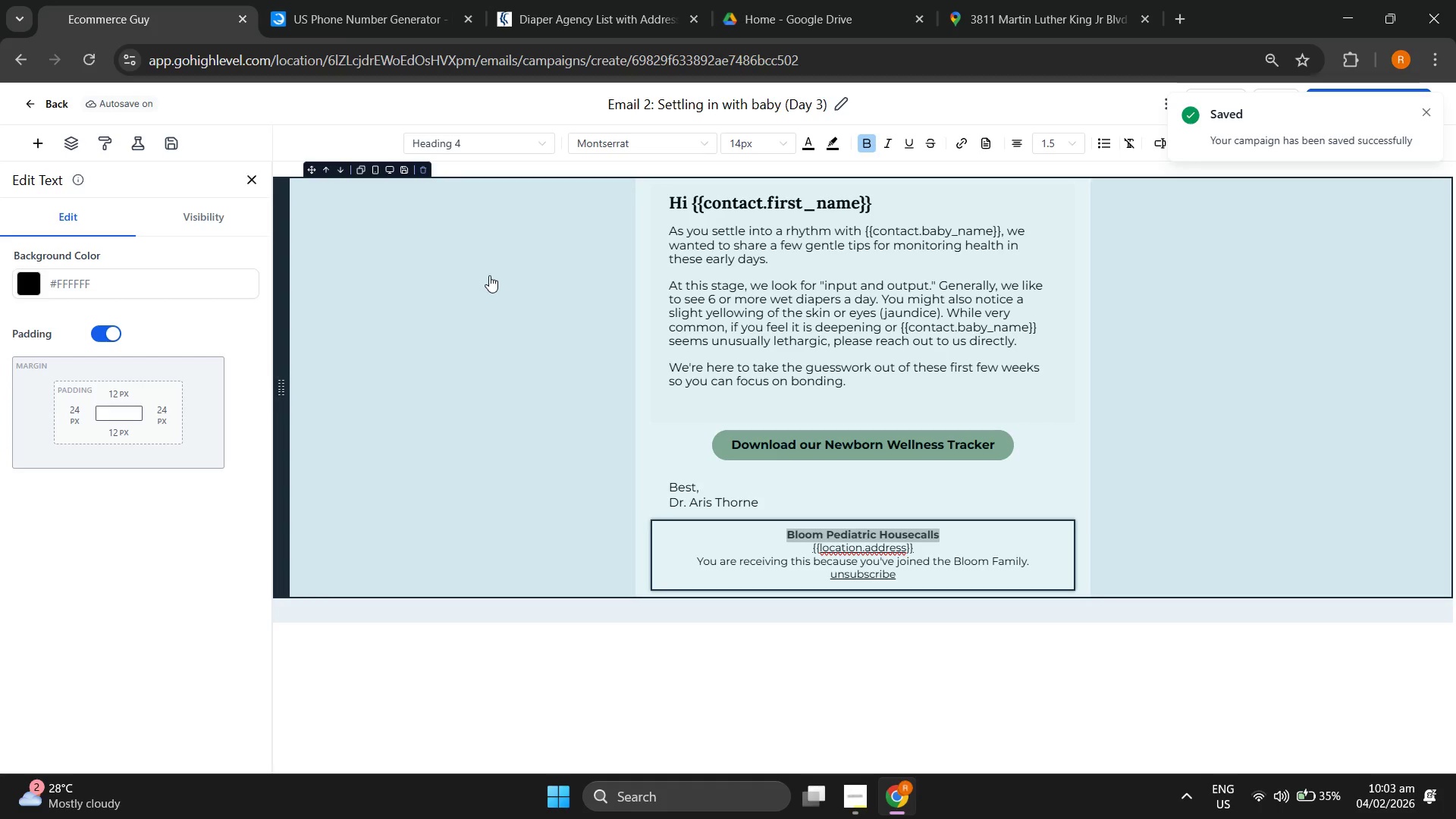 
wait(6.09)
 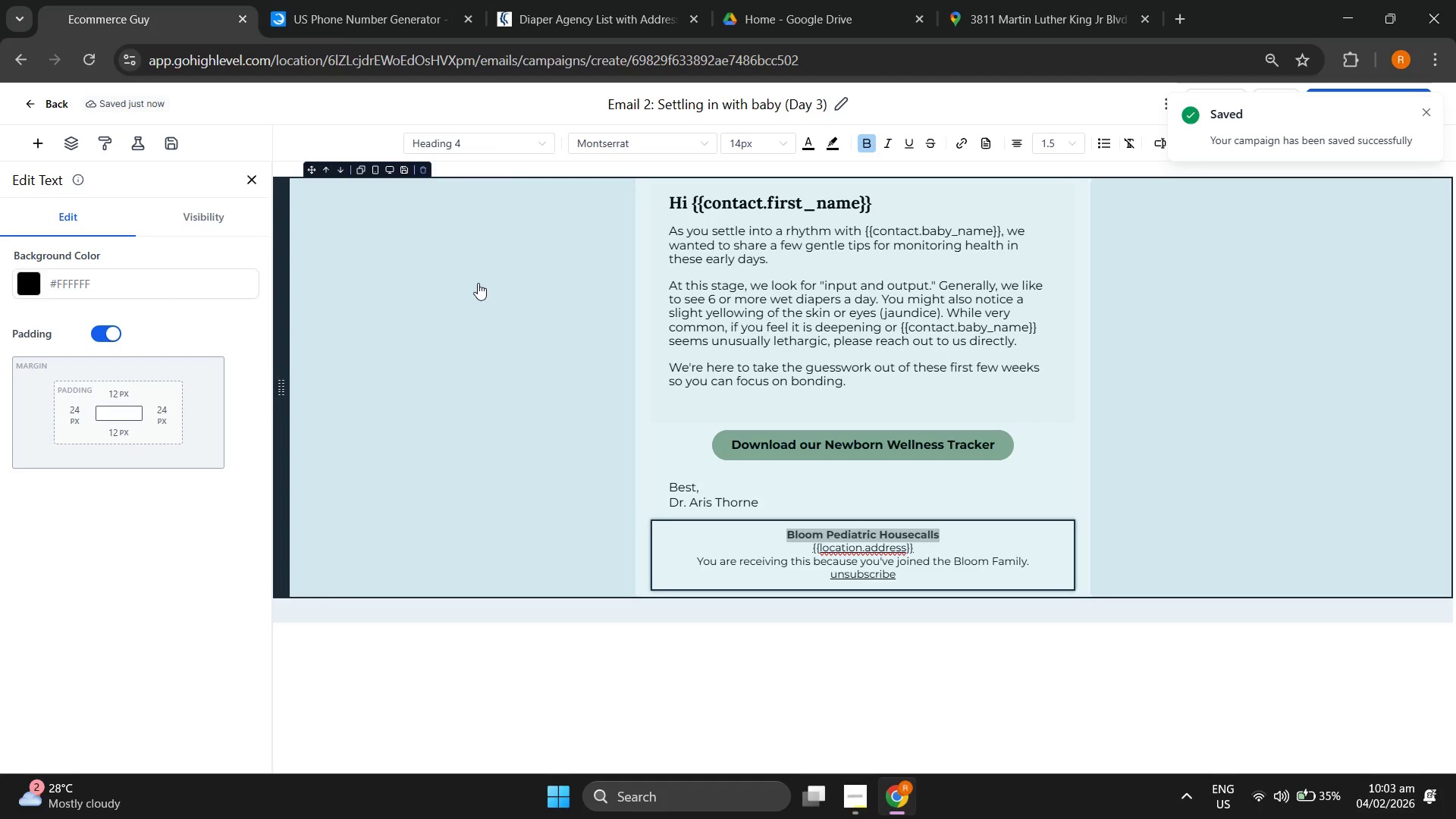 
double_click([734, 497])
 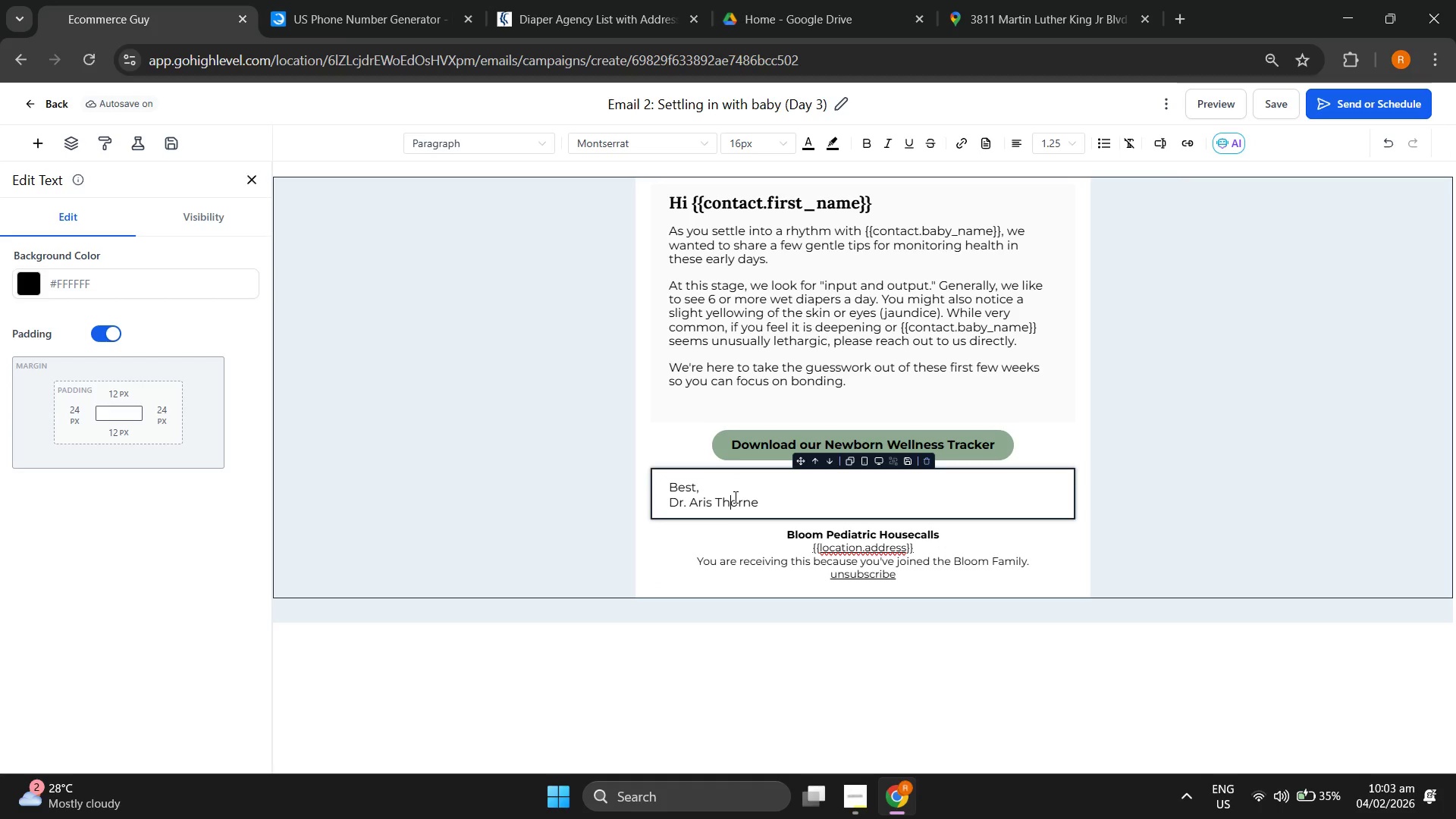 
double_click([734, 497])
 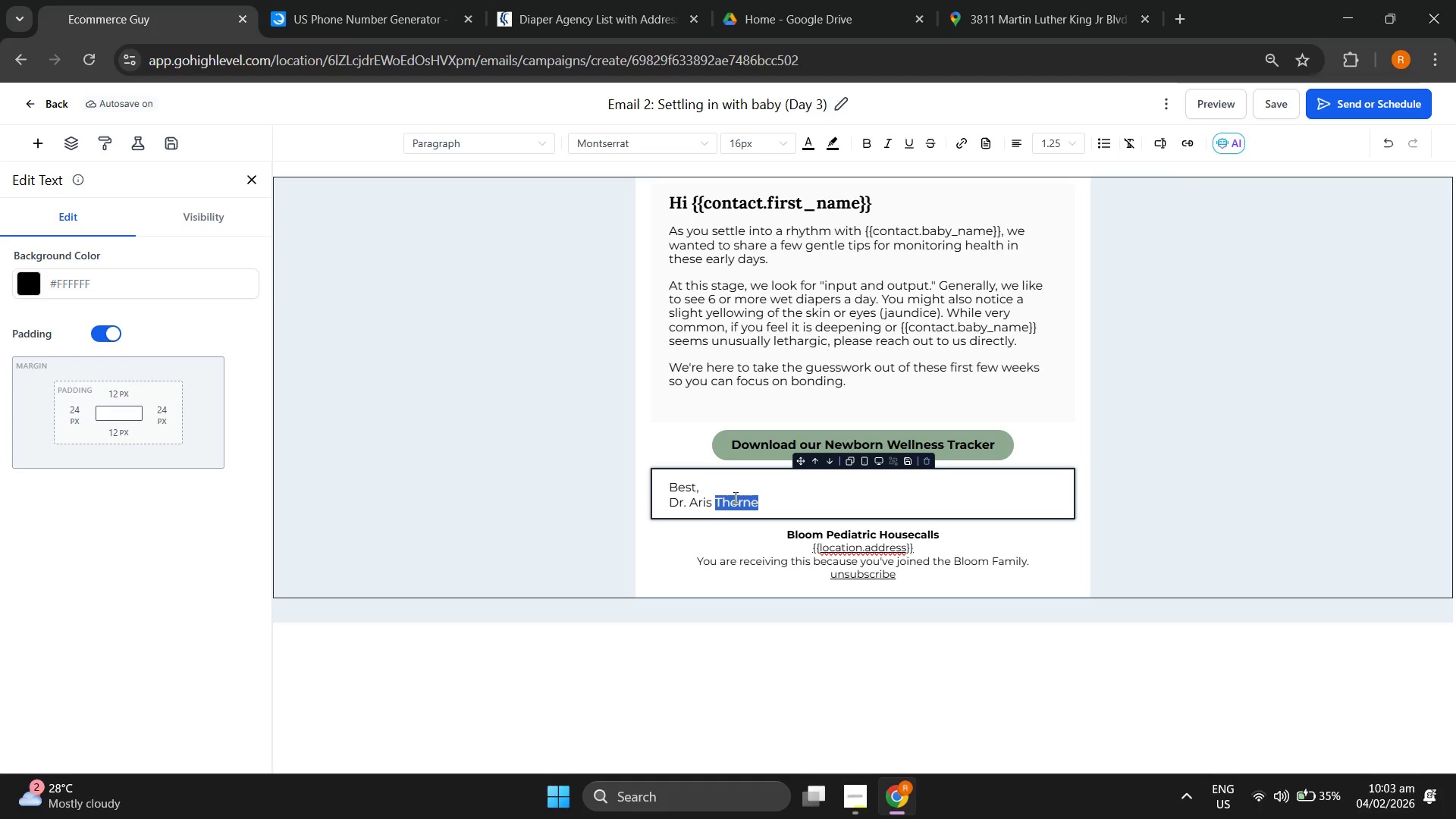 
triple_click([734, 497])
 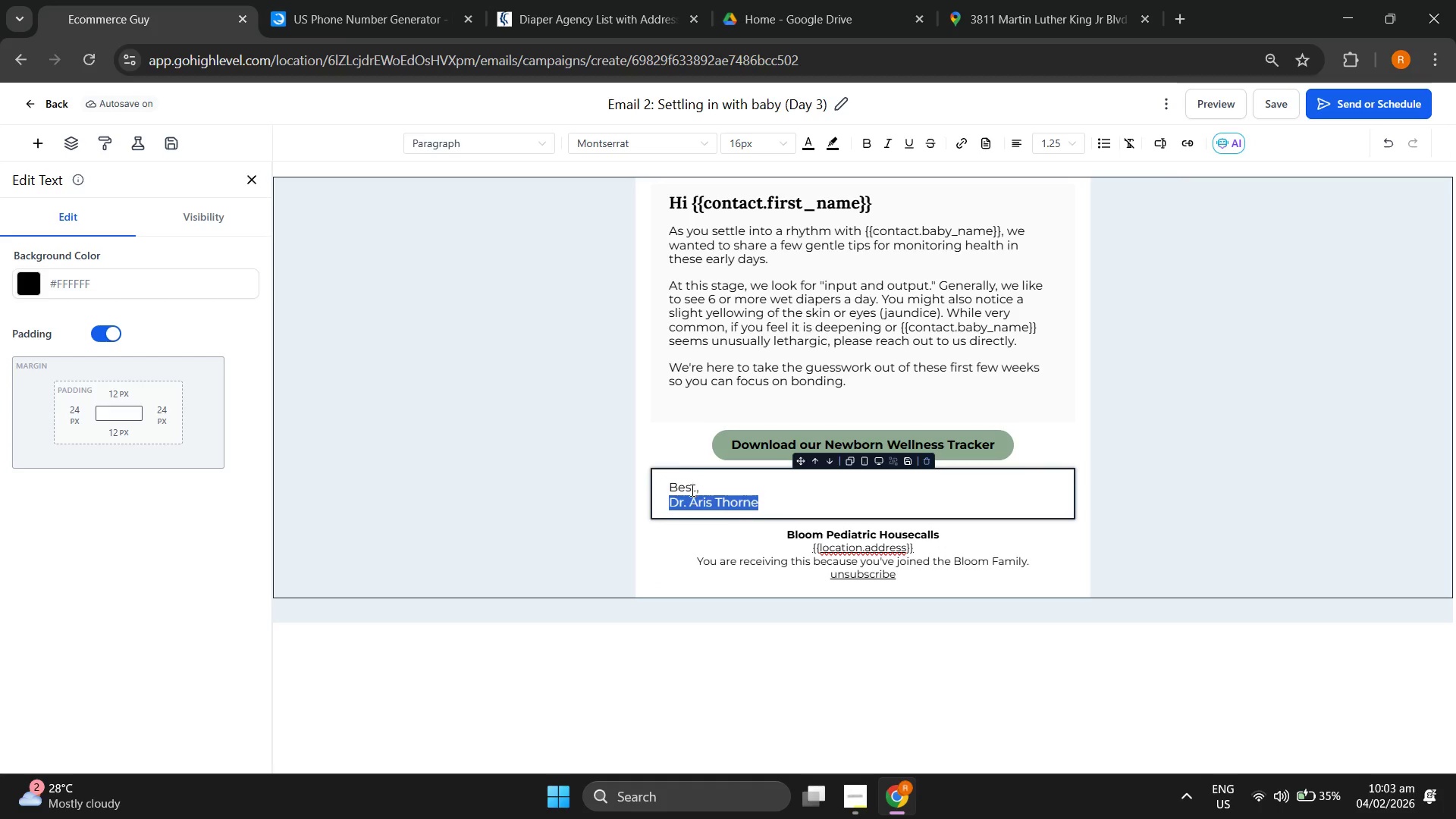 
double_click([690, 490])
 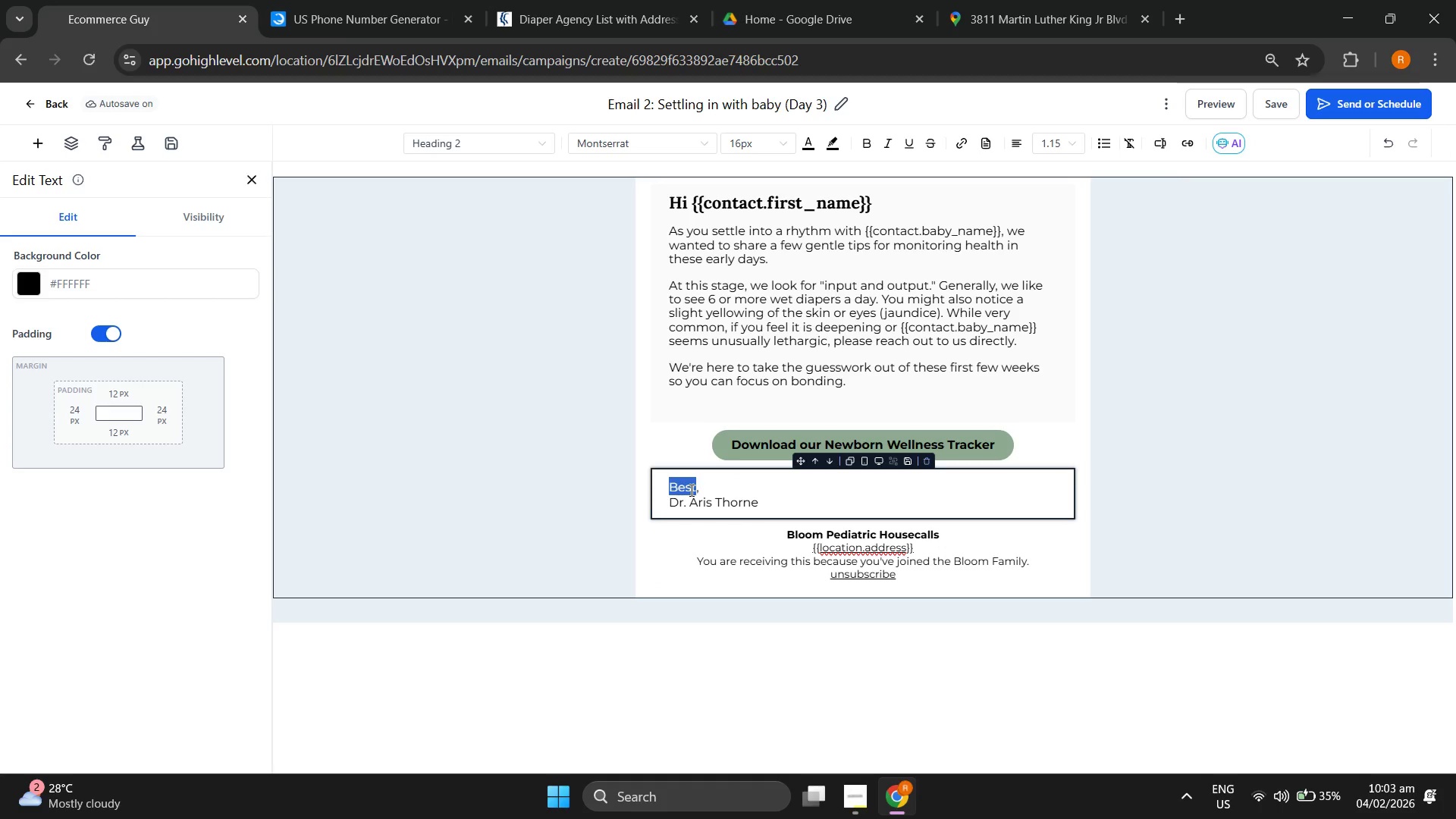 
triple_click([690, 490])
 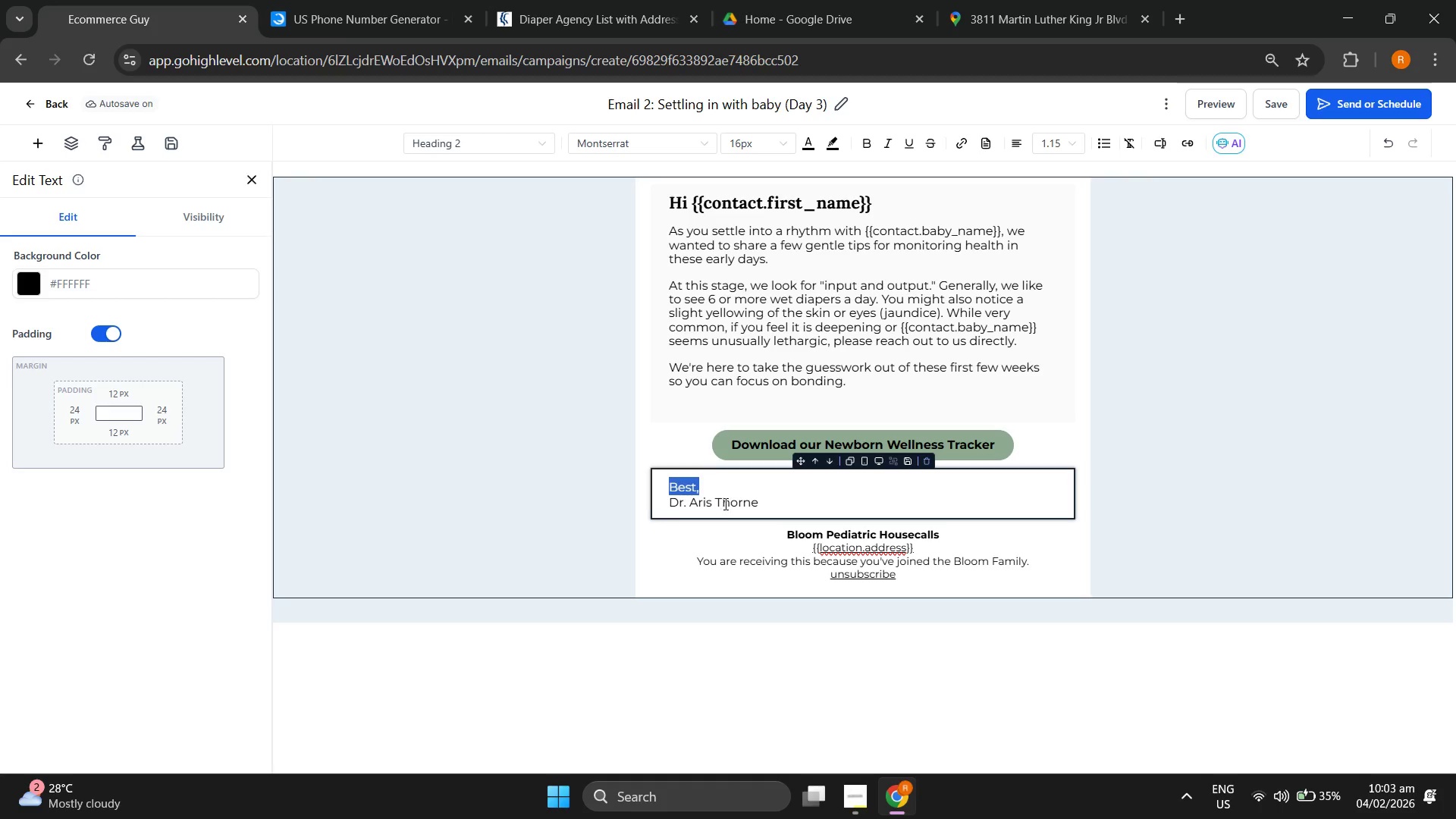 
double_click([724, 504])
 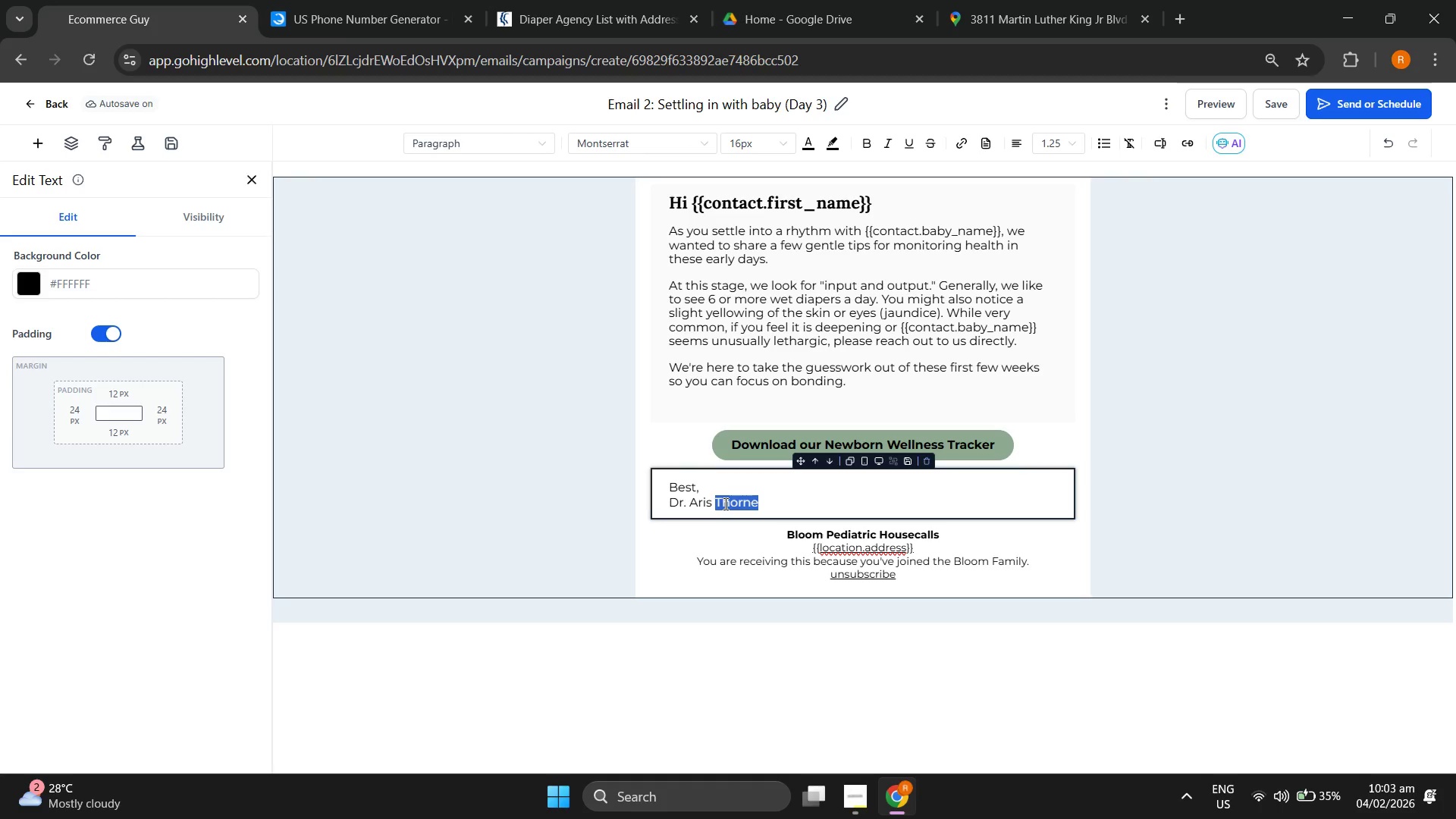 
triple_click([724, 504])
 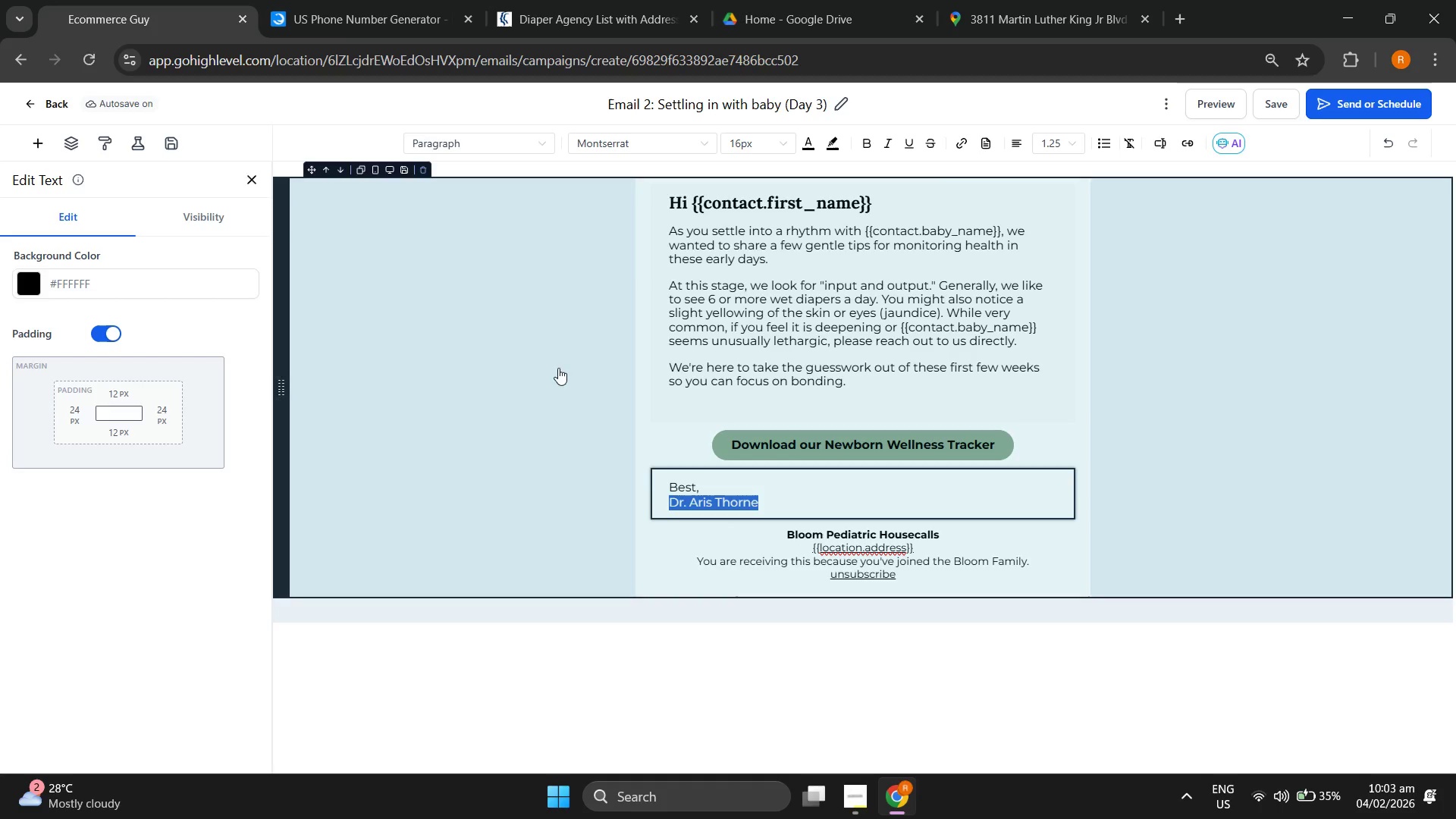 
mouse_move([765, 149])
 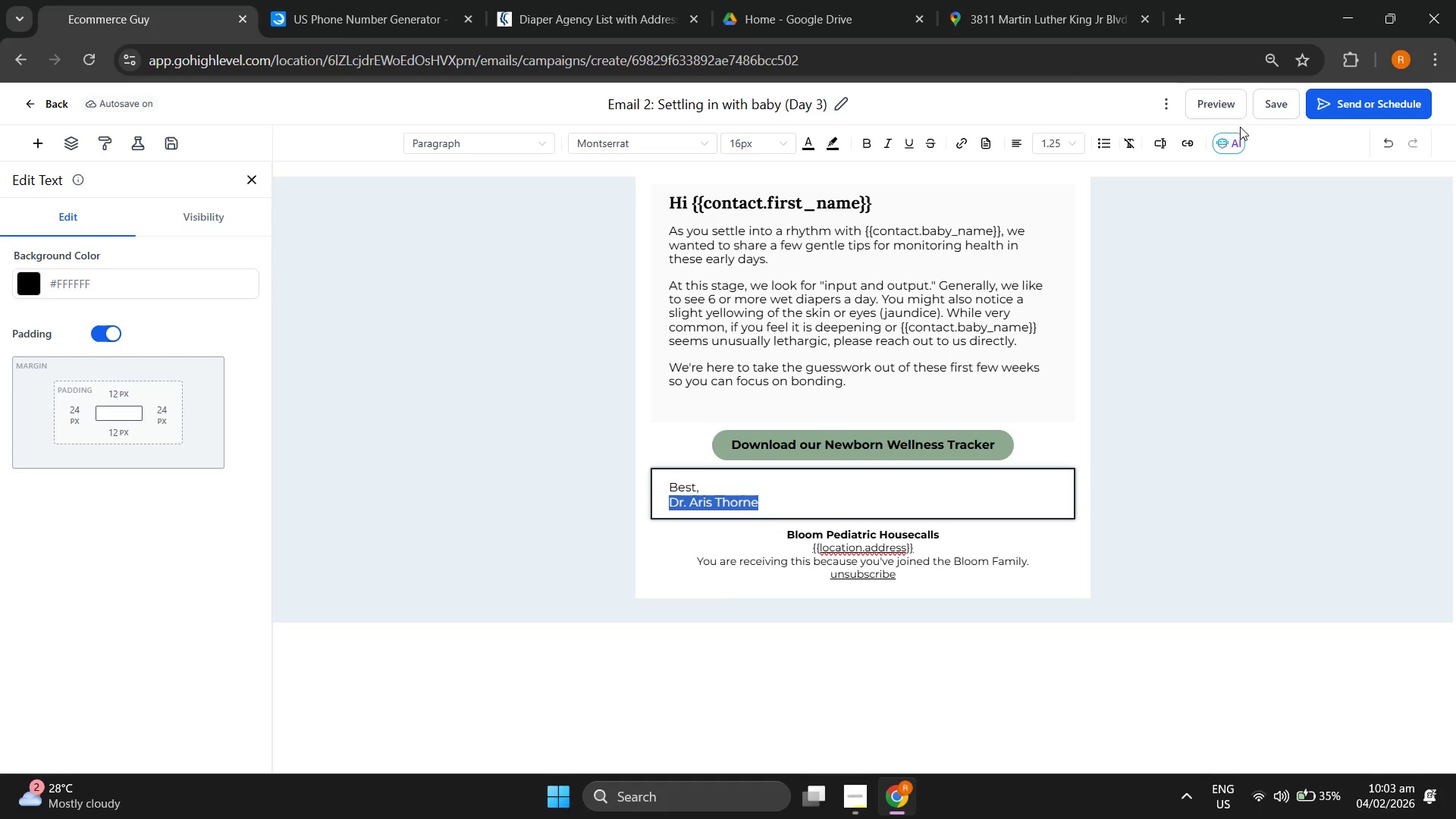 
left_click([1266, 112])
 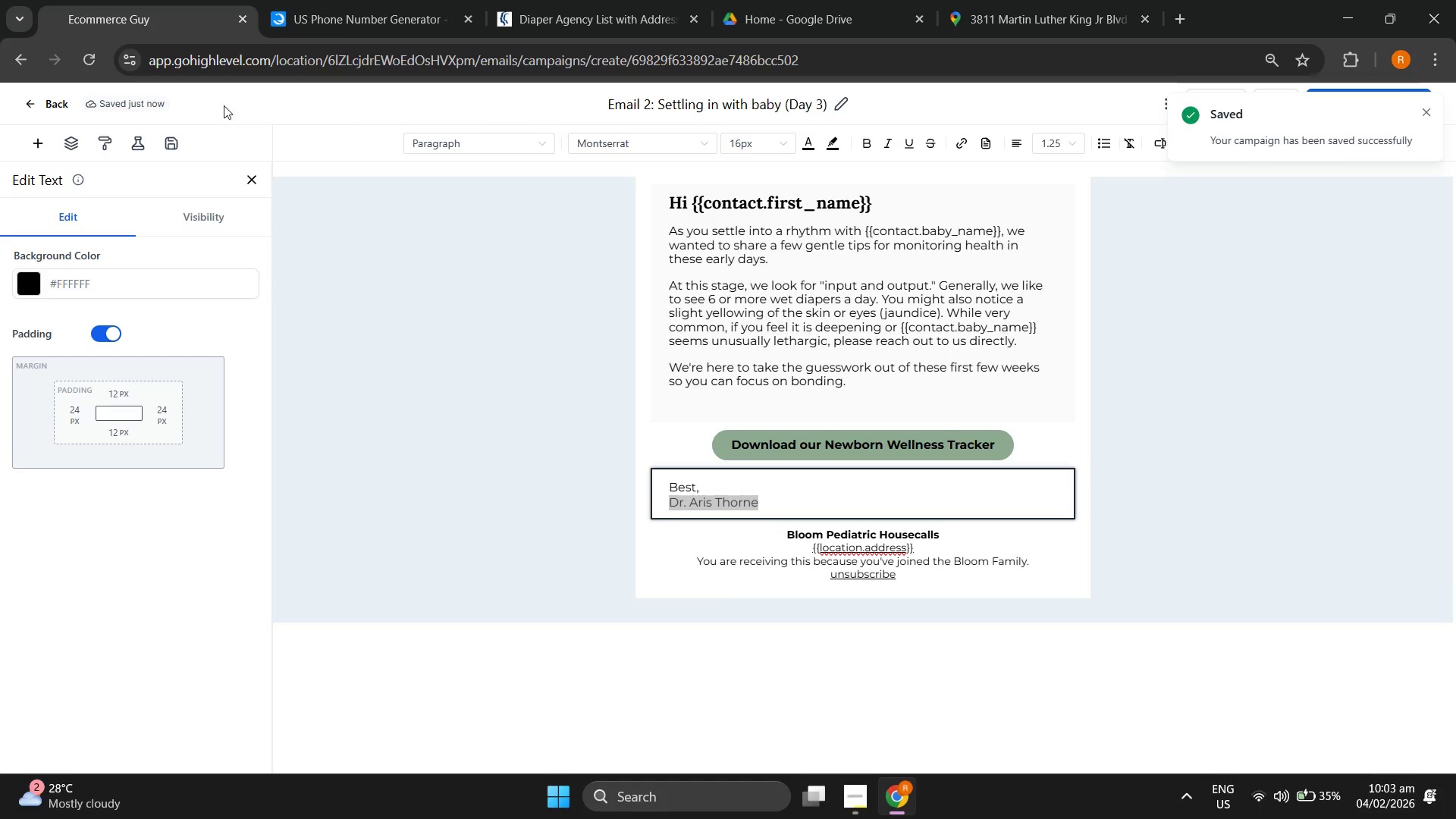 
left_click([38, 102])
 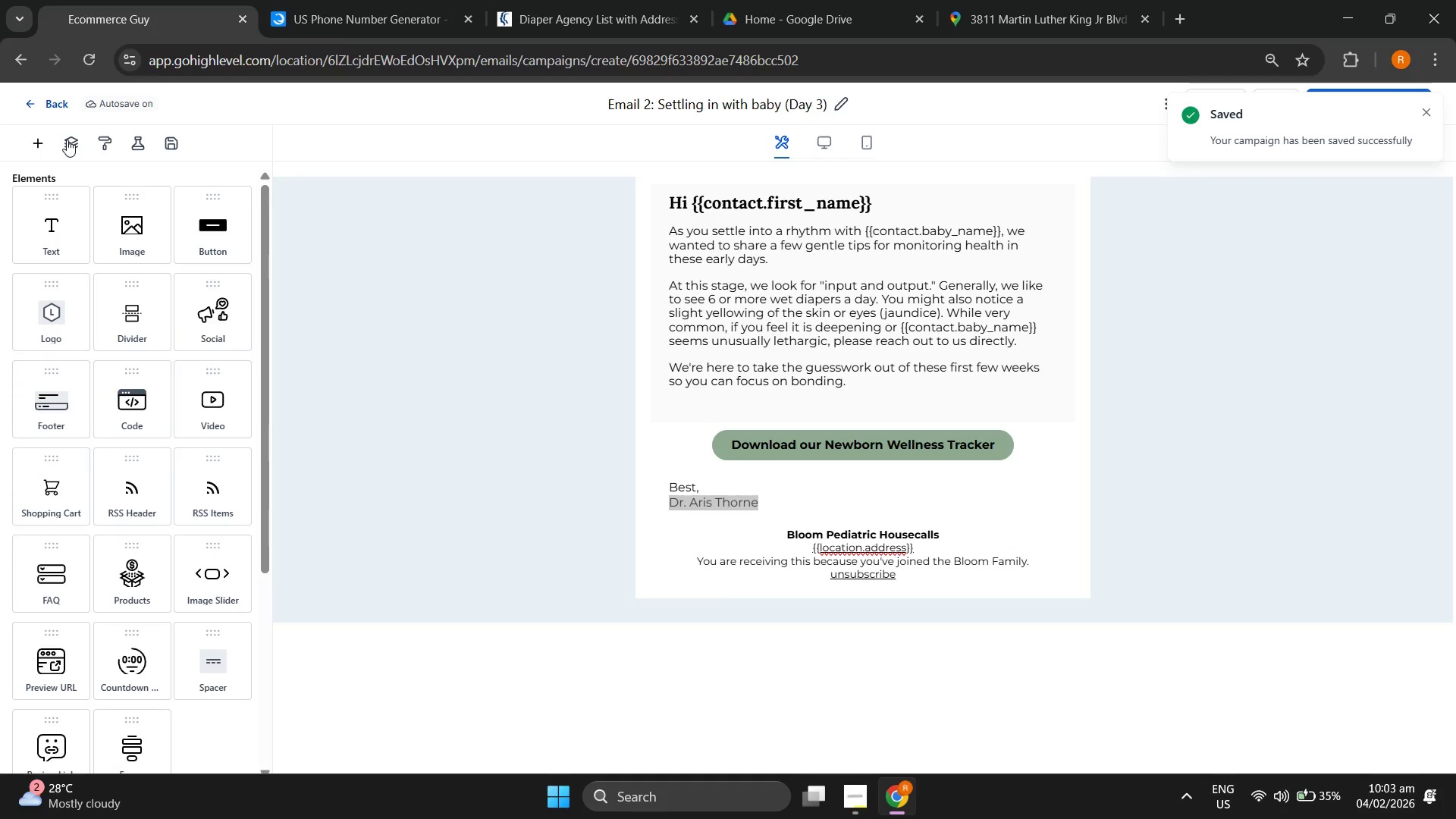 
left_click([45, 108])
 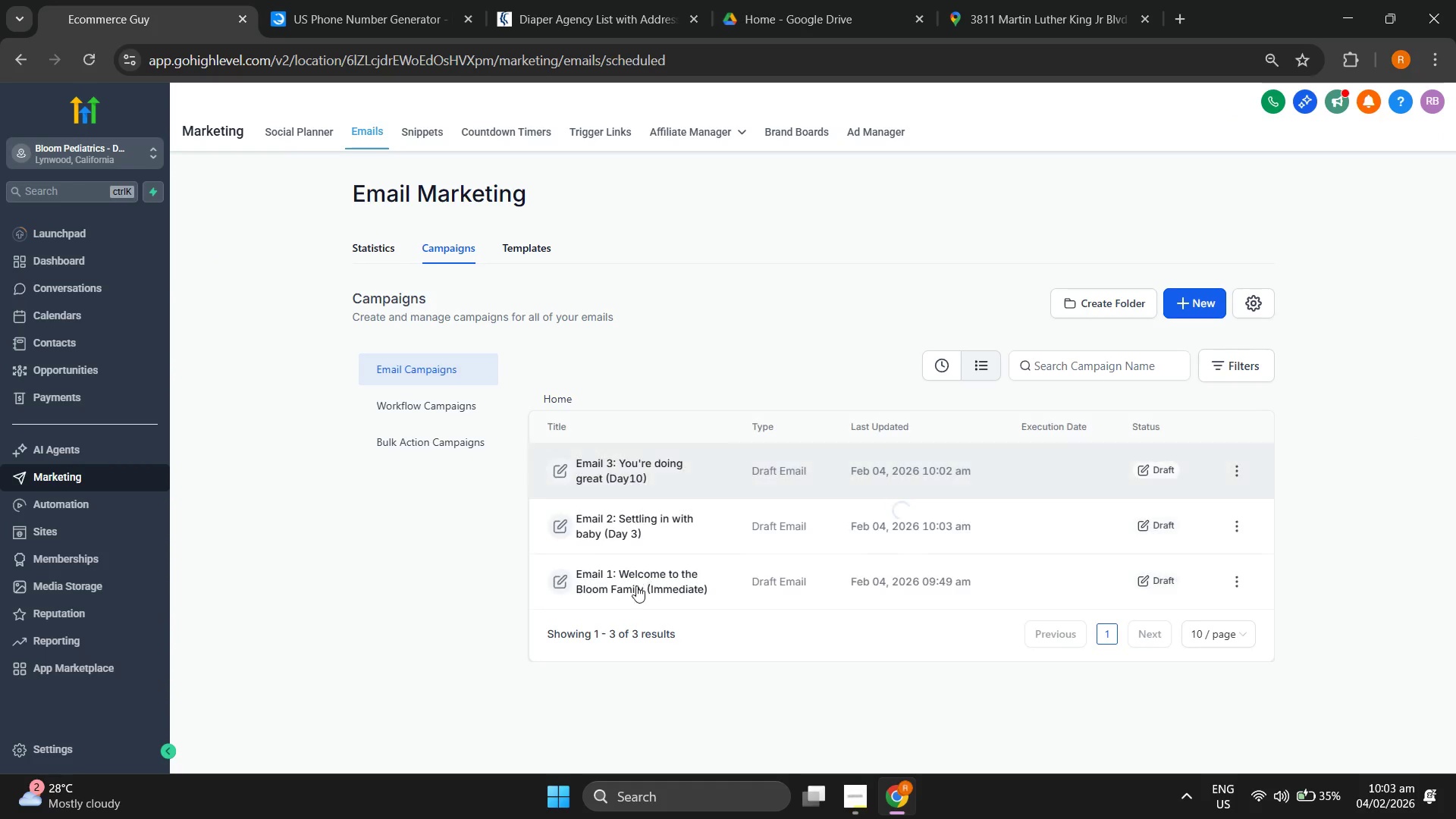 
left_click([633, 580])
 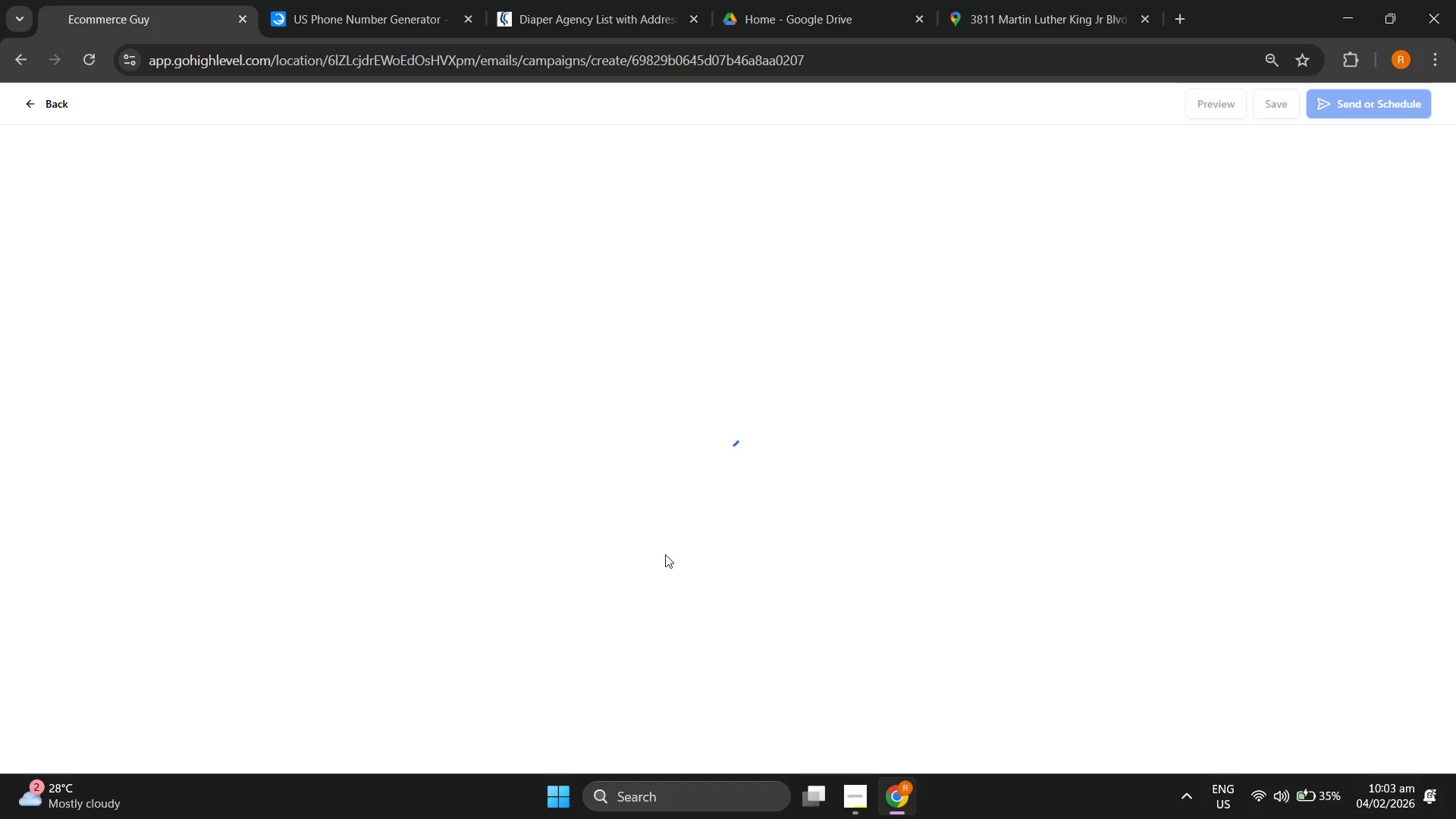 
wait(8.77)
 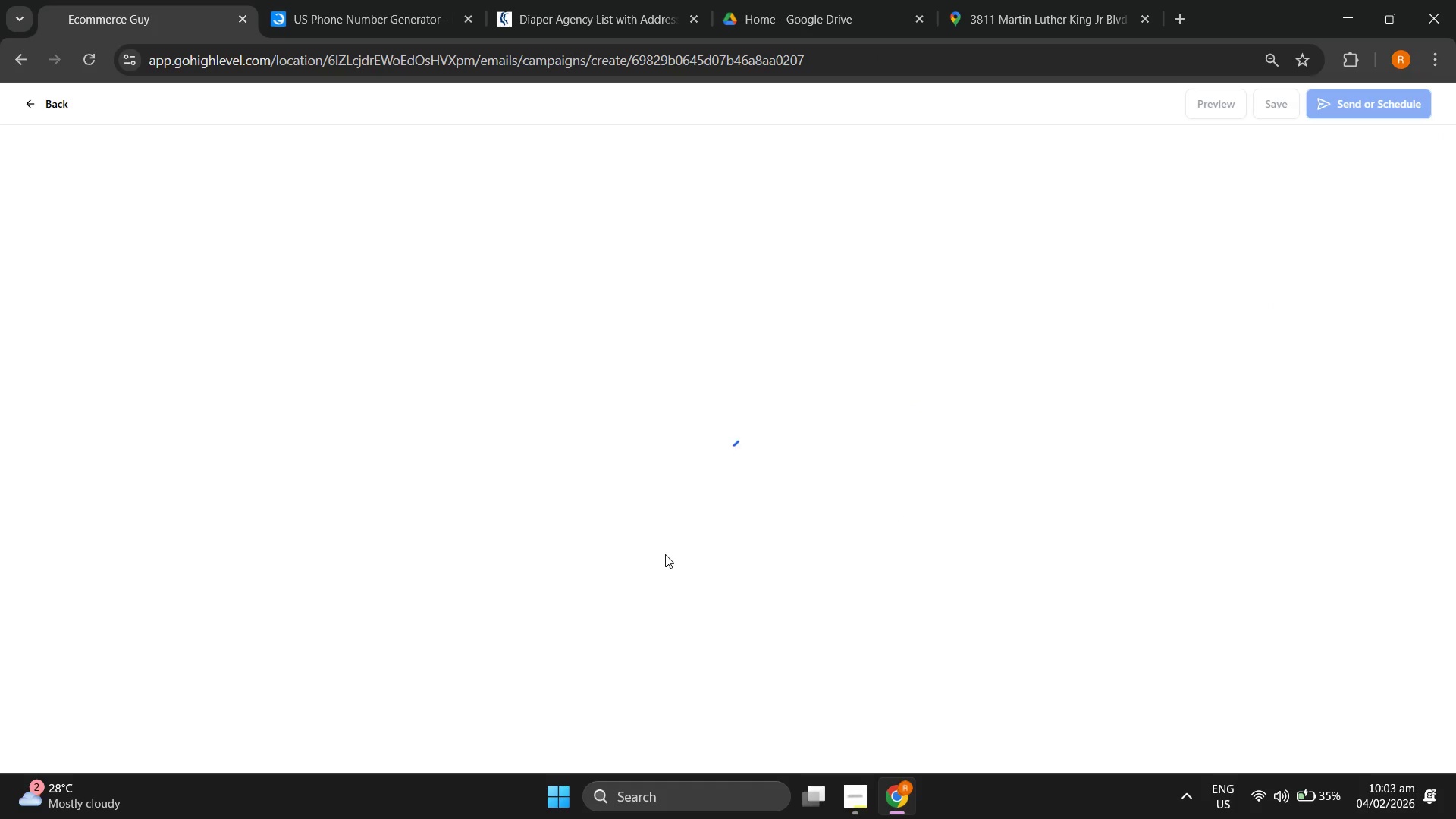 
double_click([689, 560])
 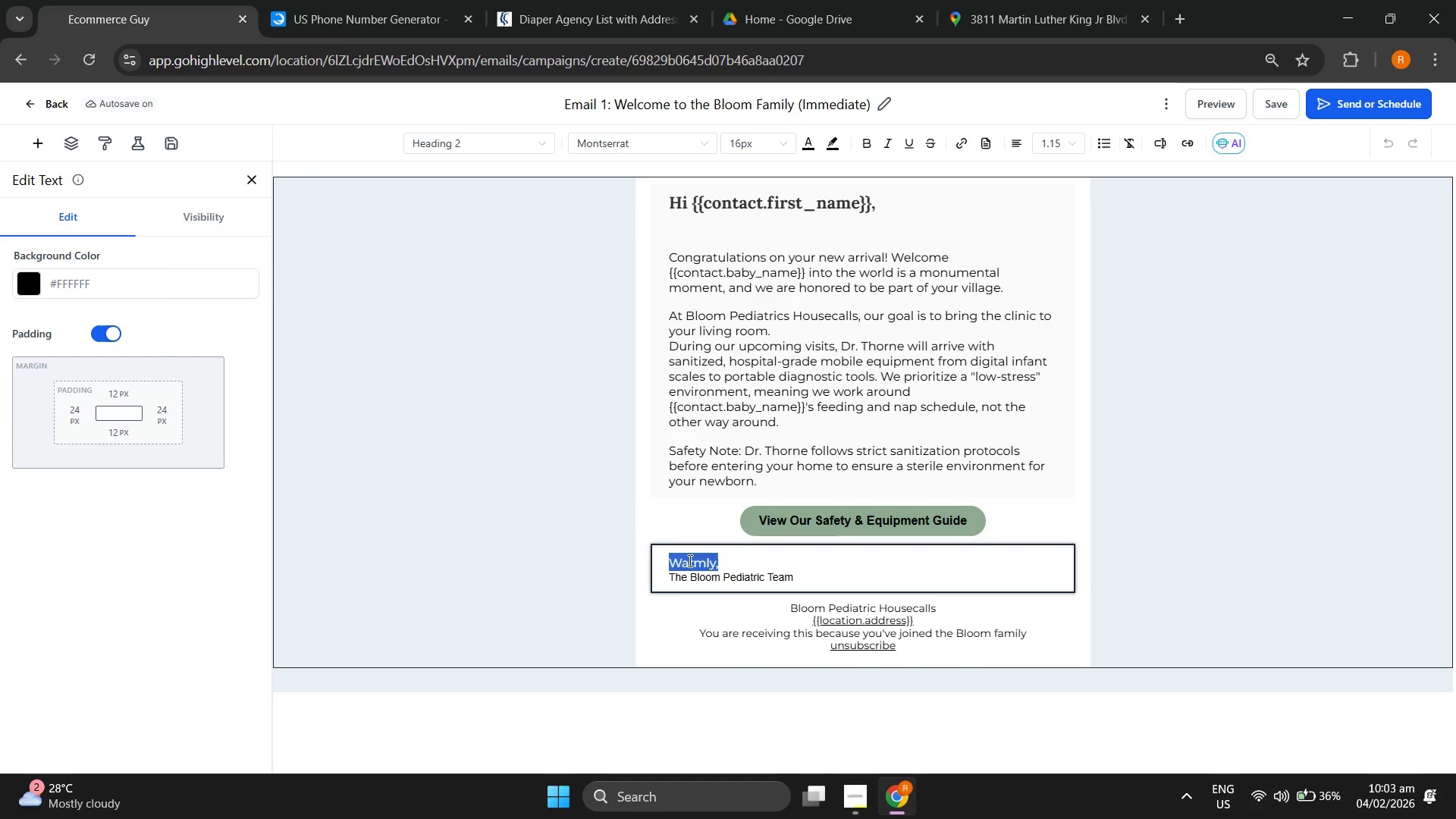 
triple_click([689, 560])
 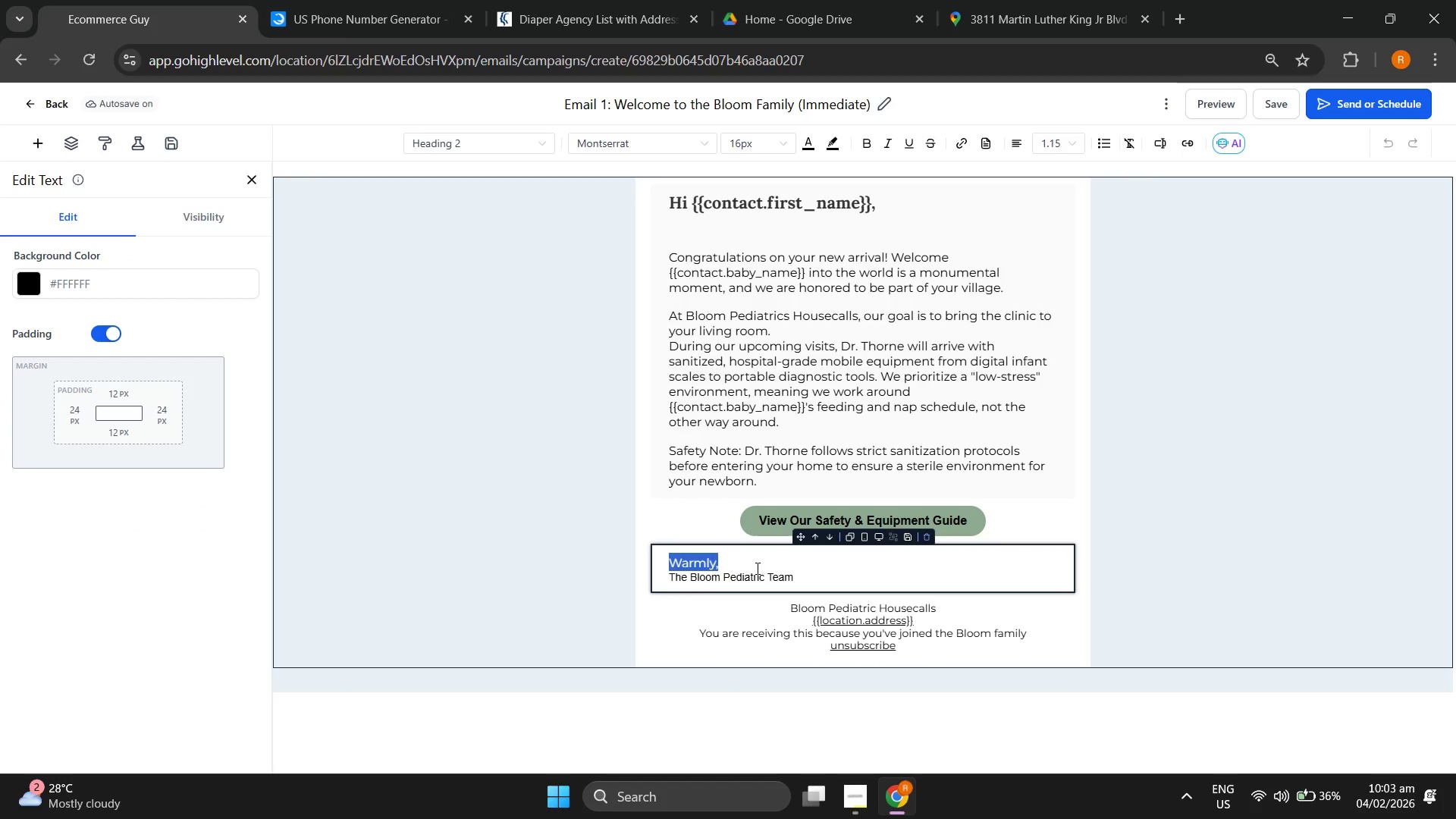 
double_click([752, 568])
 